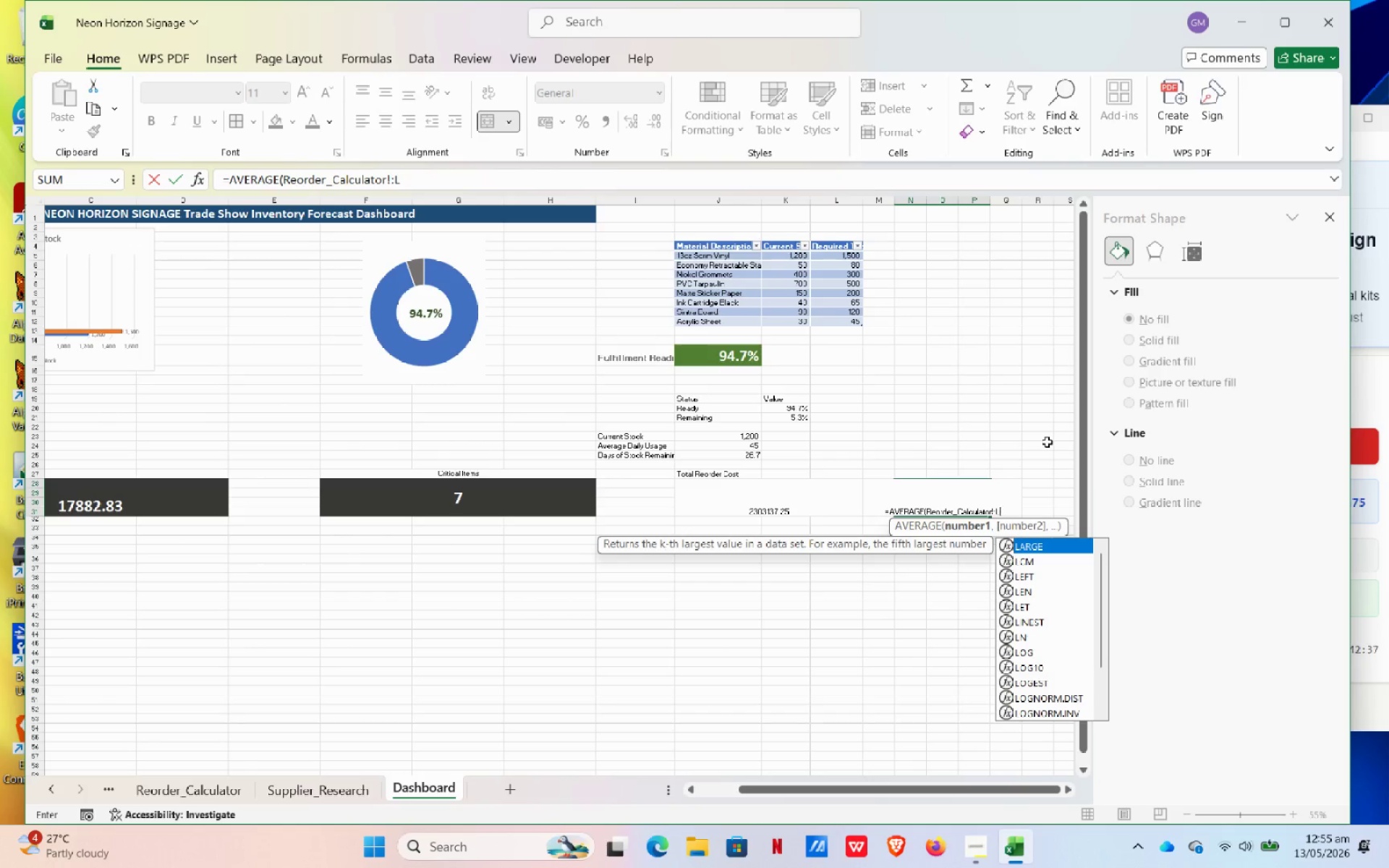 
key(Backspace)
 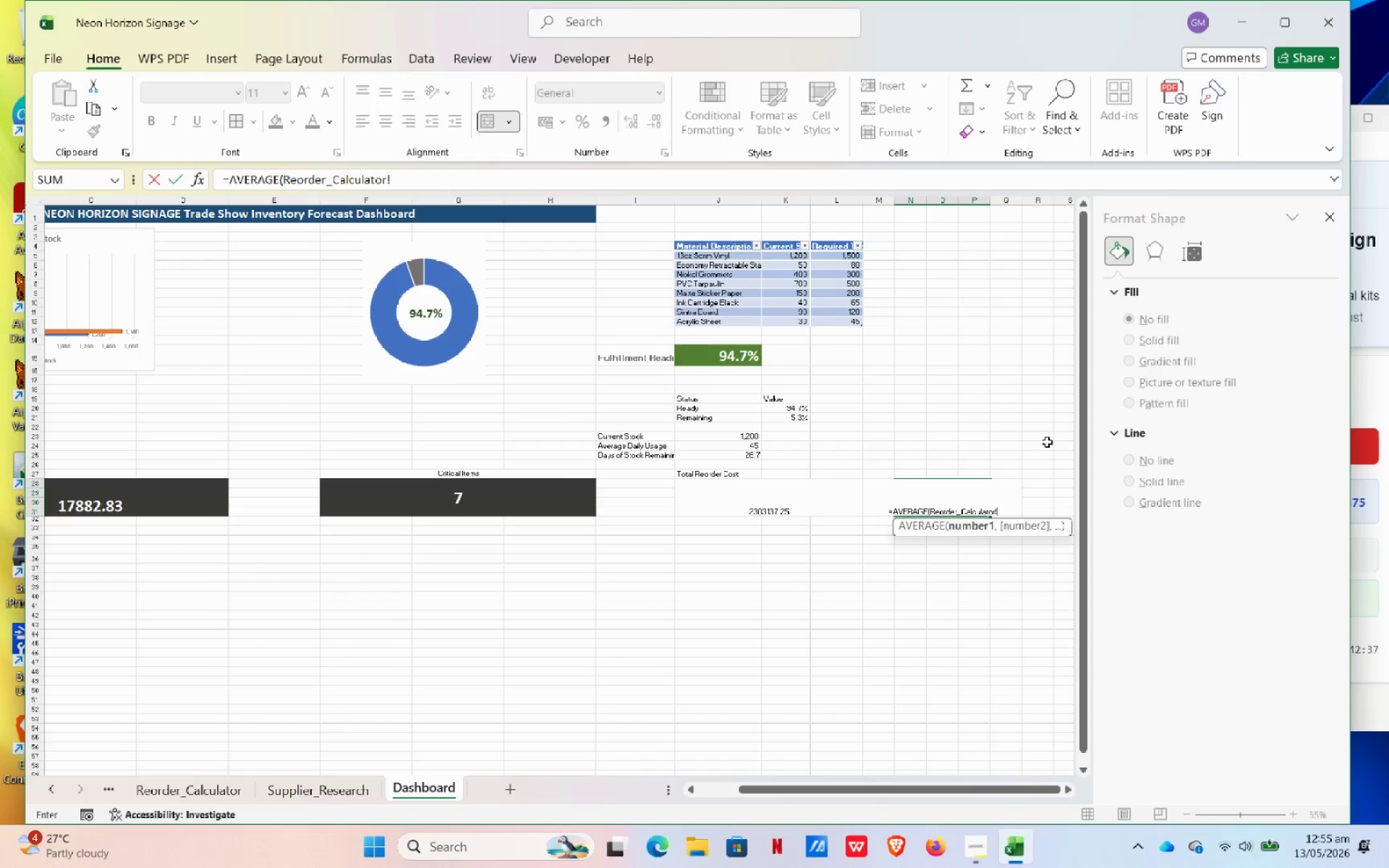 
key(Backspace)
 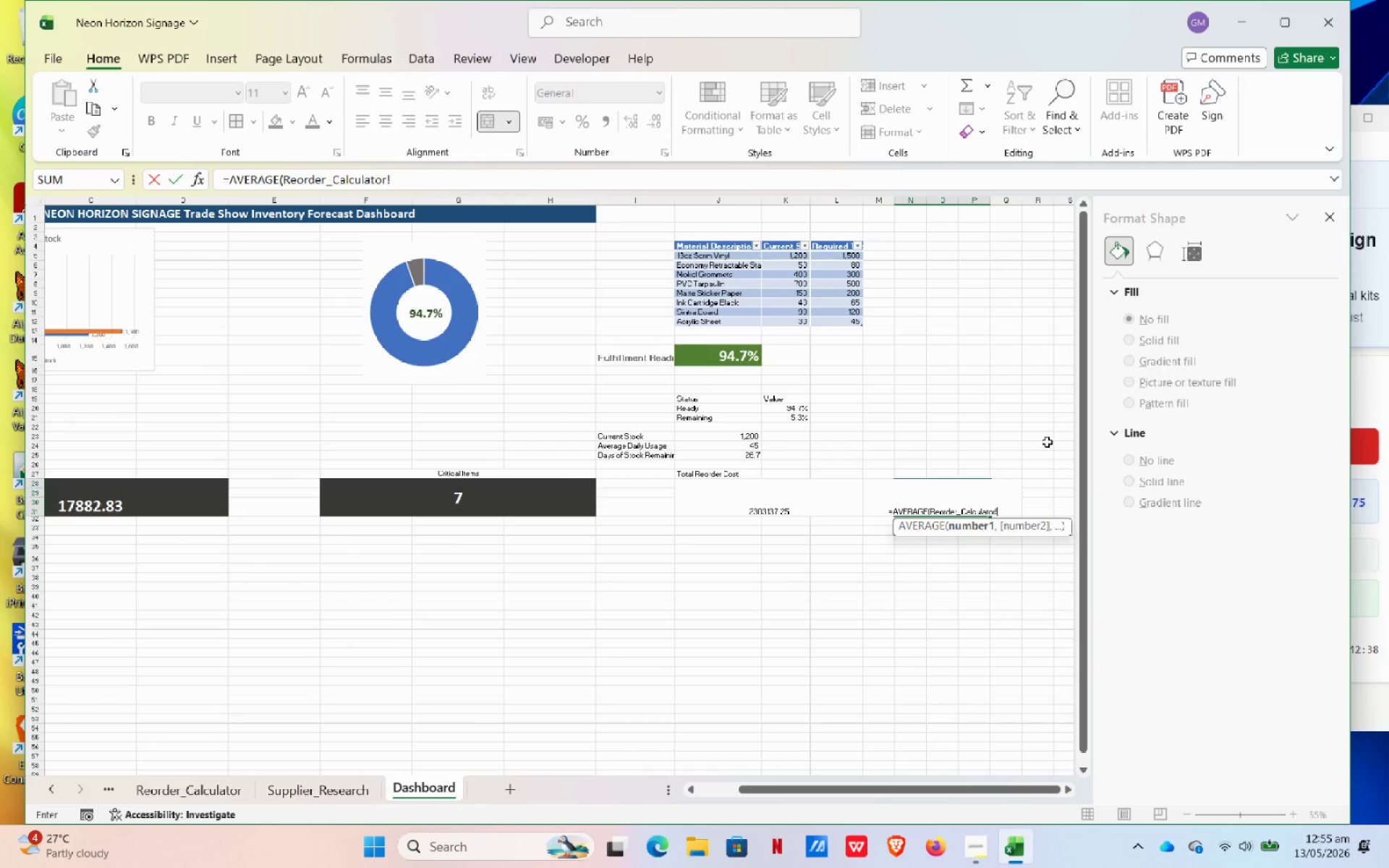 
key(L)
 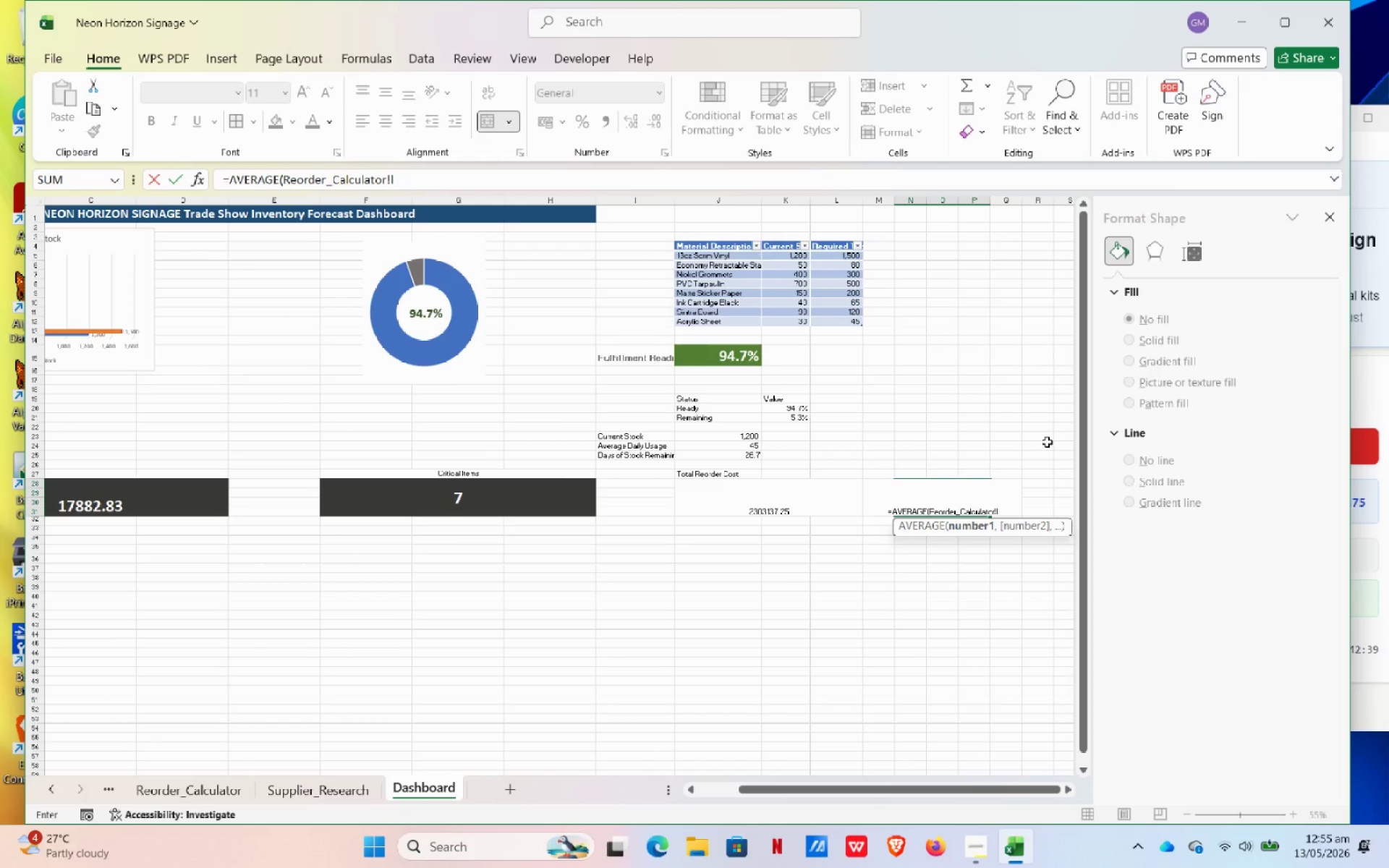 
key(Backspace)
 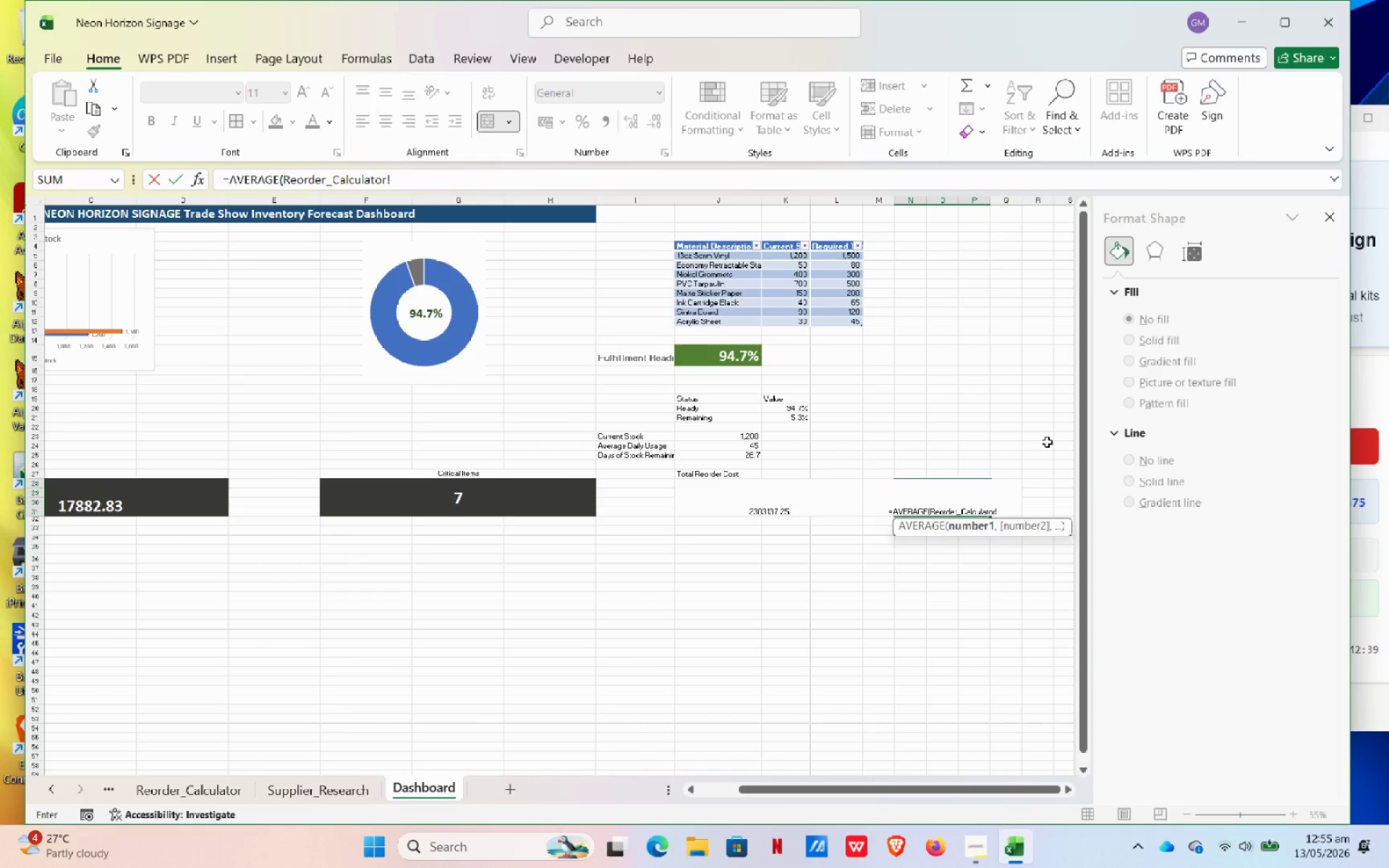 
key(Shift+L)
 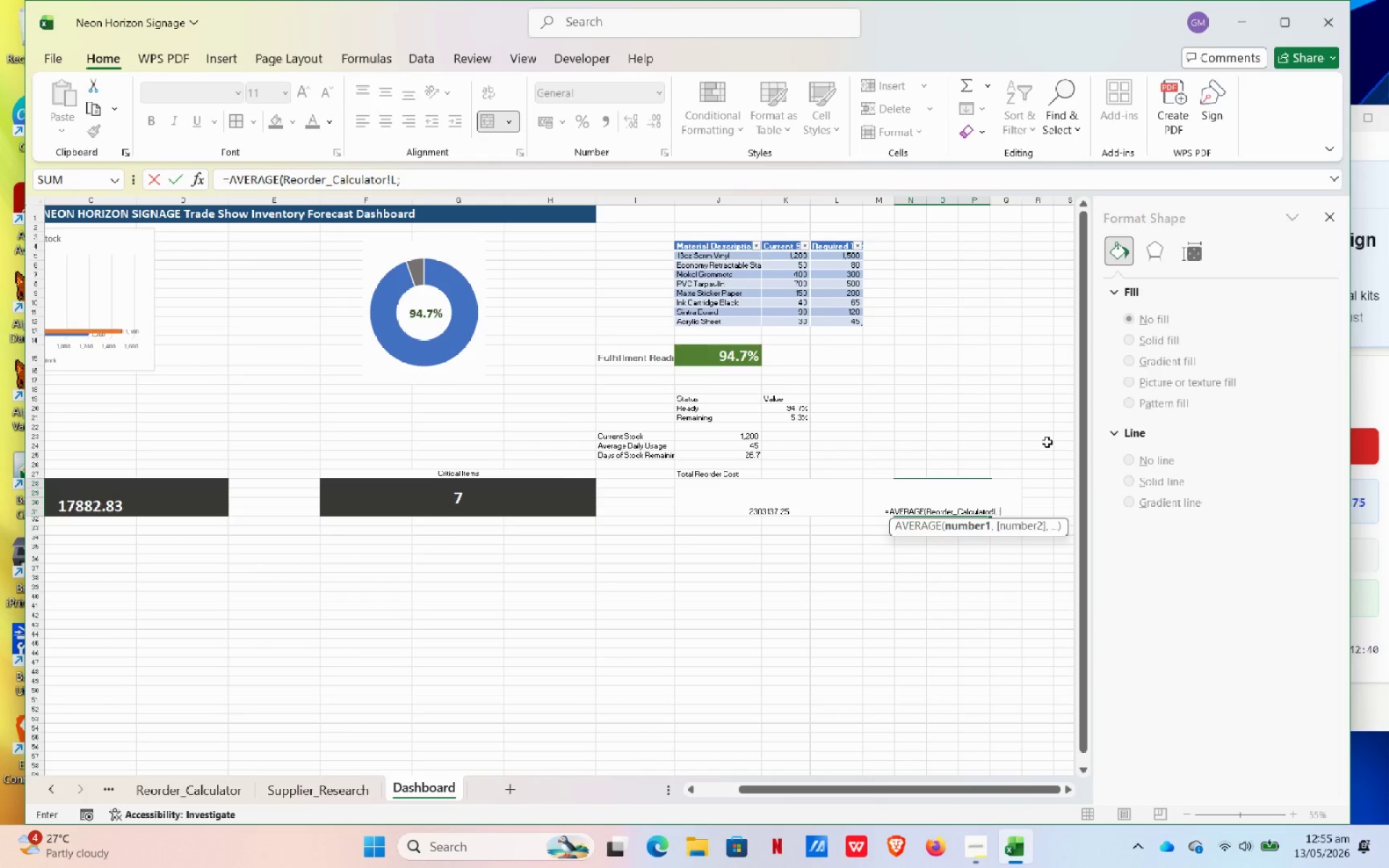 
key(Semicolon)
 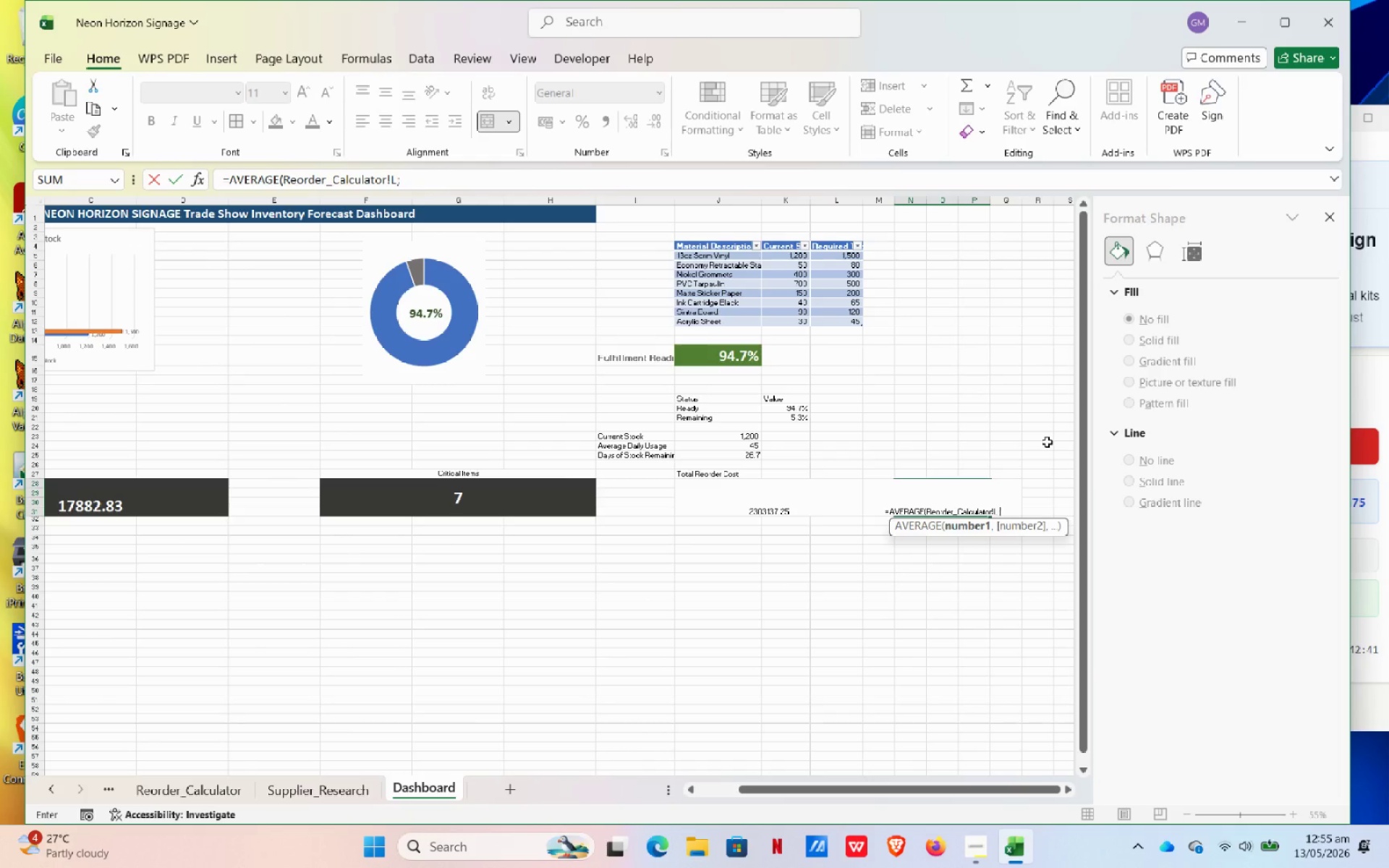 
key(Backspace)
 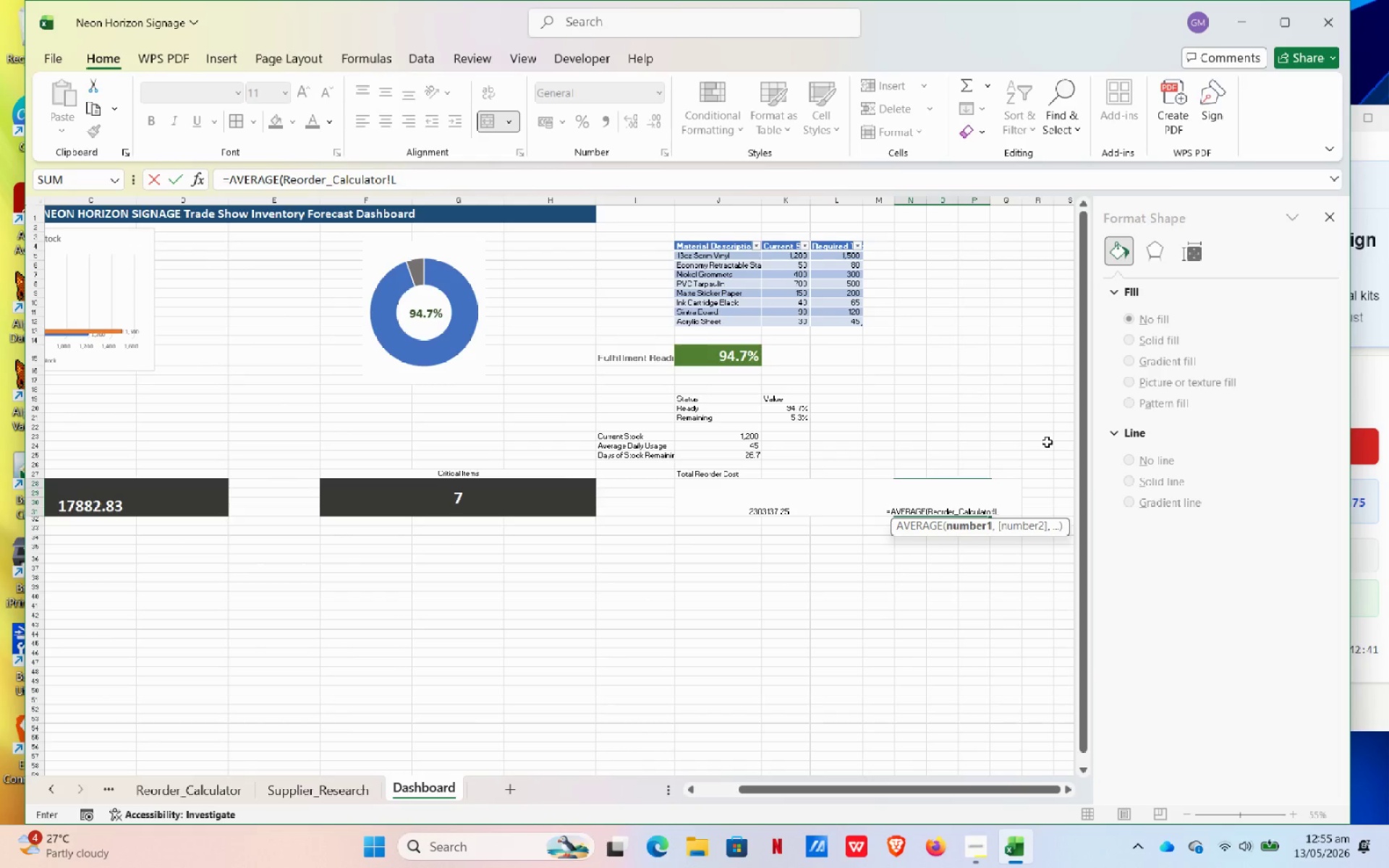 
key(Shift+Semicolon)
 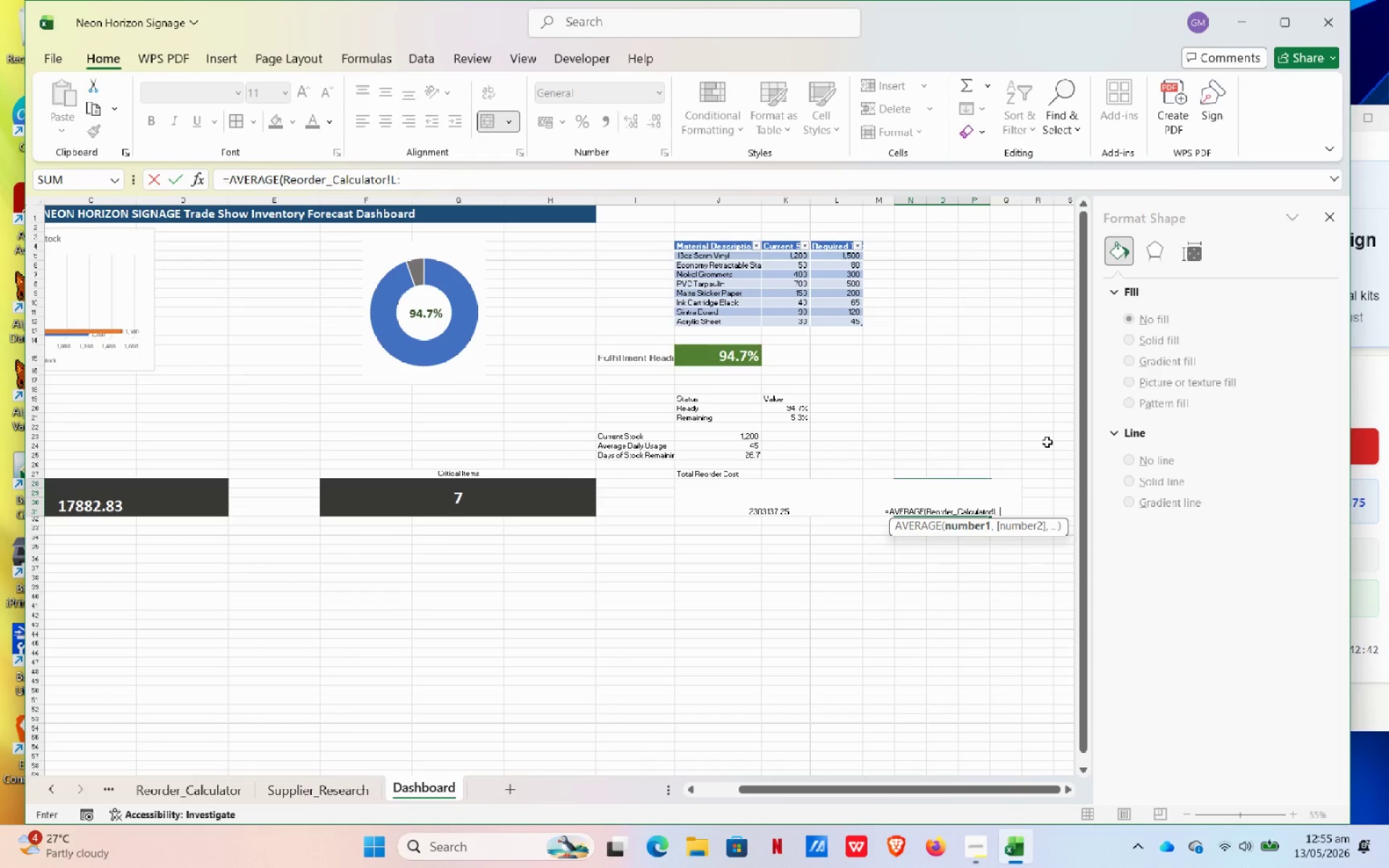 
key(Shift+ShiftLeft)
 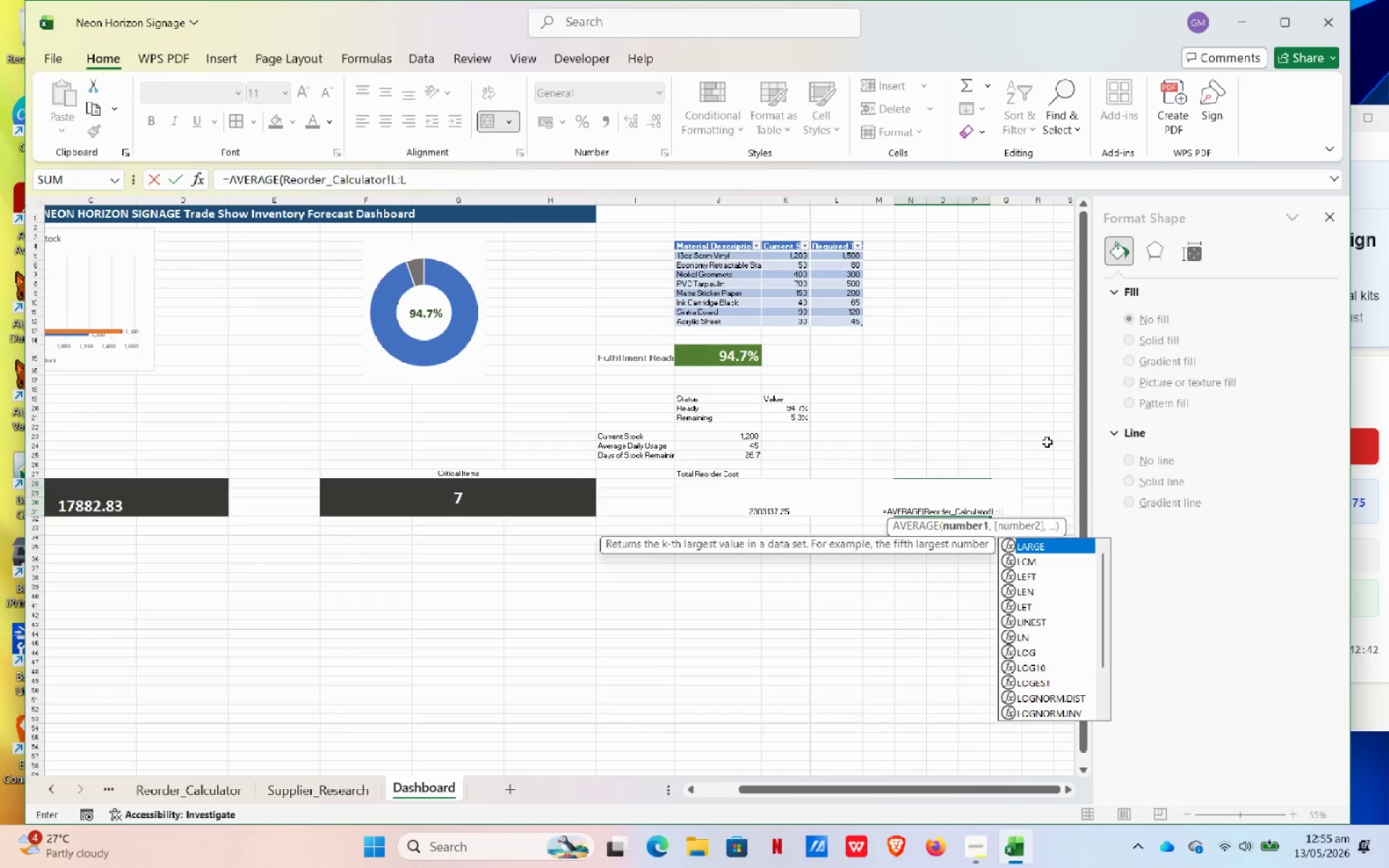 
key(Shift+L)
 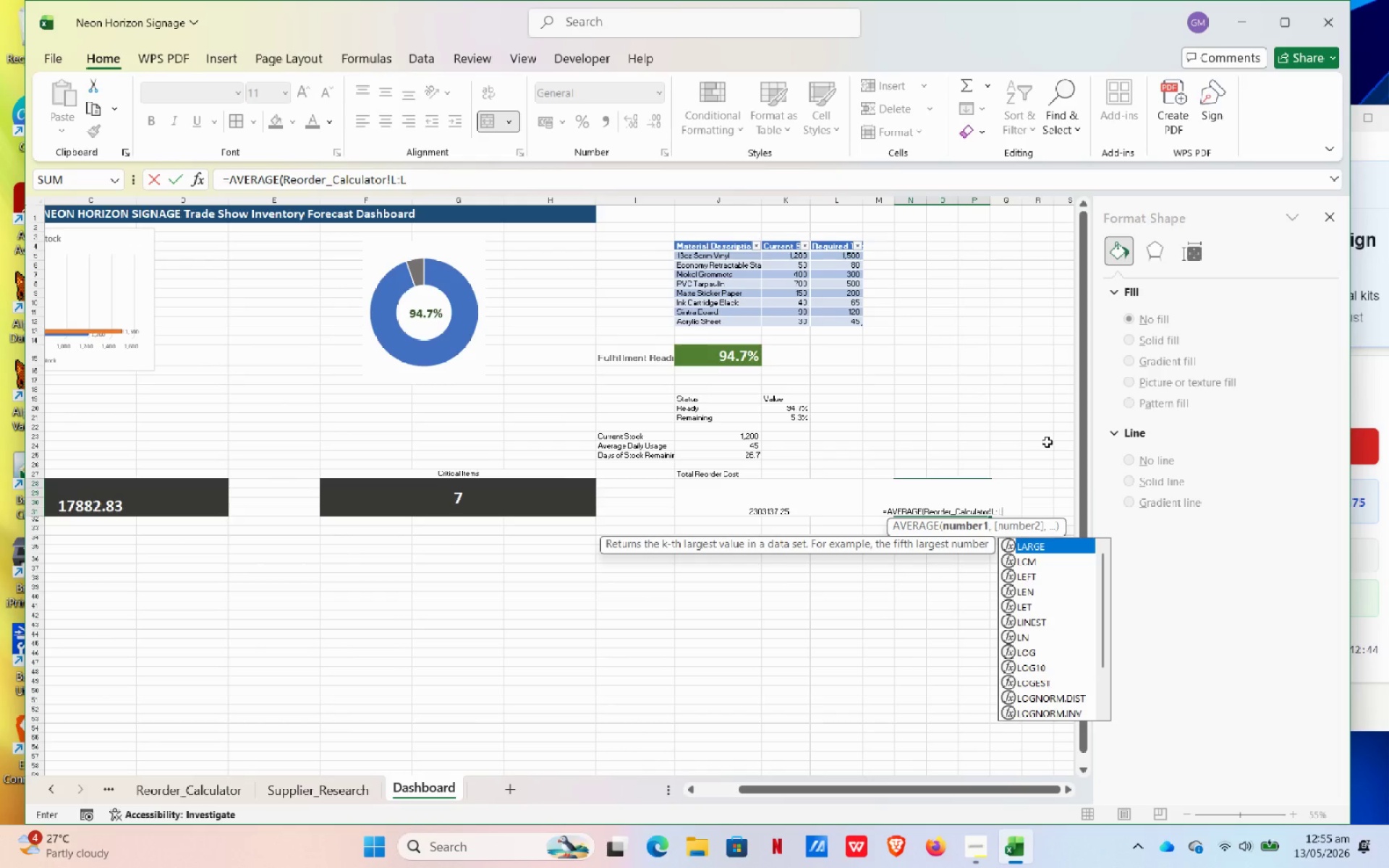 
key(Shift+ShiftLeft)
 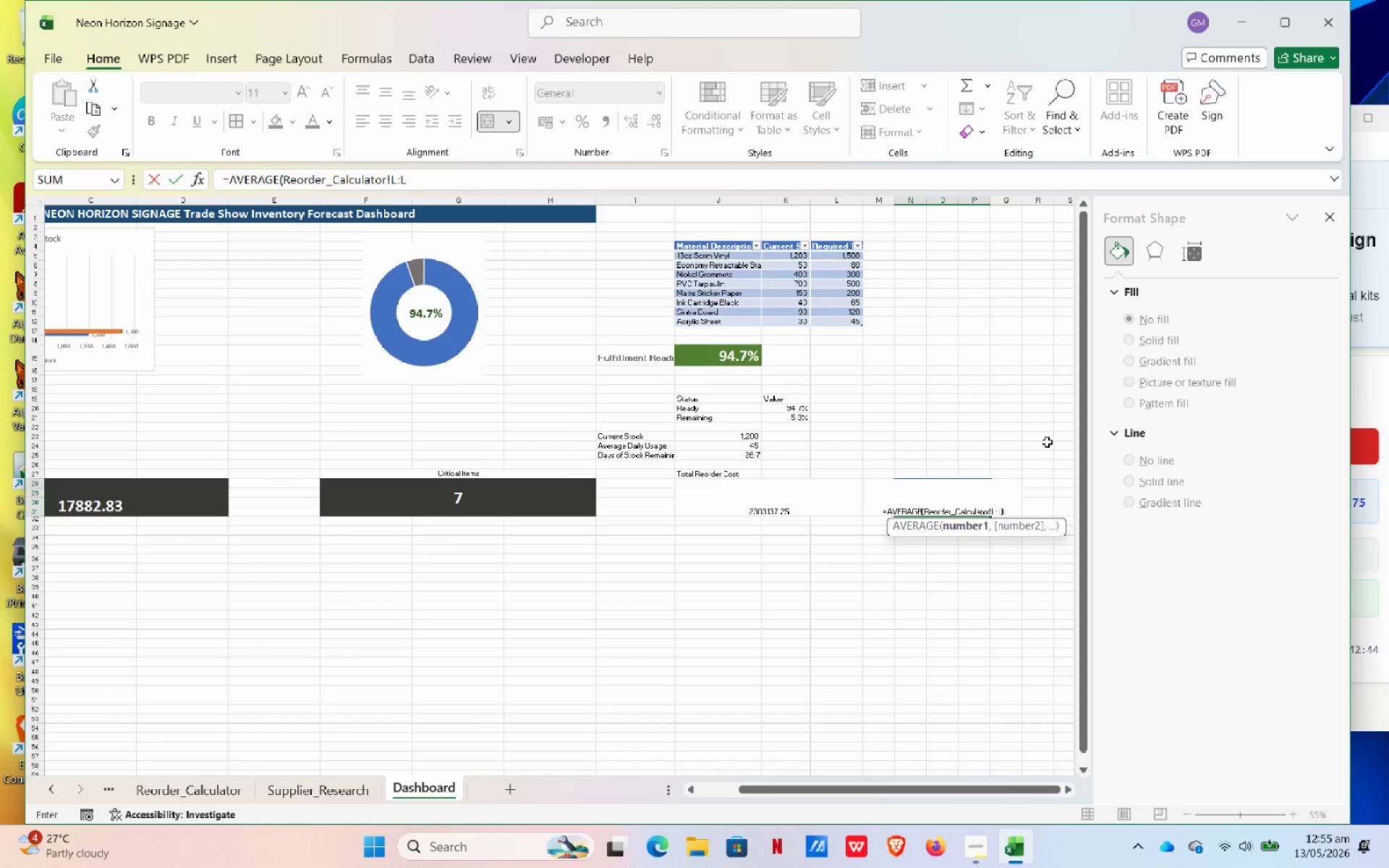 
key(Shift+0)
 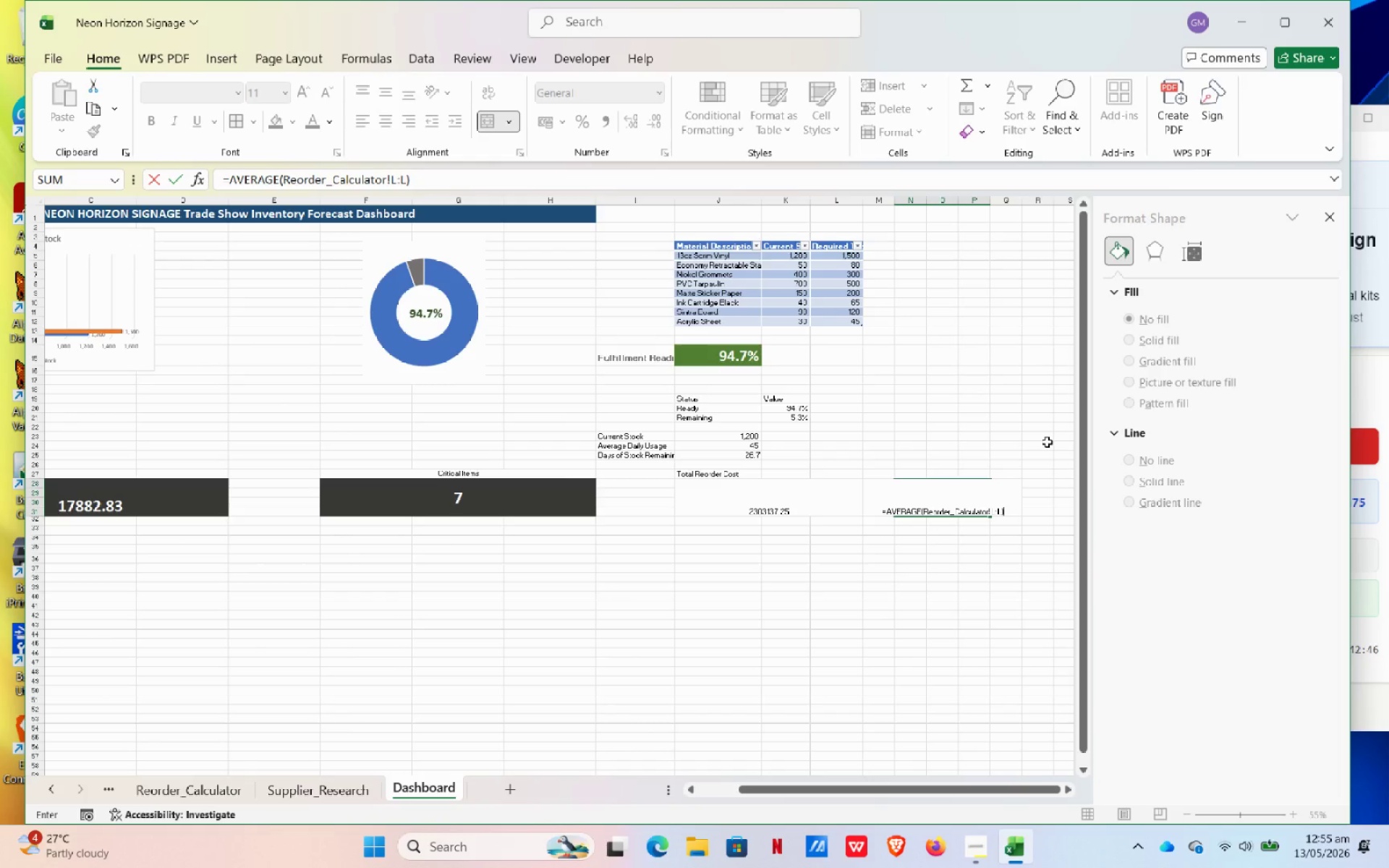 
key(NumpadEnter)
 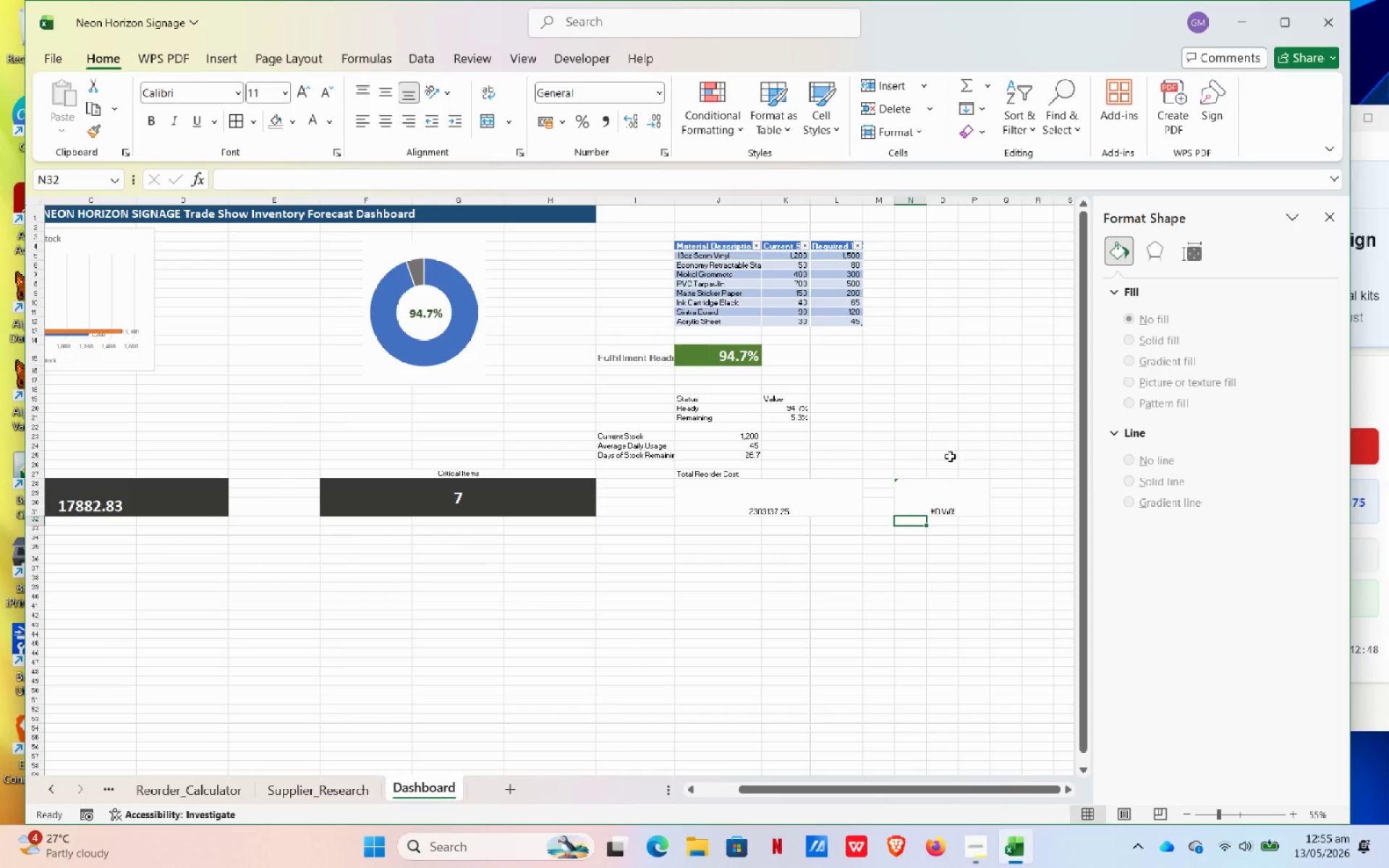 
left_click([967, 508])
 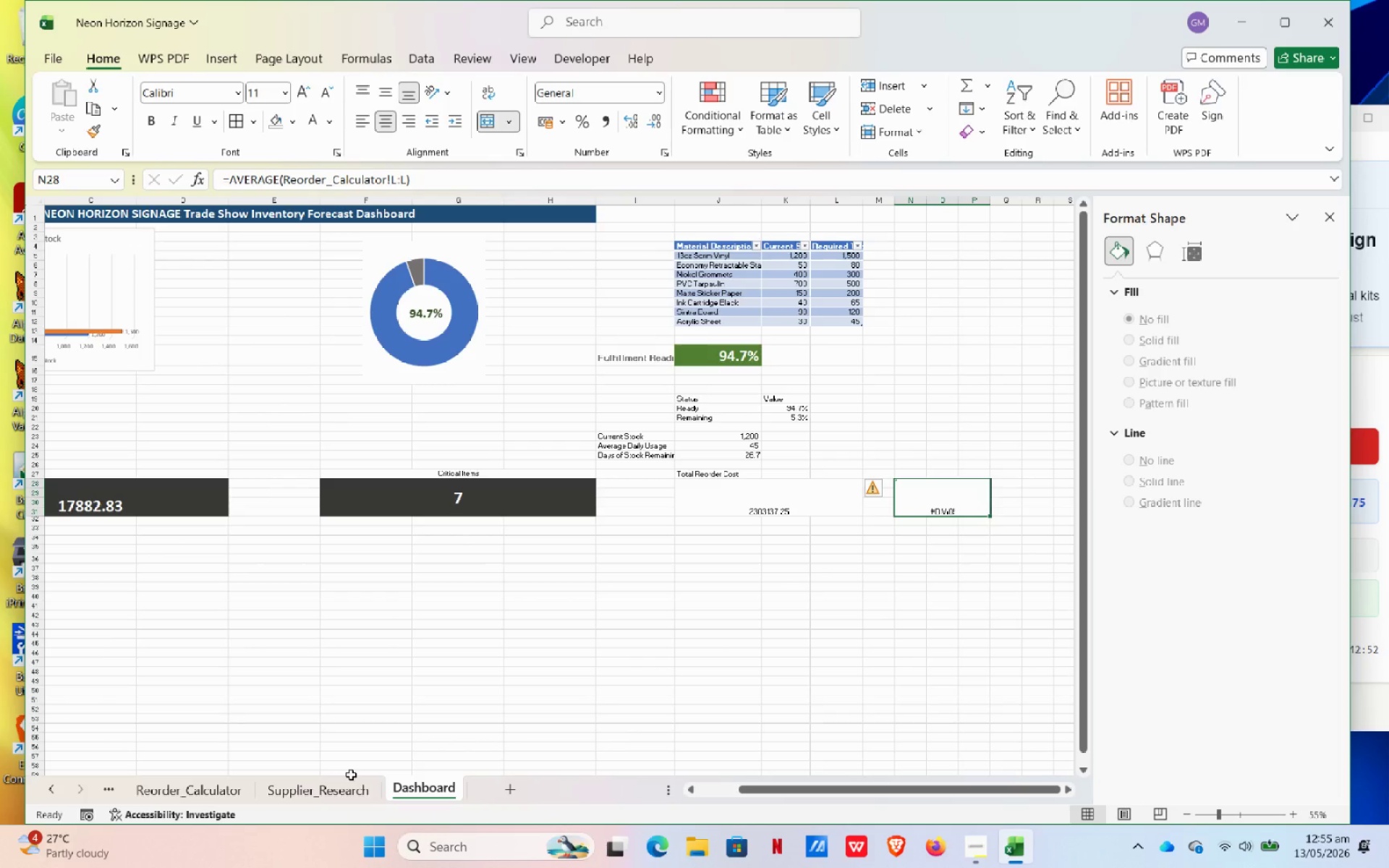 
left_click([356, 788])
 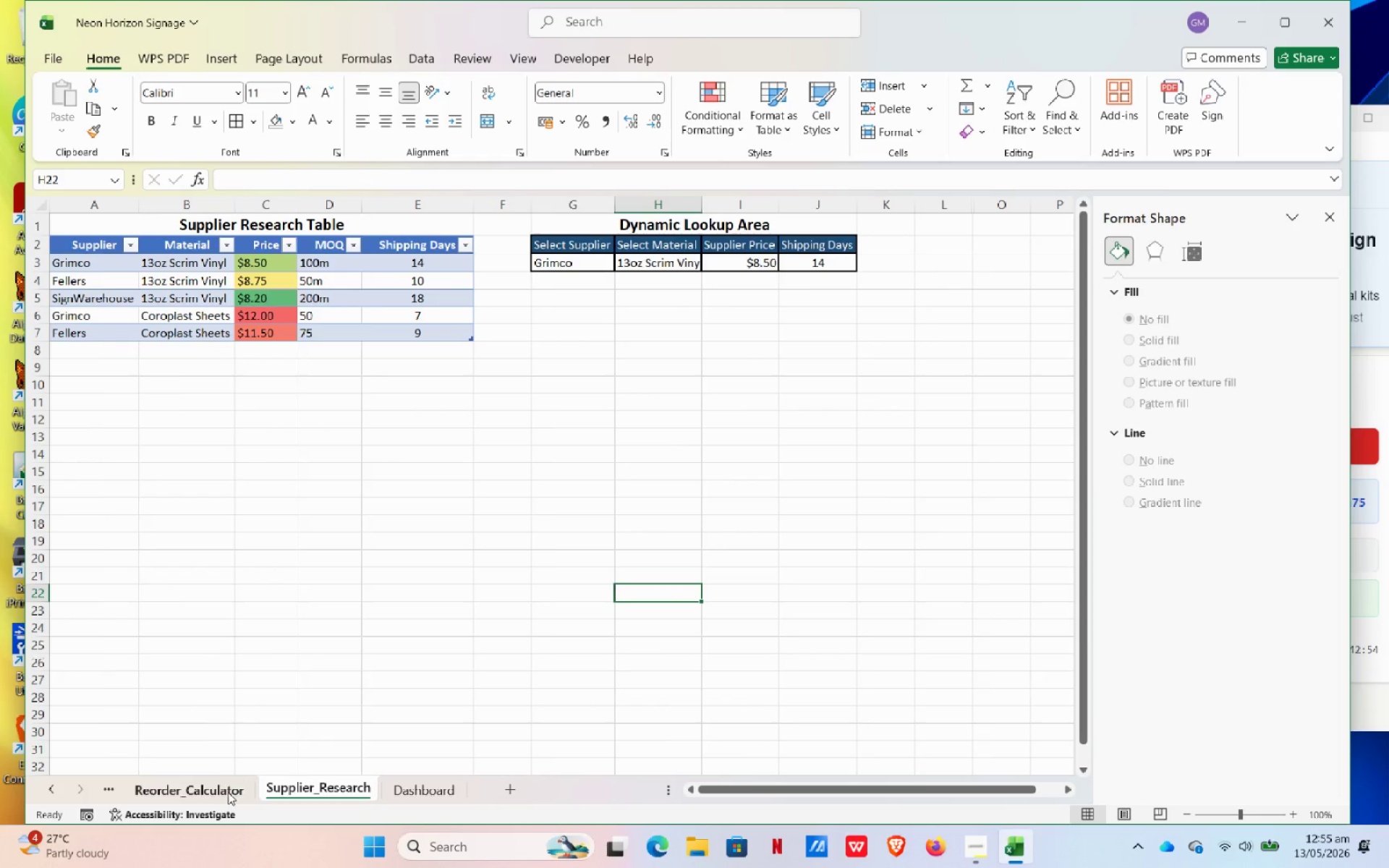 
left_click([228, 792])
 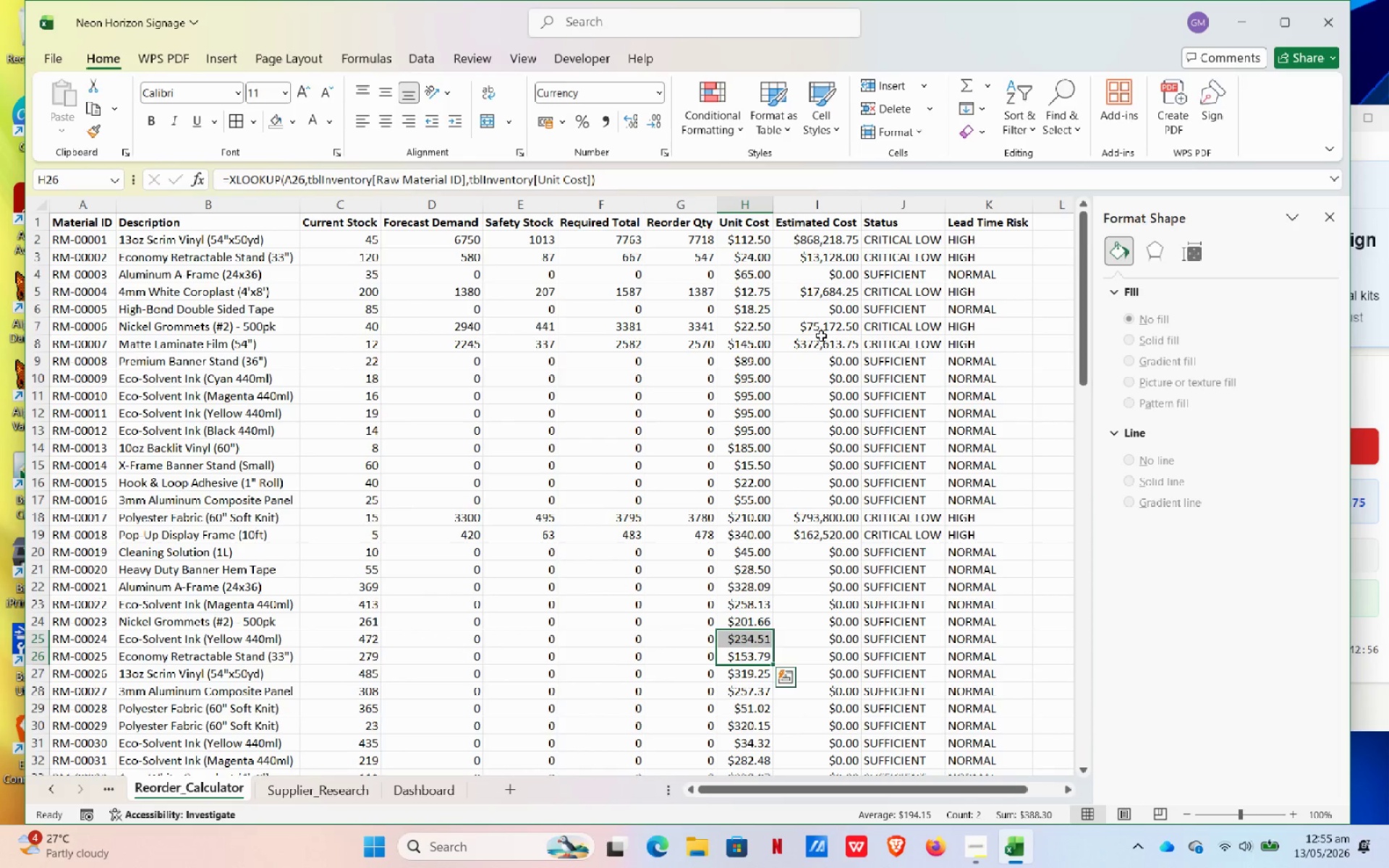 
left_click([1017, 237])
 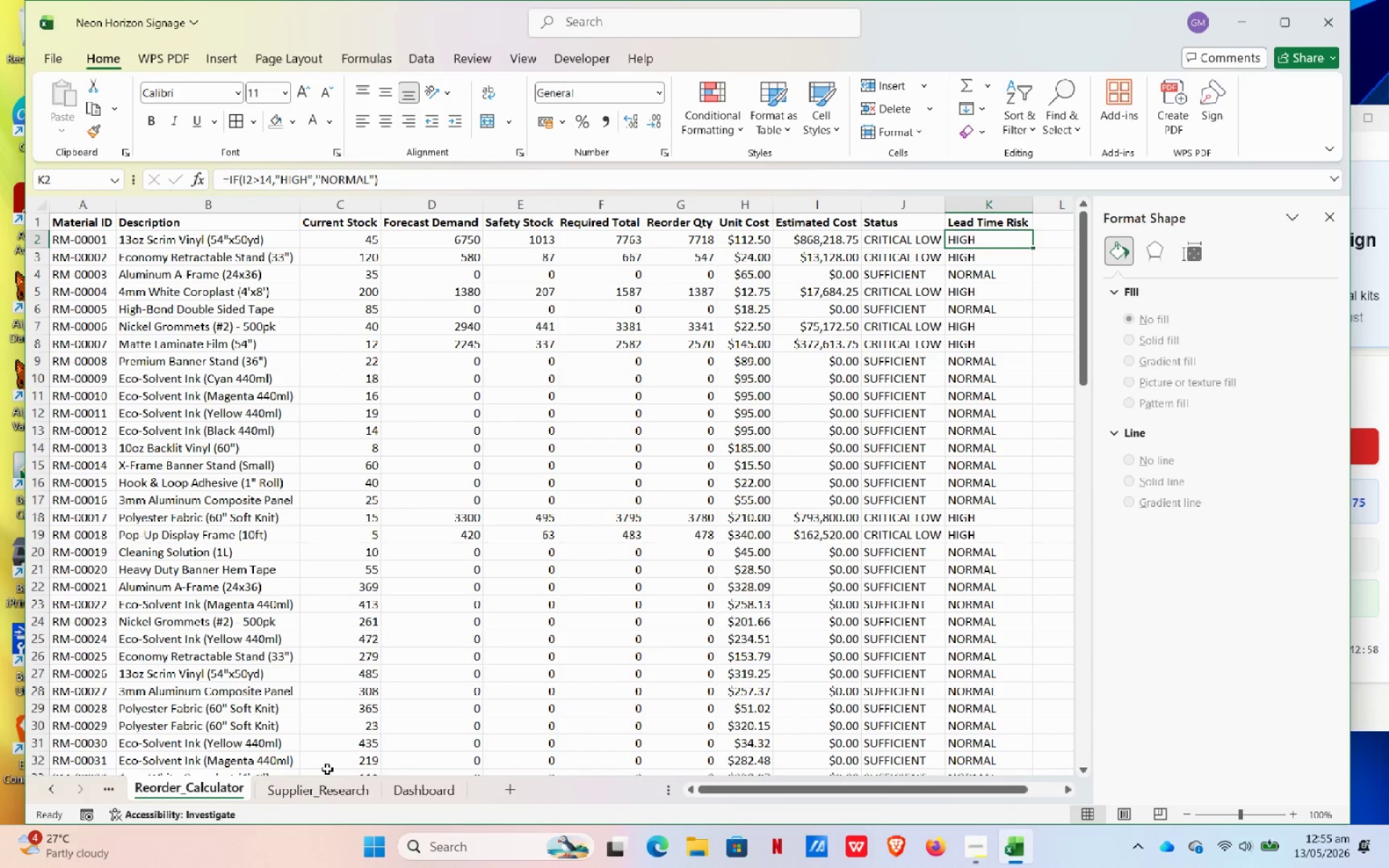 
left_click([318, 791])
 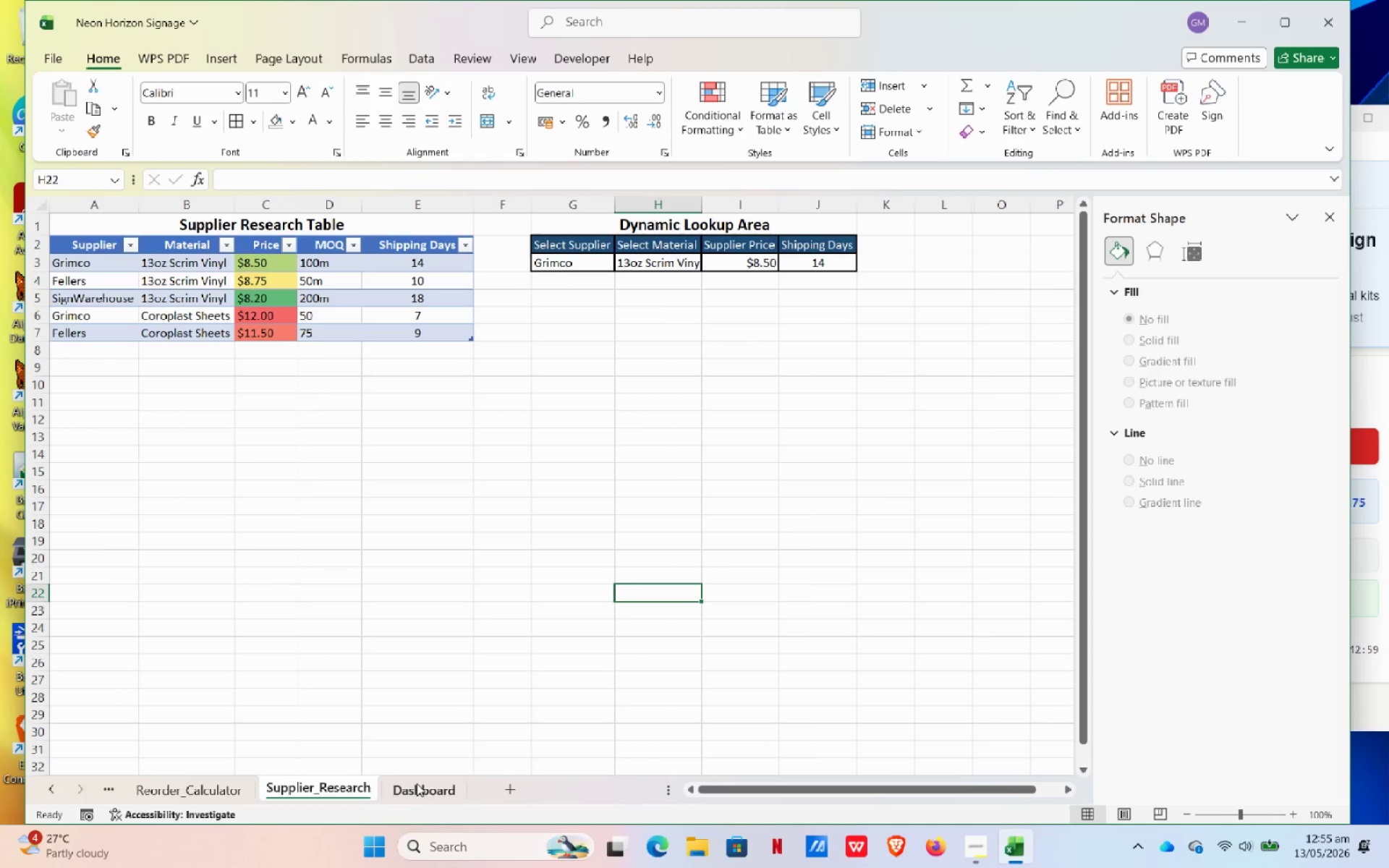 
left_click([418, 783])
 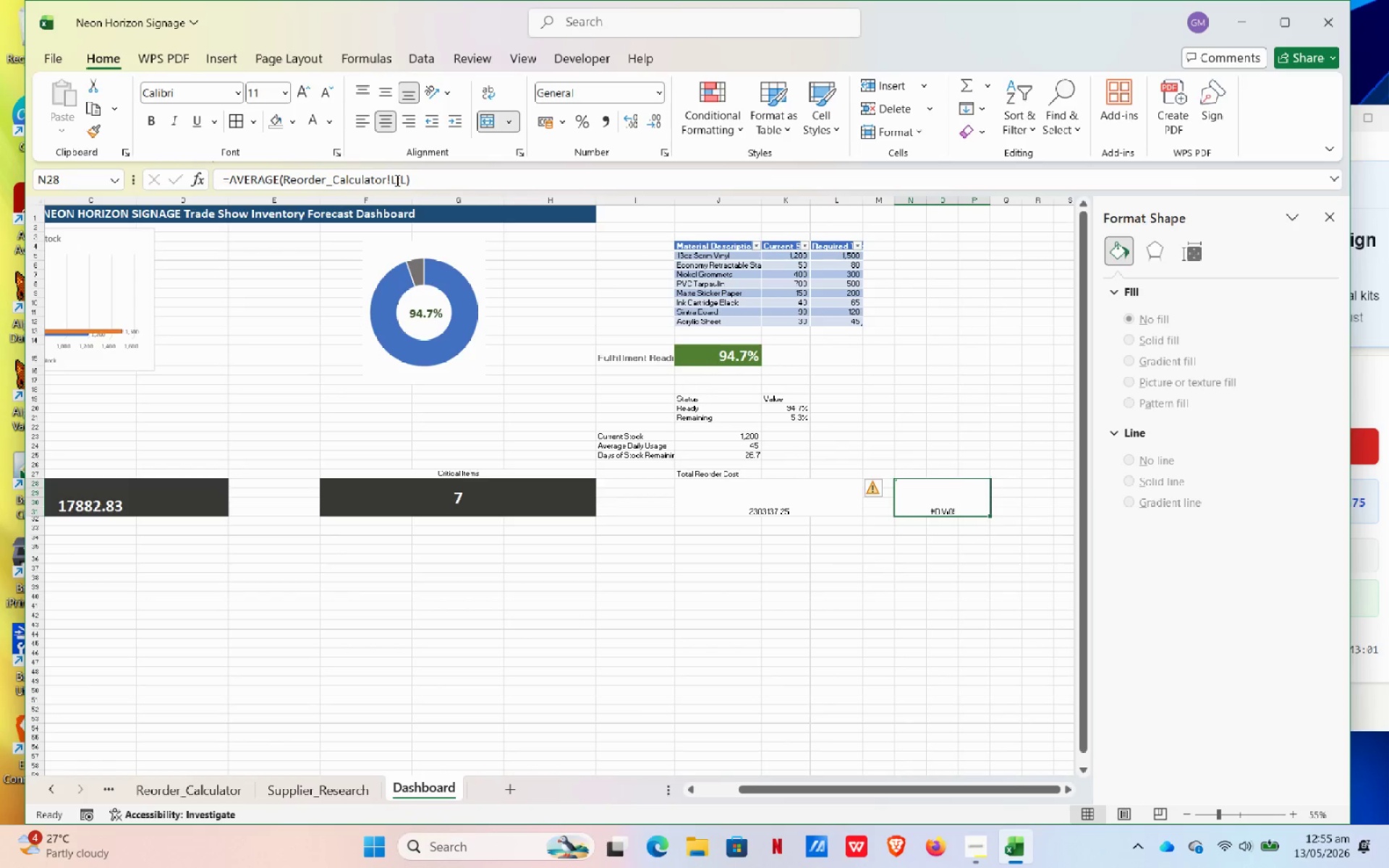 
left_click([394, 184])
 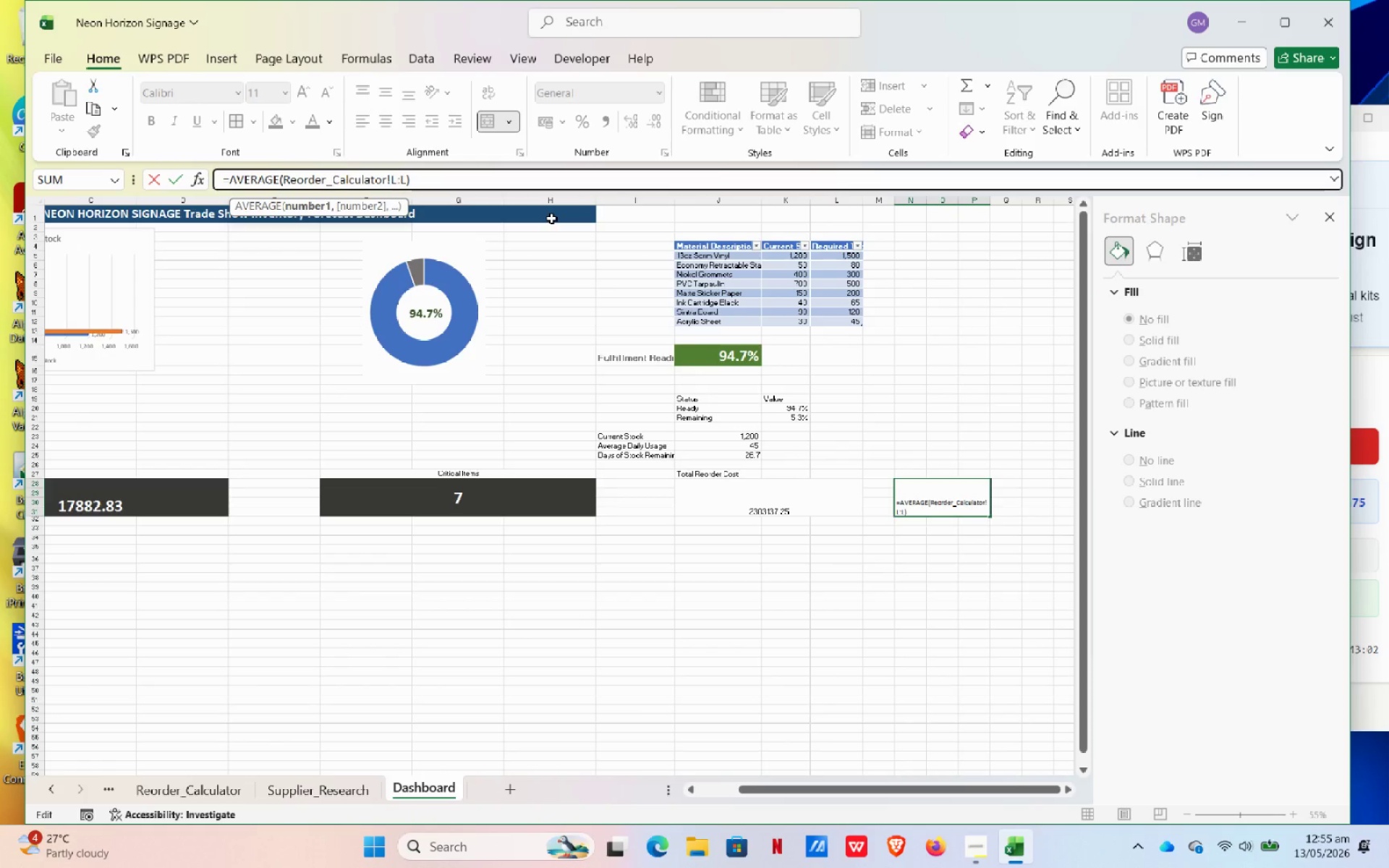 
key(Backspace)
 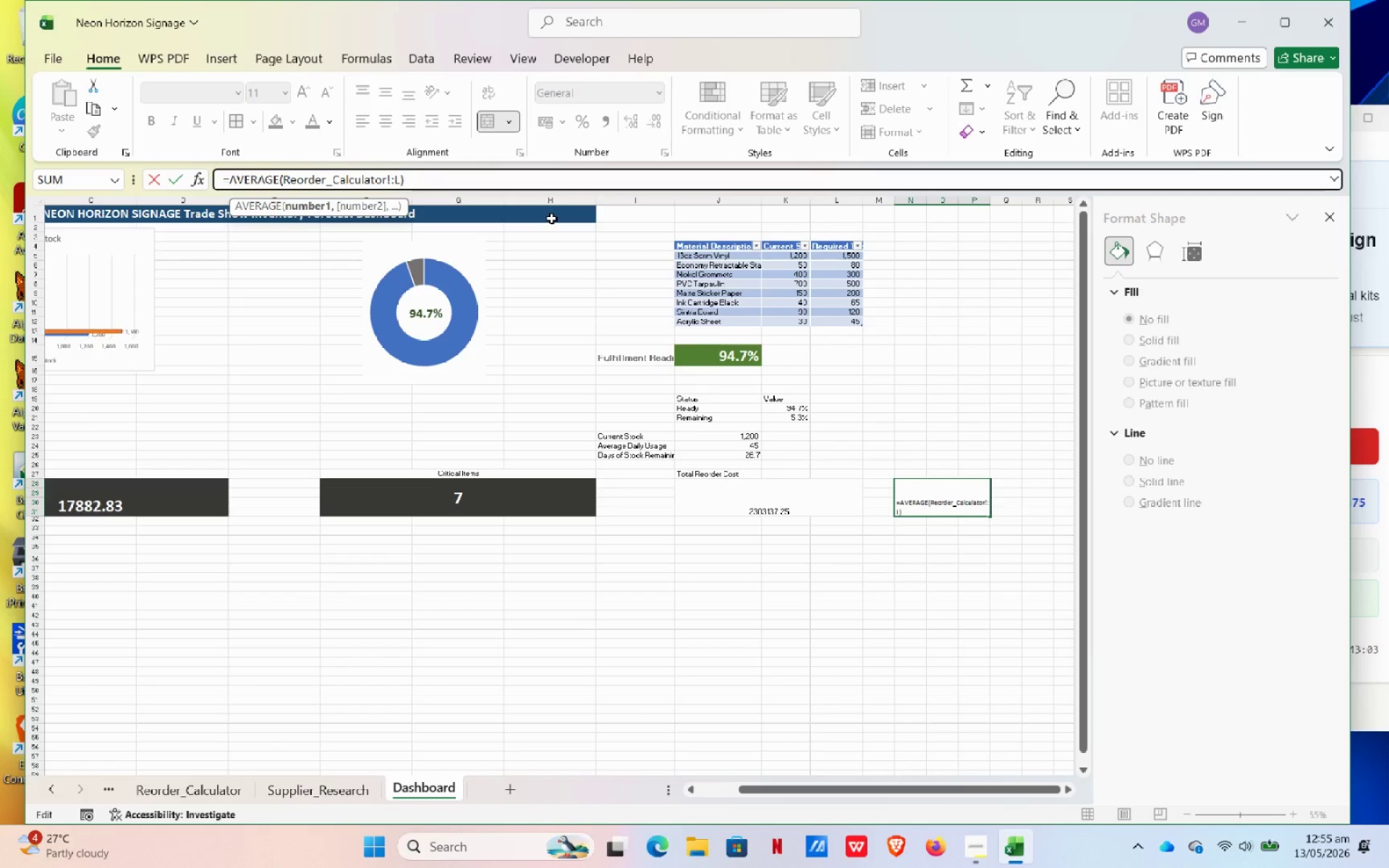 
key(CapsLock)
 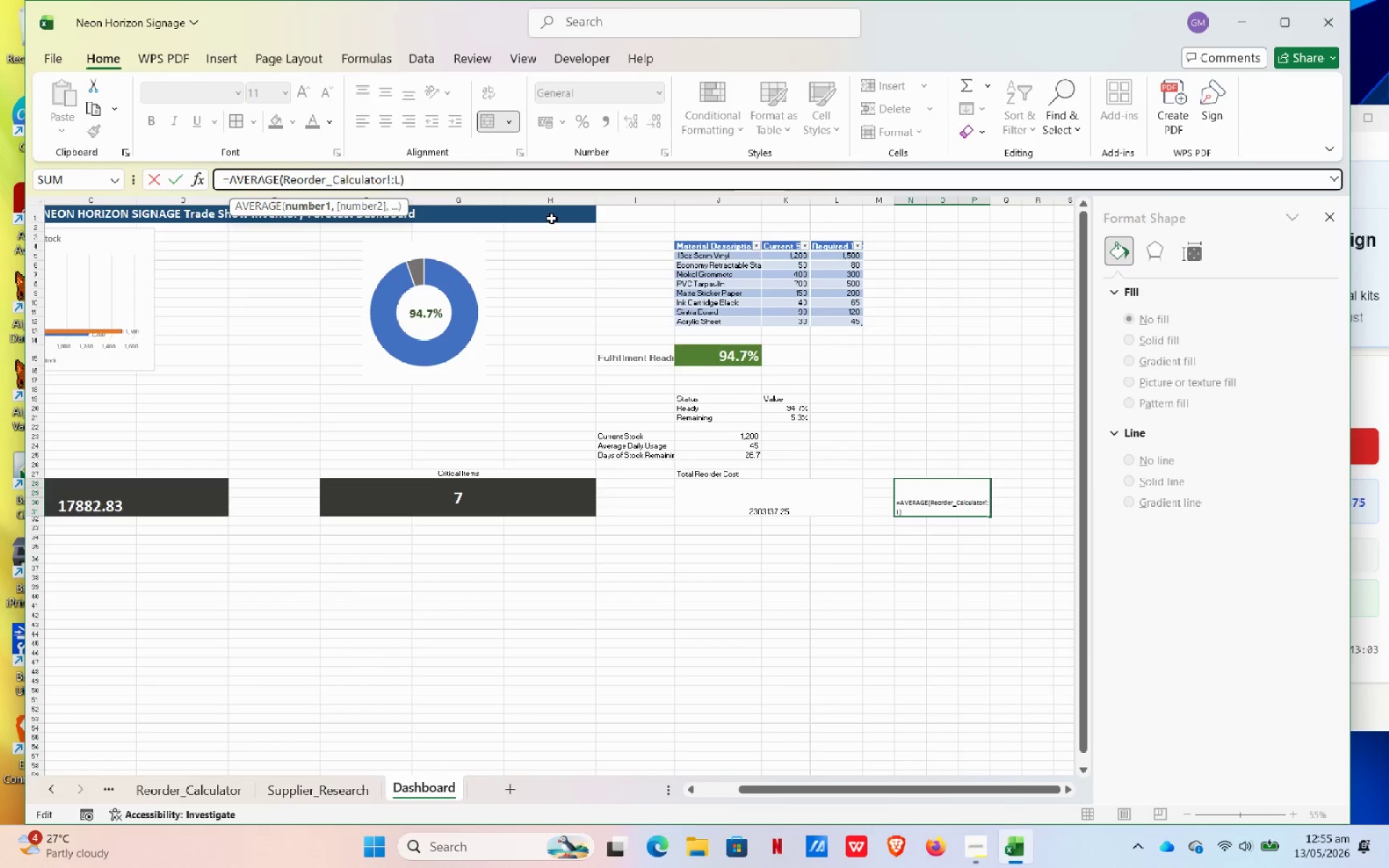 
key(K)
 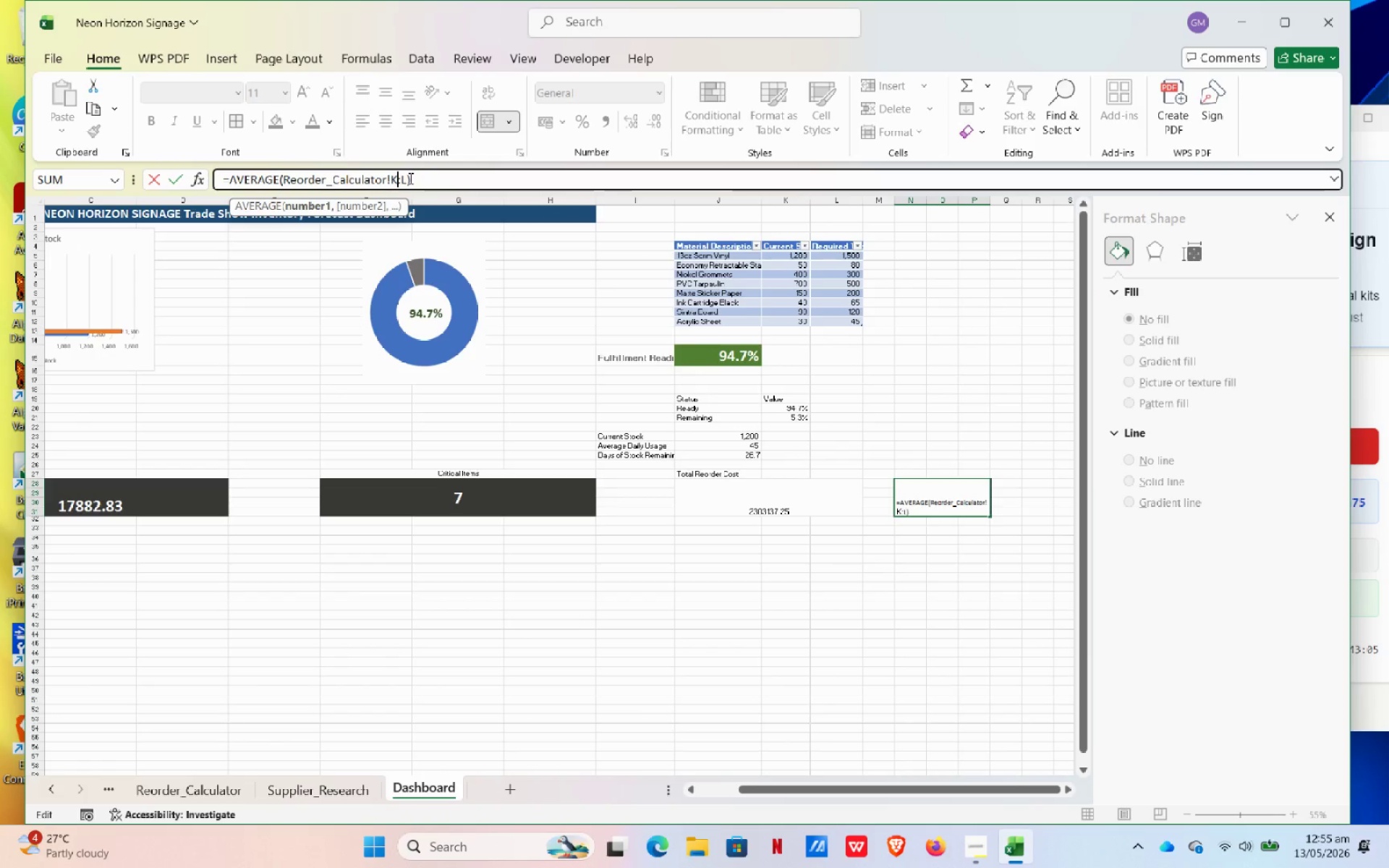 
left_click([403, 181])
 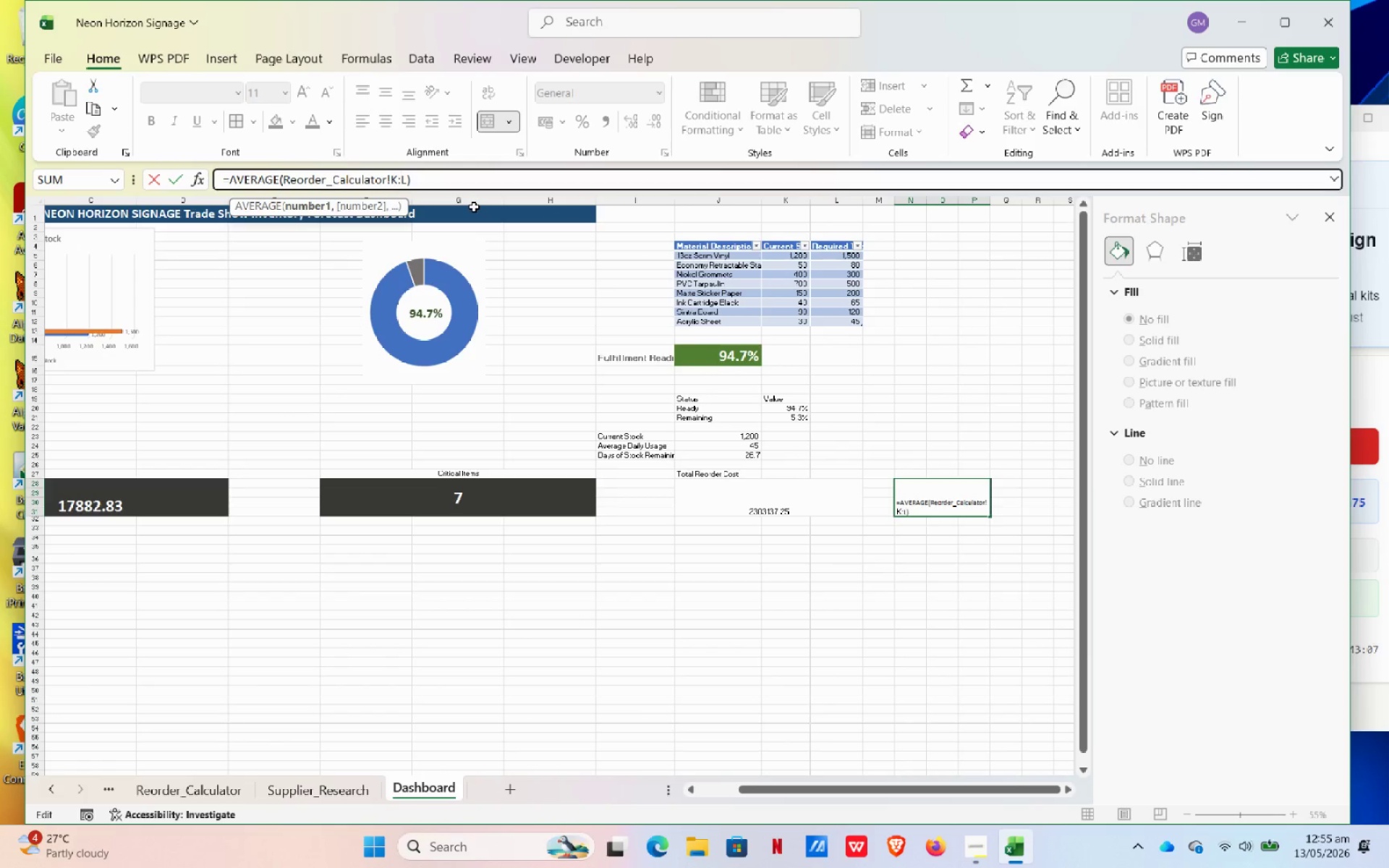 
key(ArrowRight)
 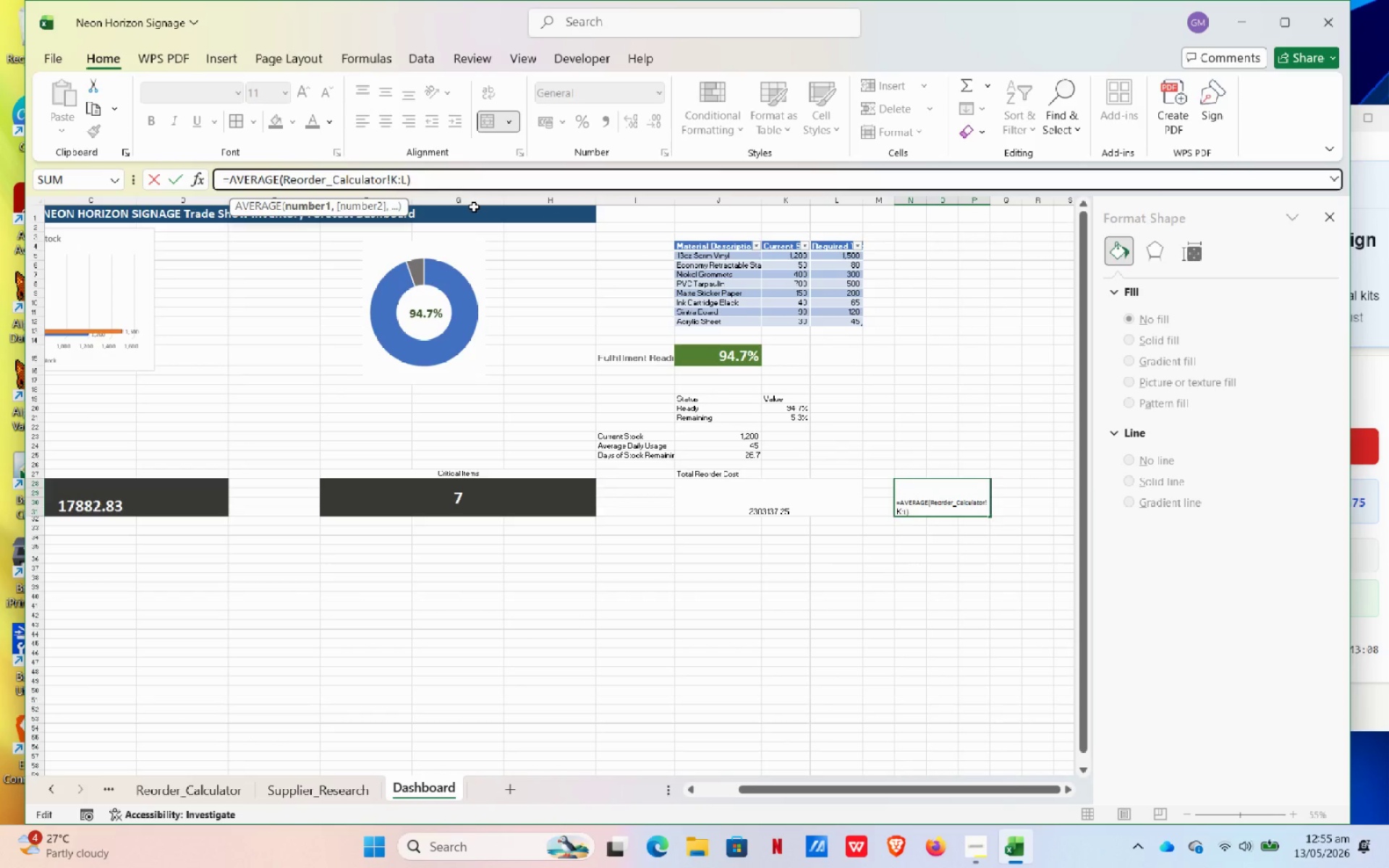 
key(Backspace)
 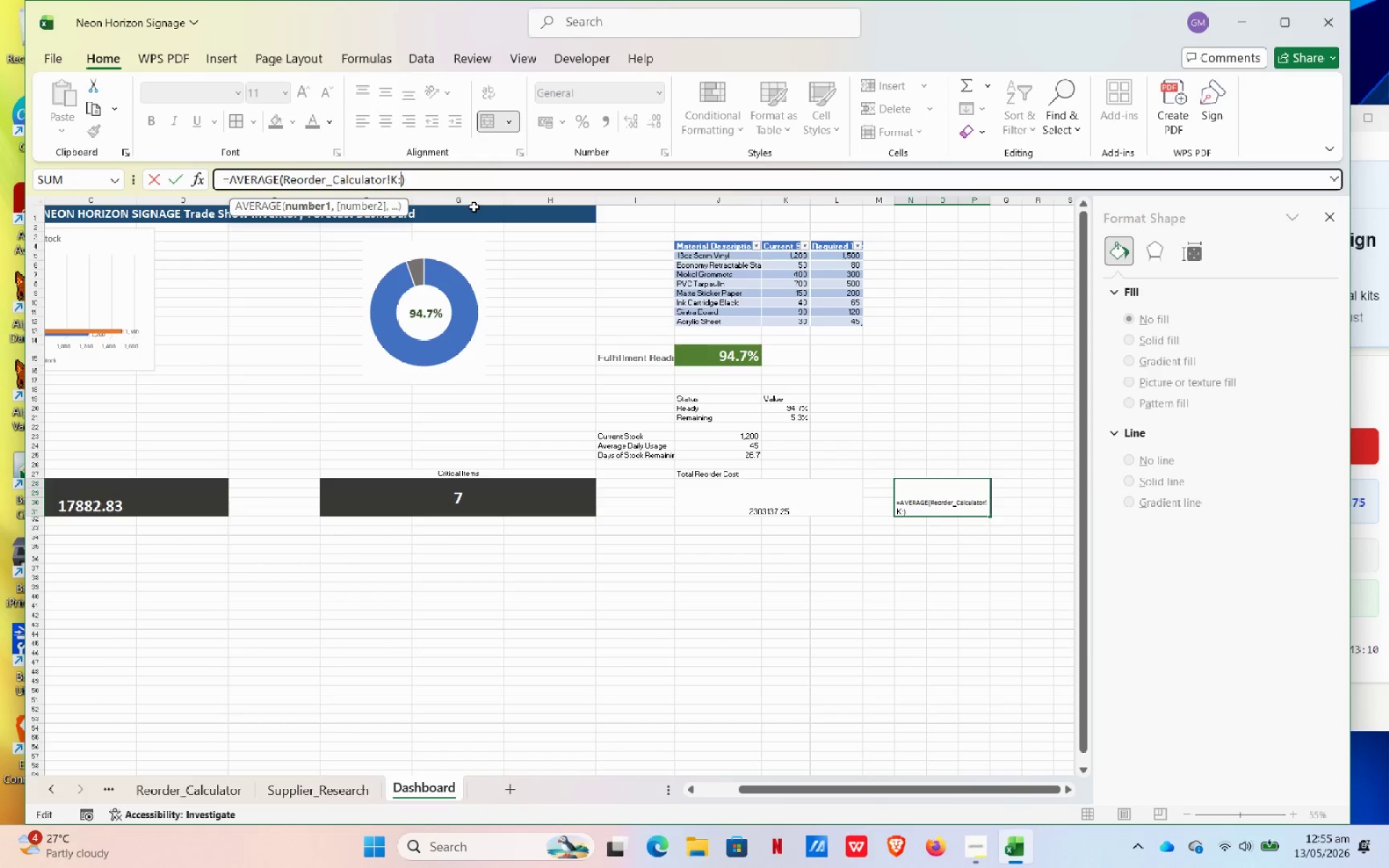 
key(K)
 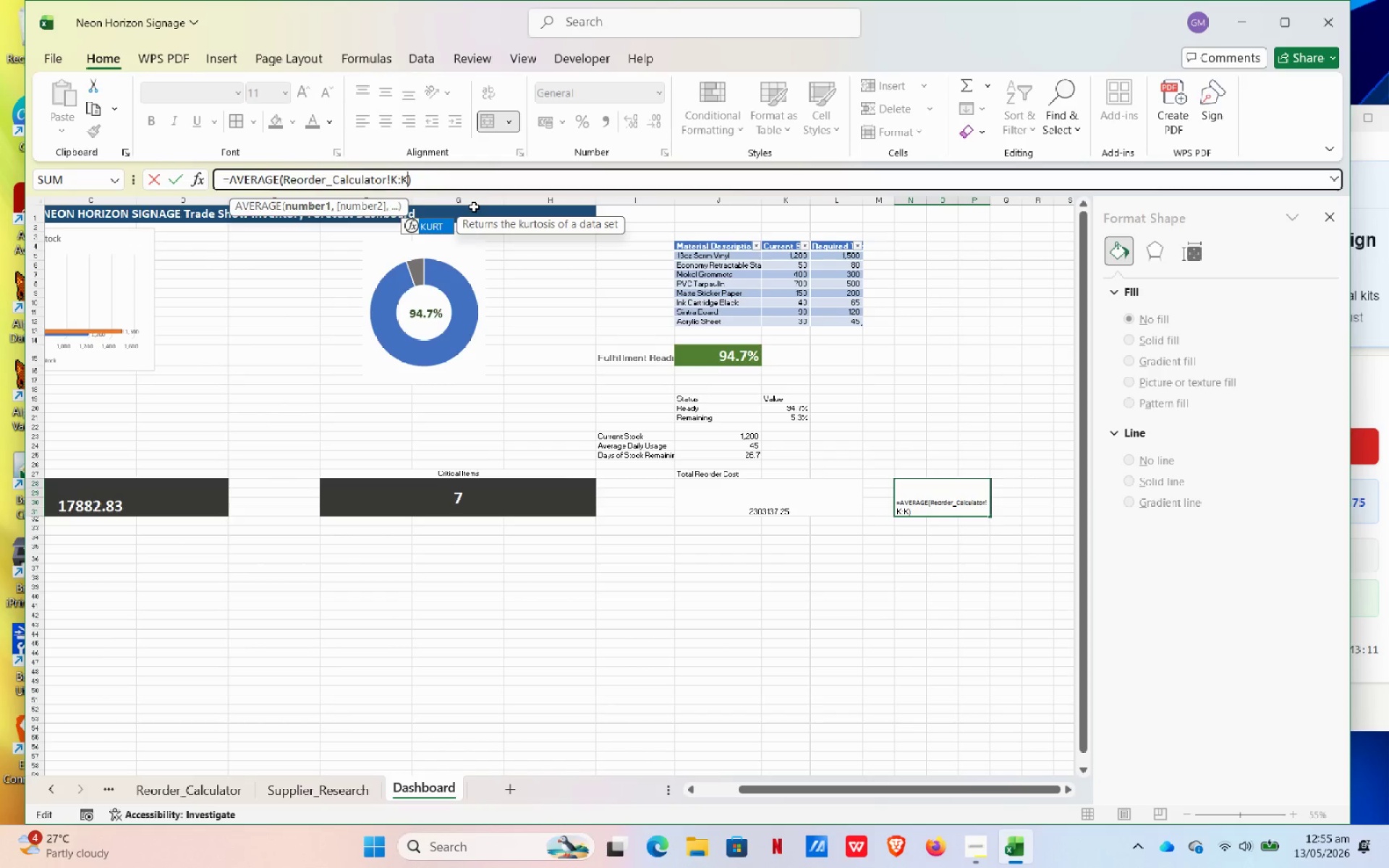 
key(NumpadEnter)
 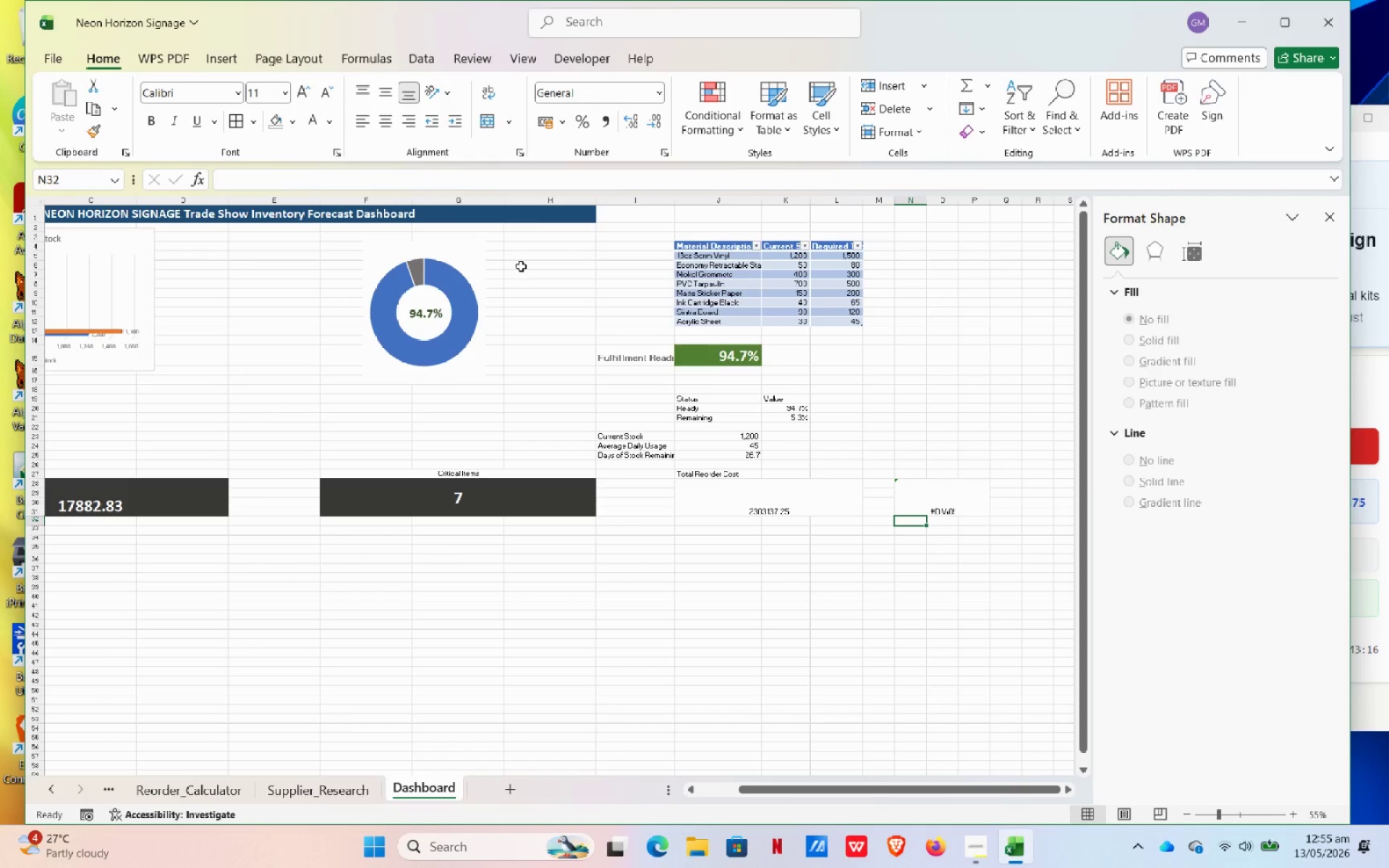 
wait(6.3)
 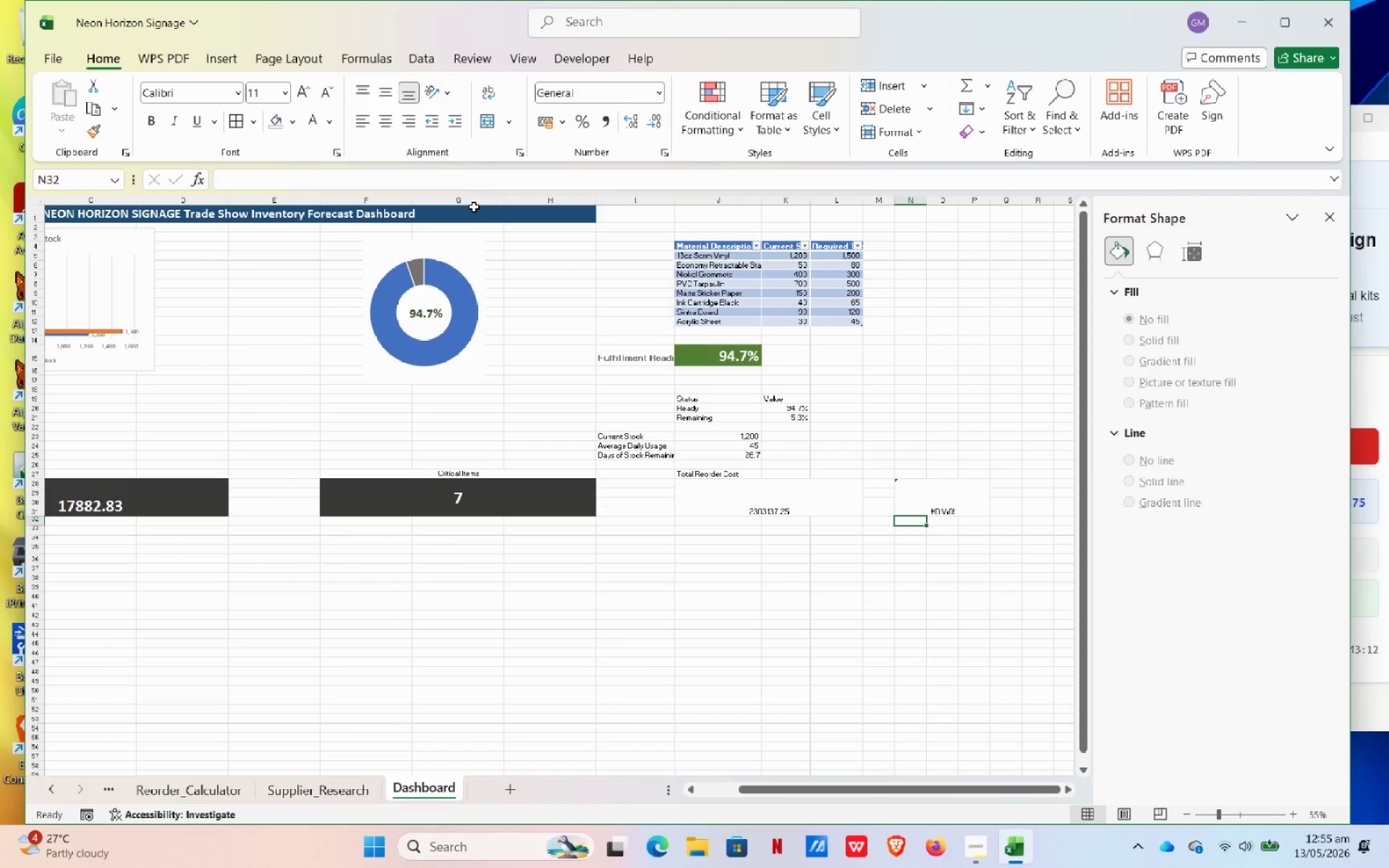 
left_click([340, 780])
 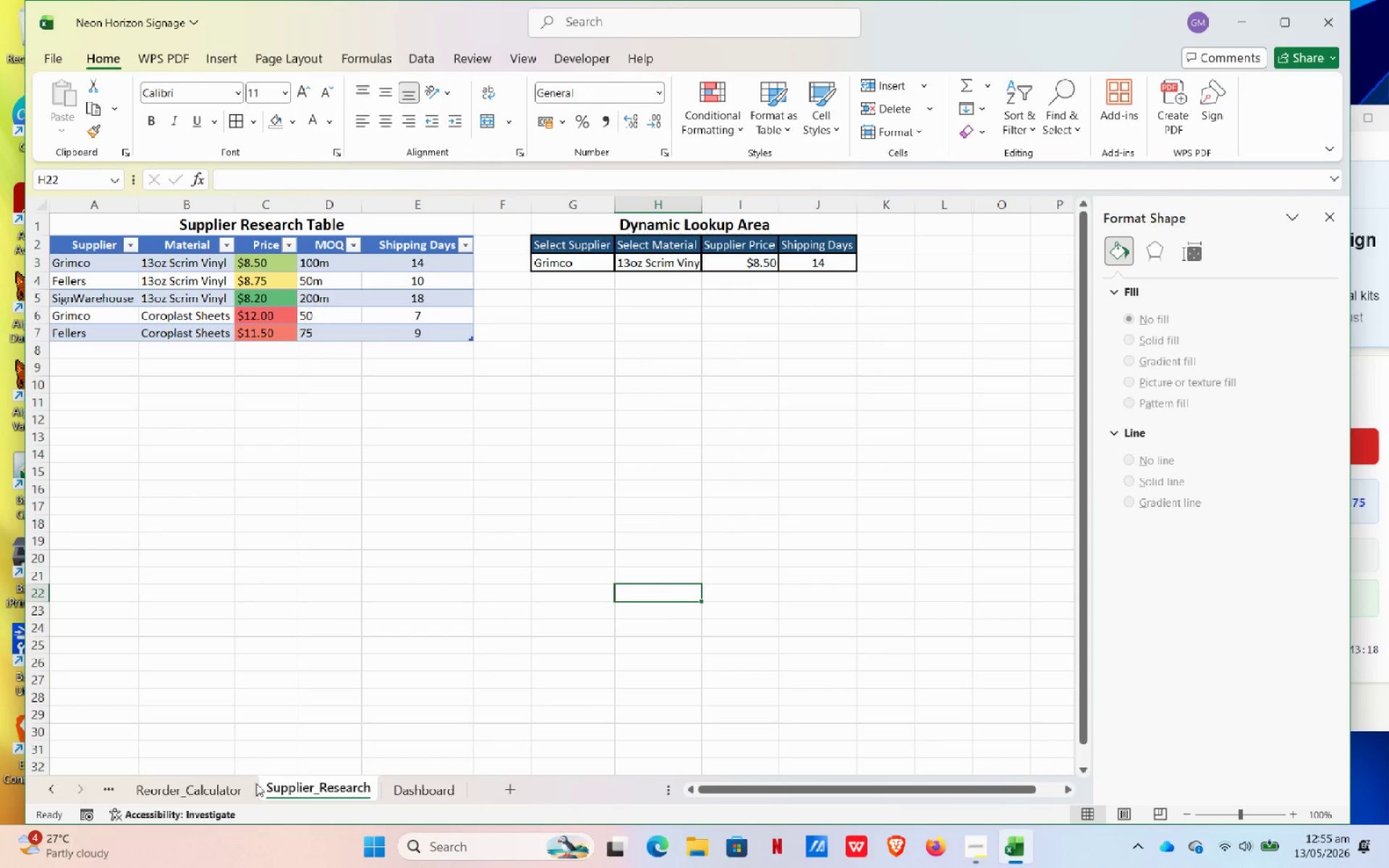 
left_click([226, 782])
 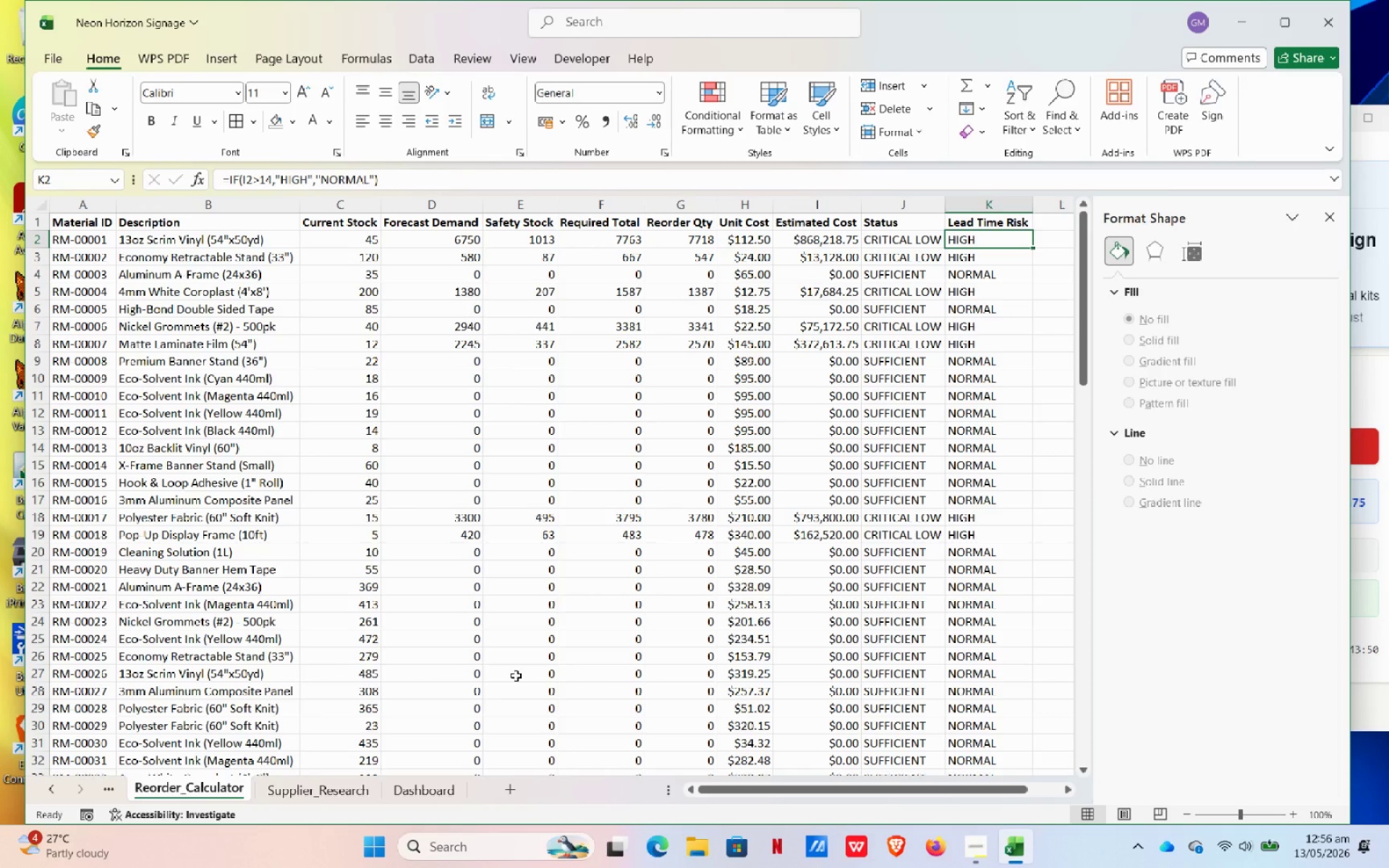 
wait(36.77)
 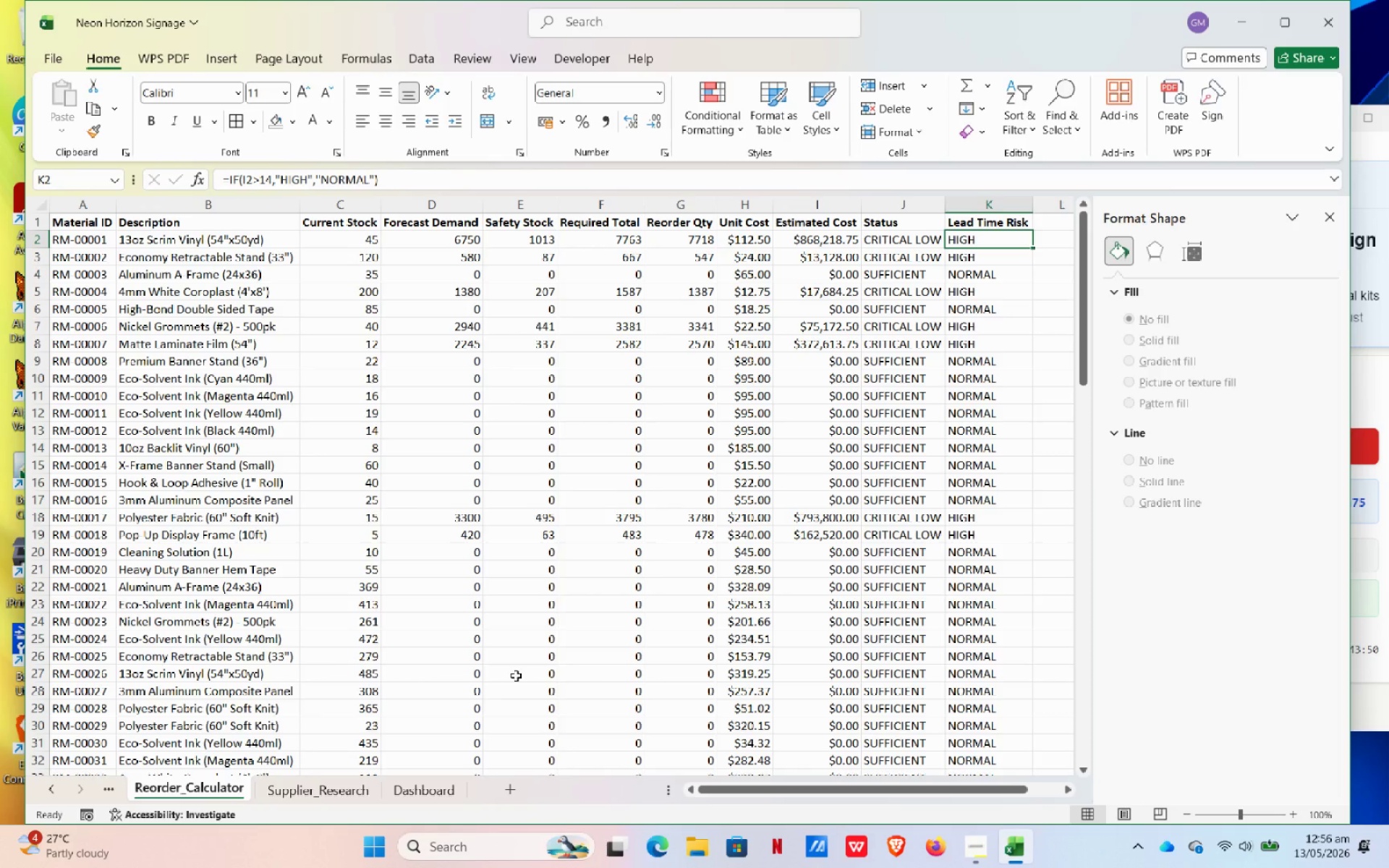 
left_click([1059, 227])
 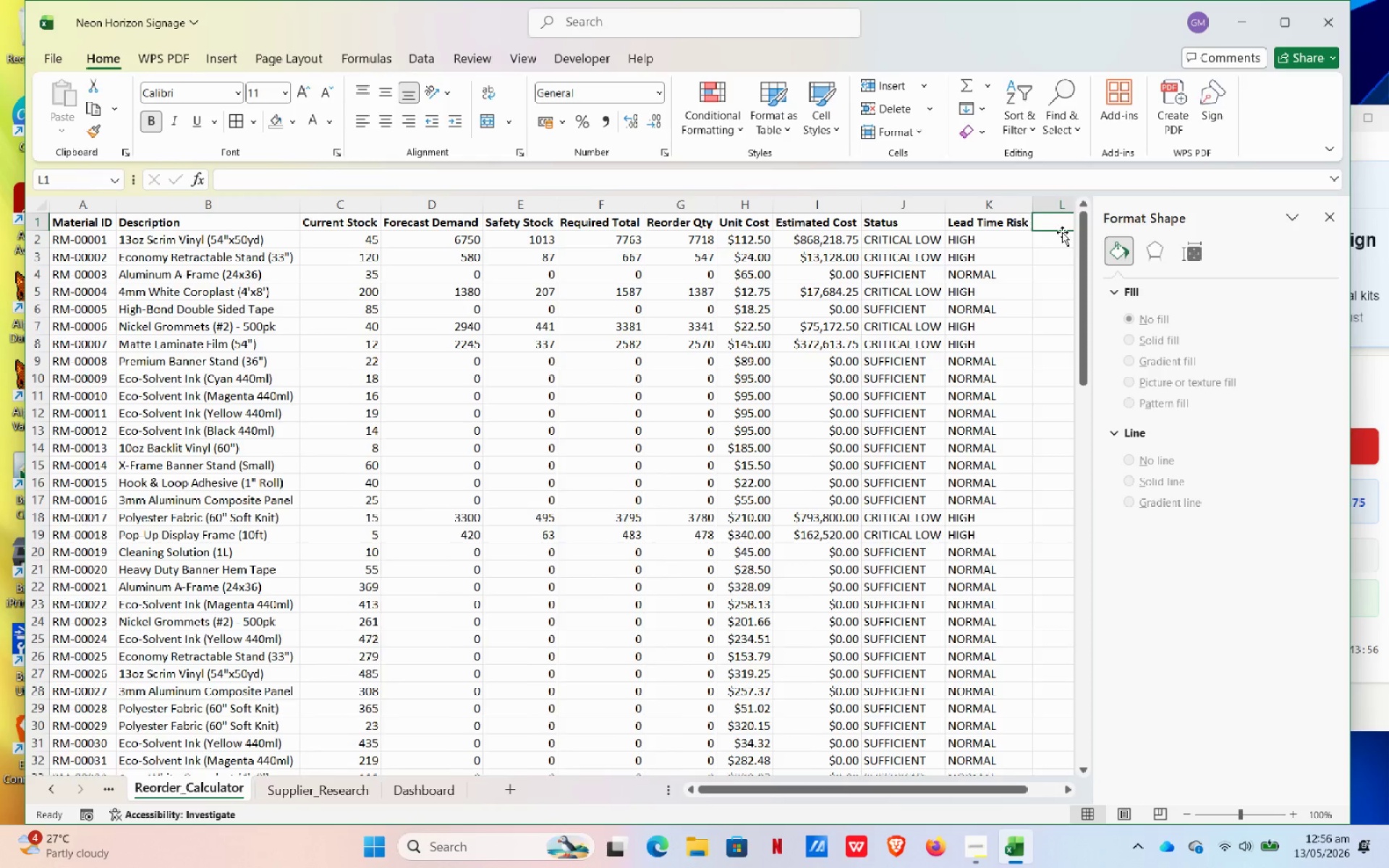 
type(Lead Tin=)
key(Backspace)
key(Backspace)
type(mw)
key(Backspace)
type(e Days)
key(NumpadEnter)
type(7)
key(NumpadEnter)
type(145)
key(Backspace)
key(NumpadEnter)
type(5)
key(NumpadEnter)
type(10)
key(NumpadEnter)
 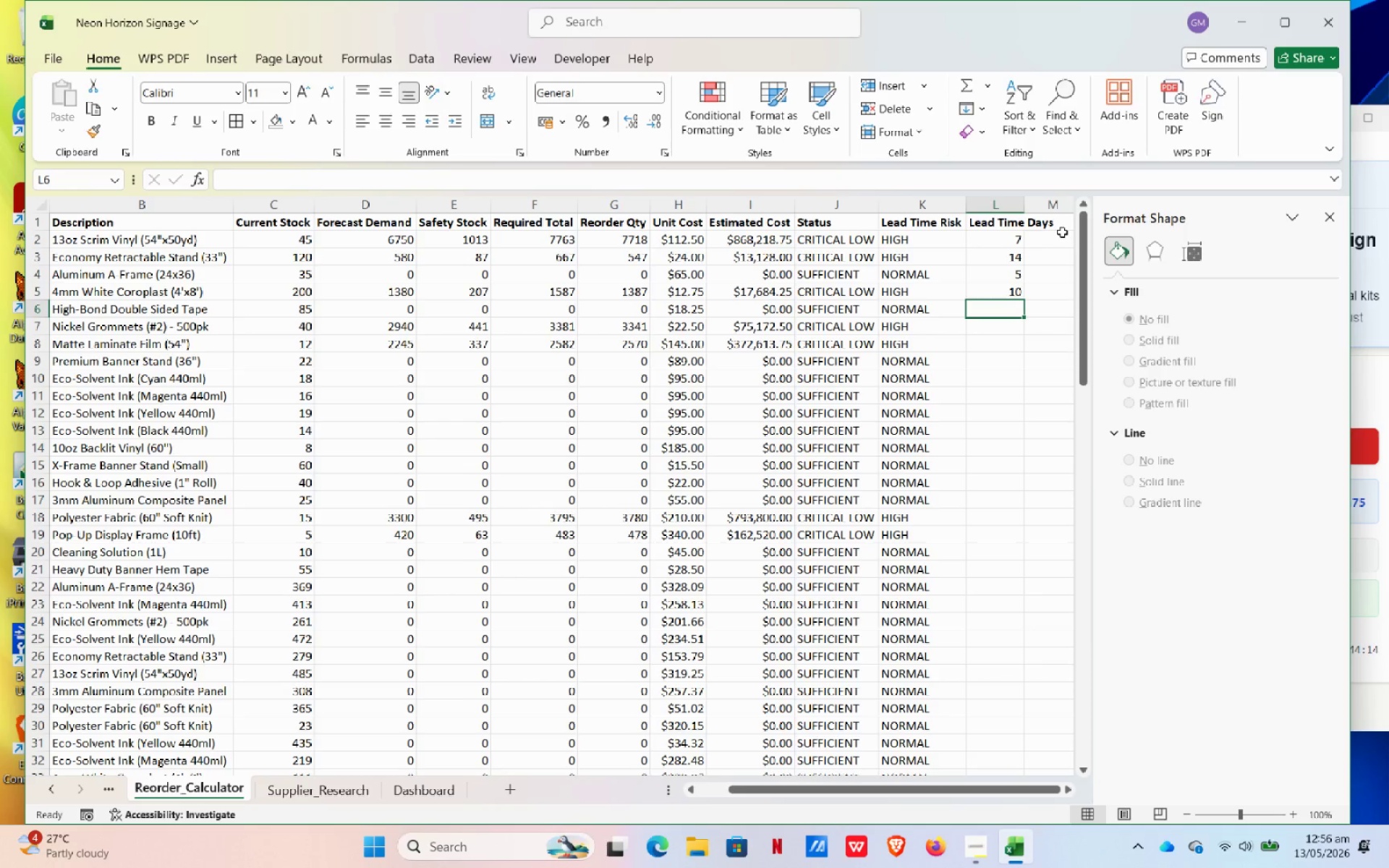 
wait(5.17)
 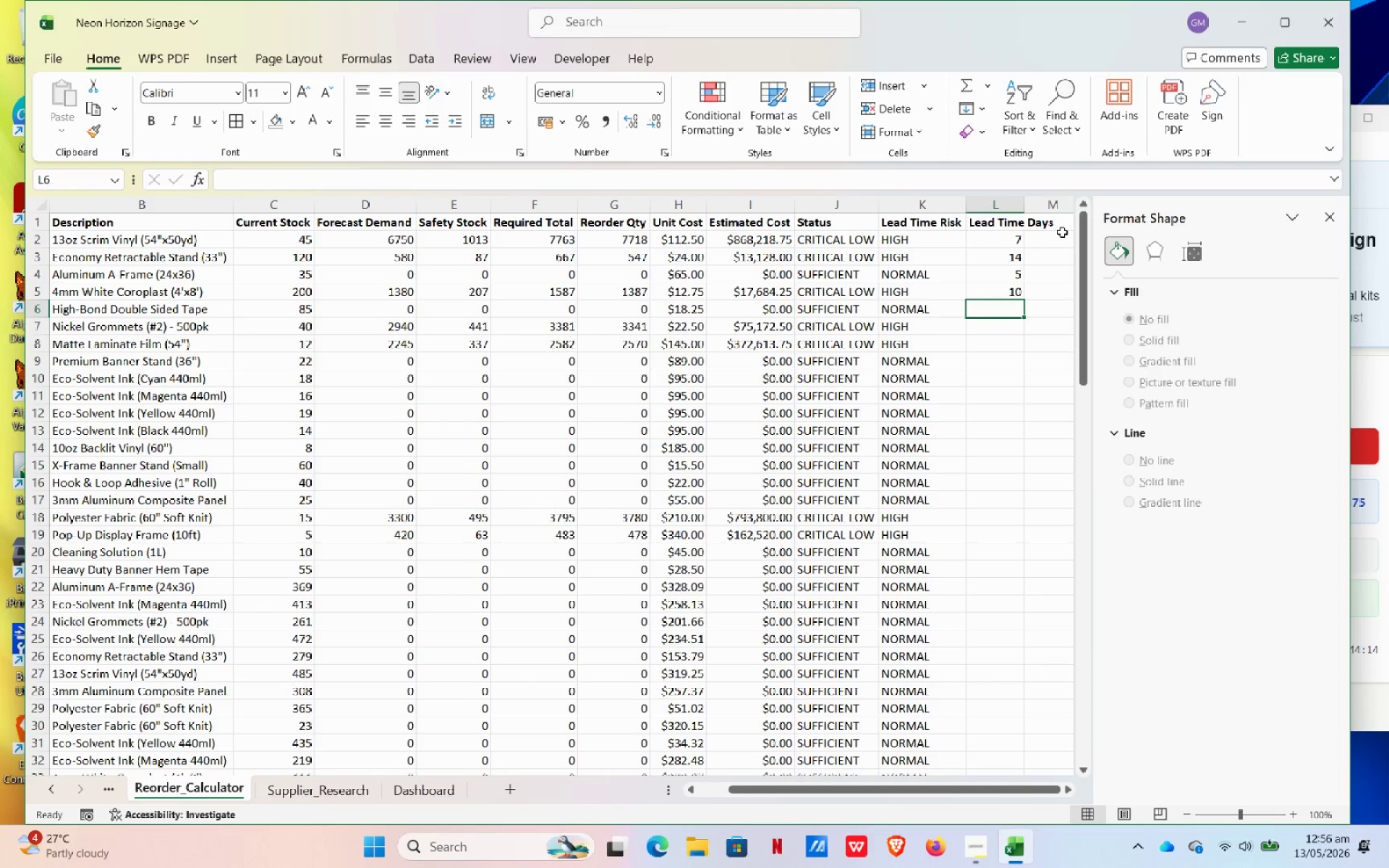 
left_click([446, 788])
 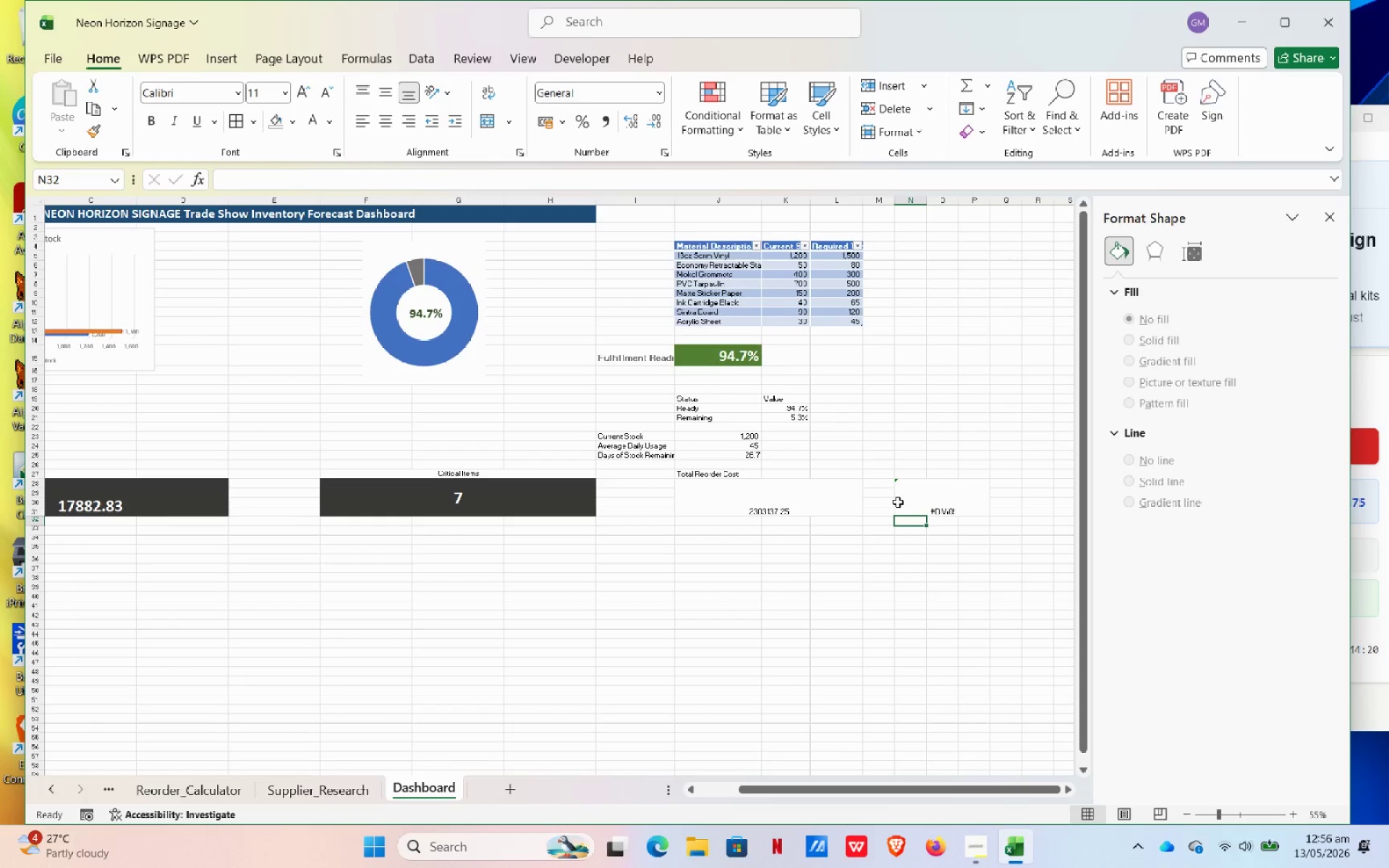 
left_click([947, 509])
 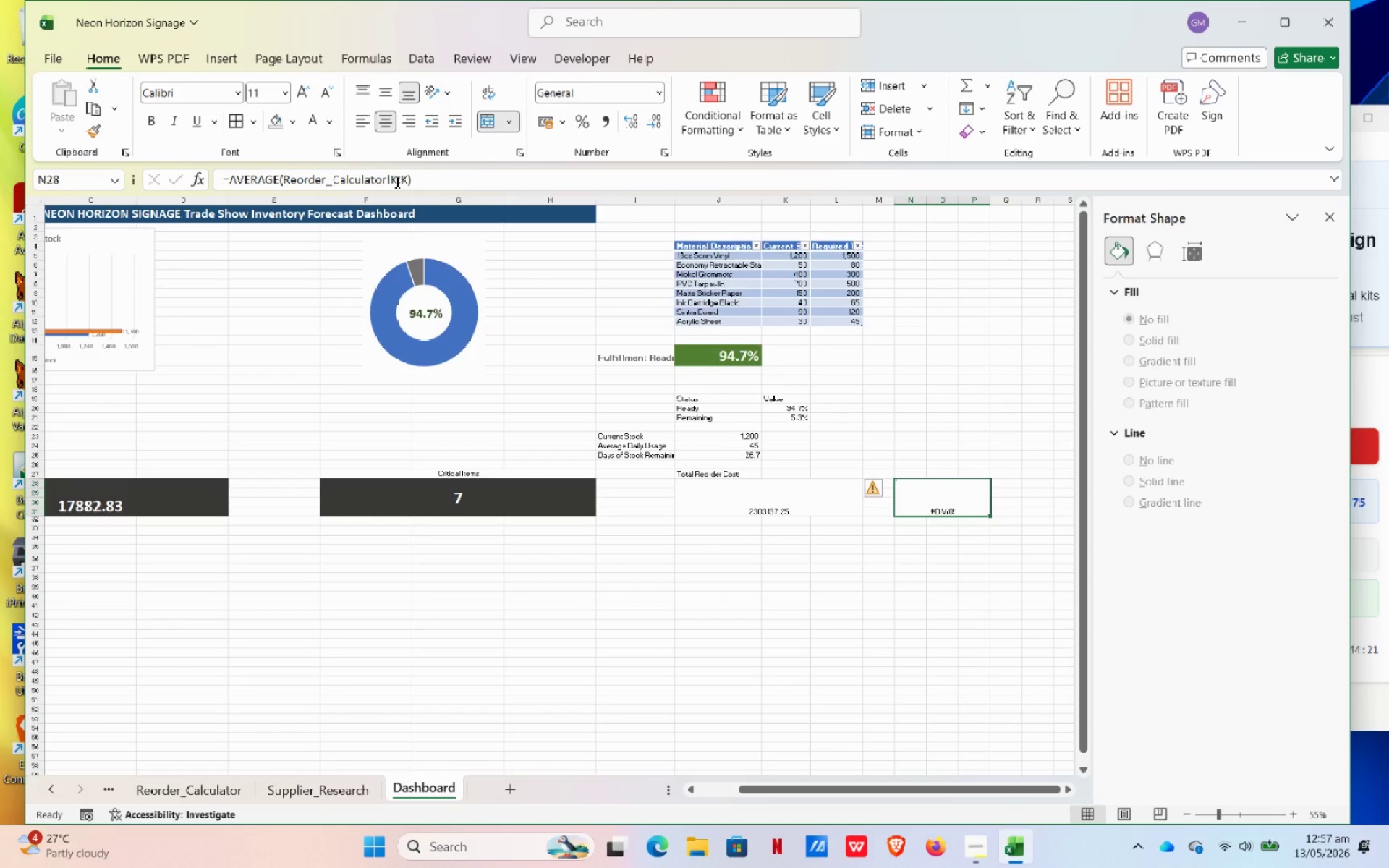 
left_click([396, 182])
 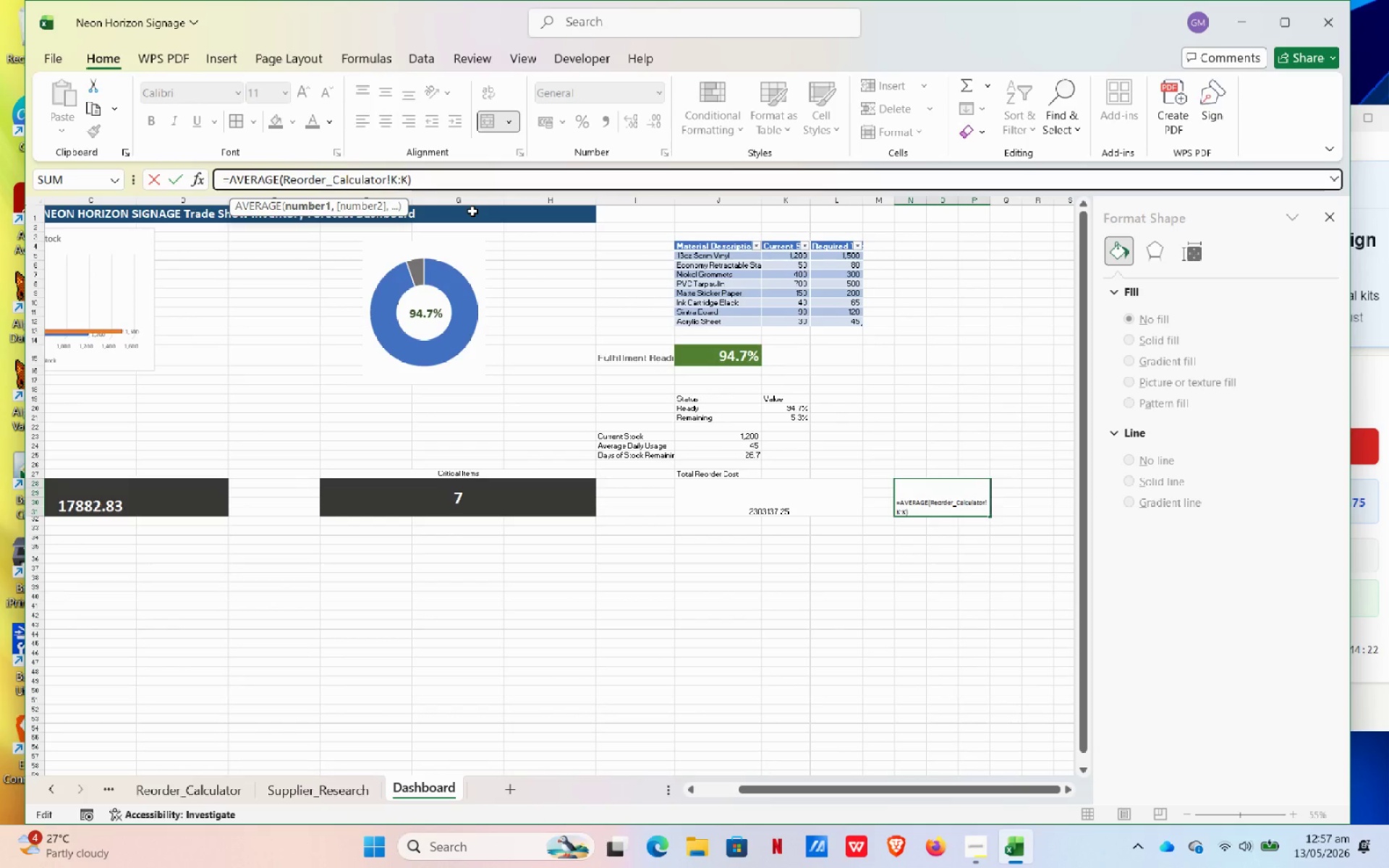 
key(Backspace)
 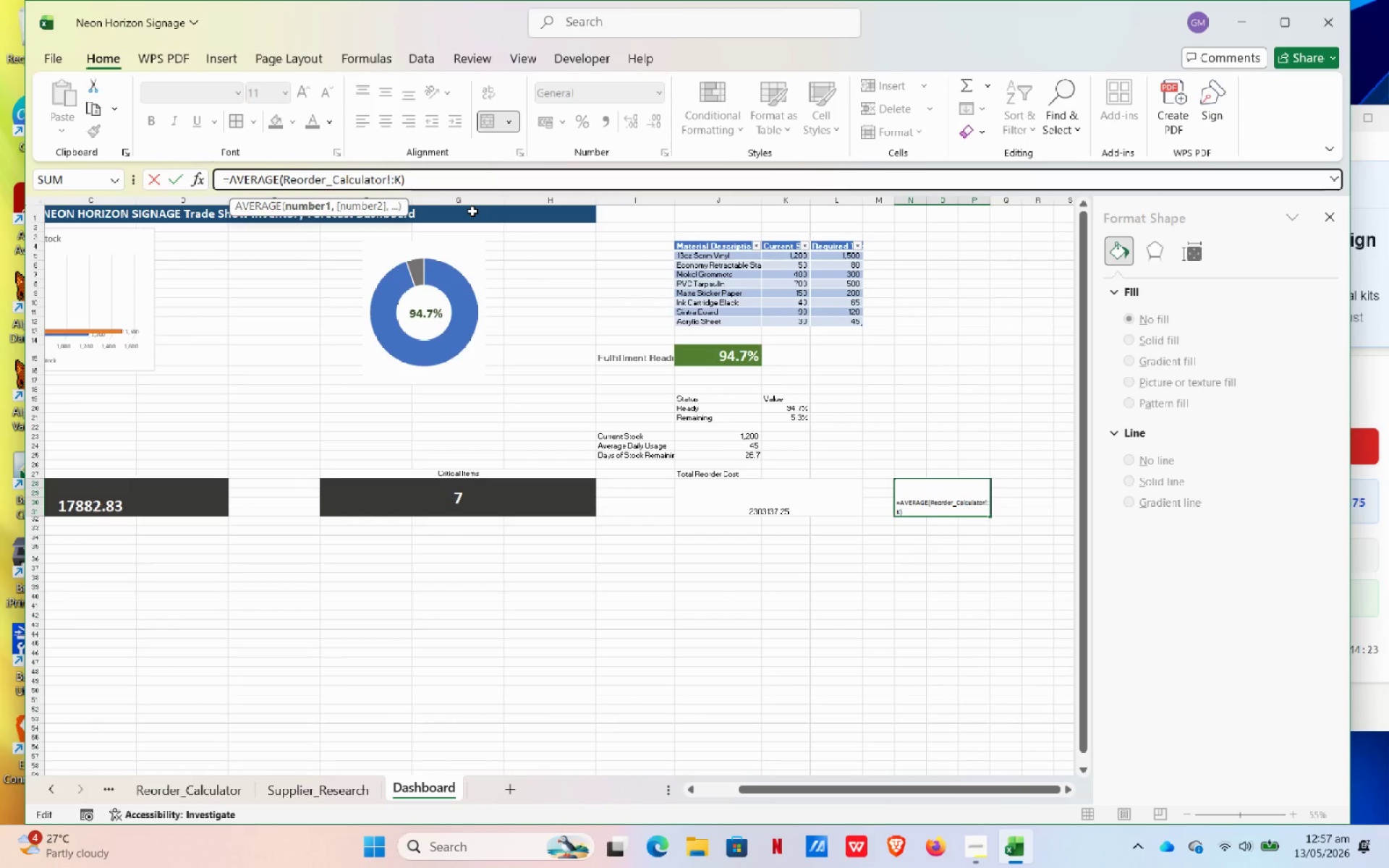 
key(Shift+ShiftLeft)
 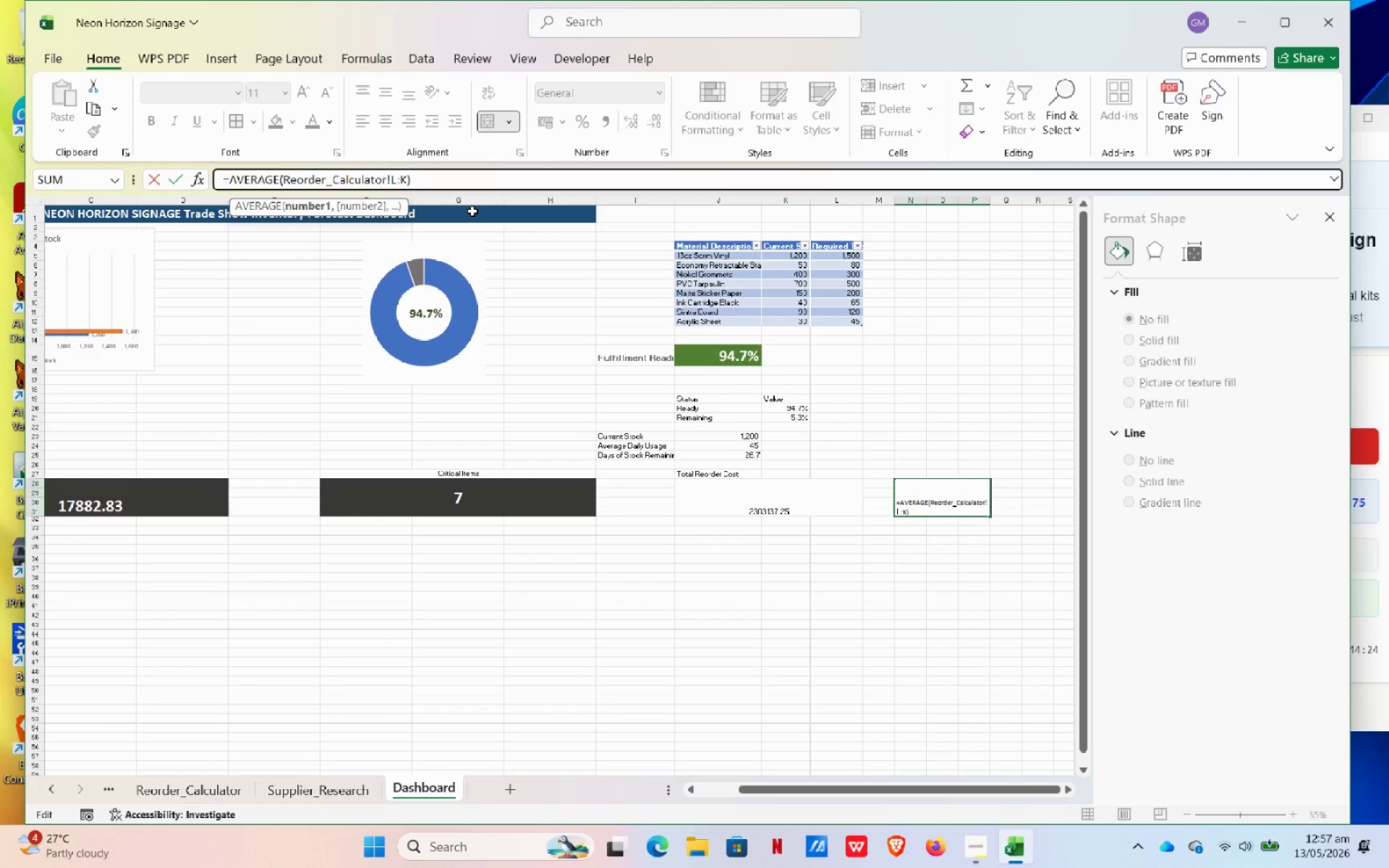 
key(Shift+L)
 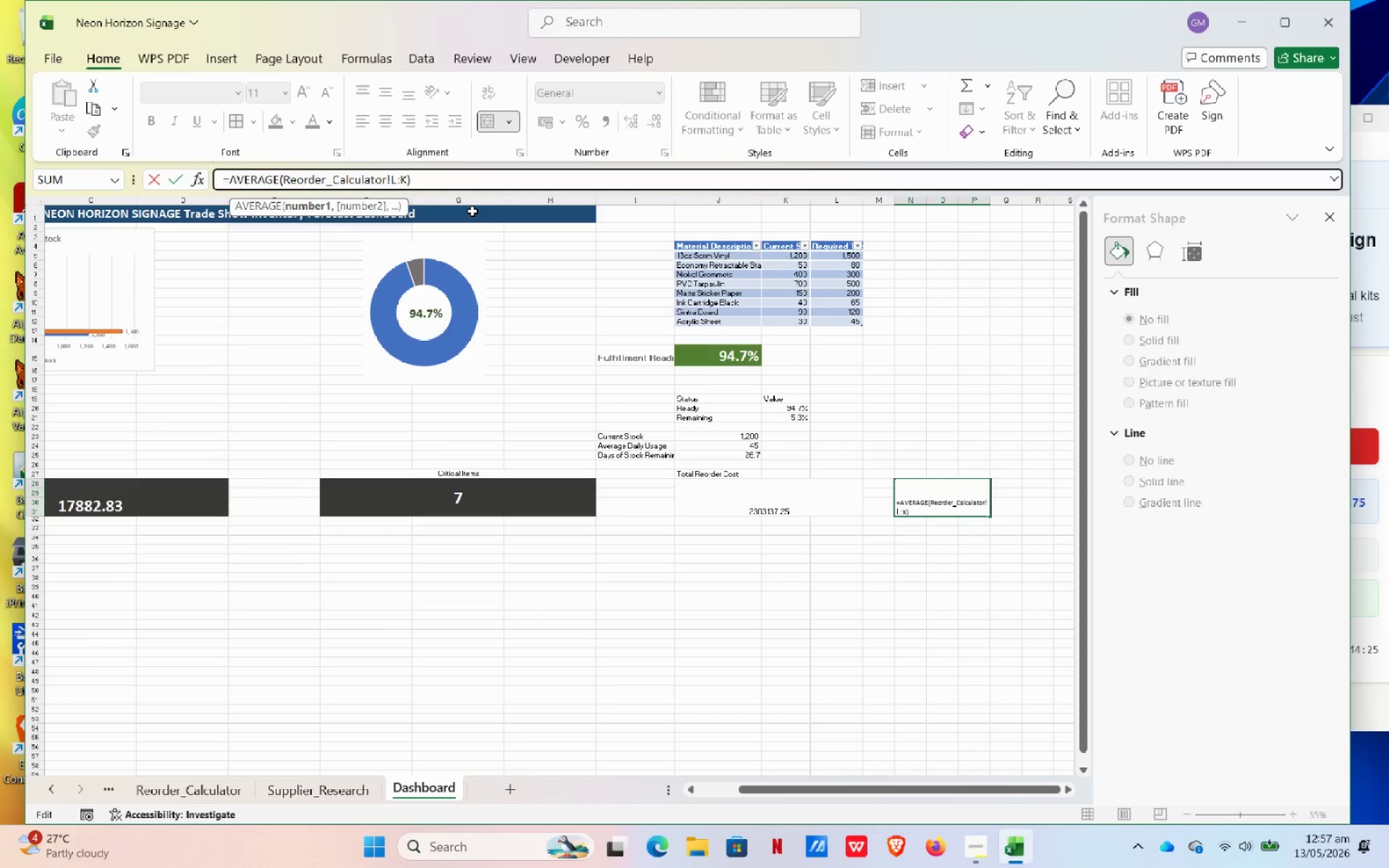 
key(ArrowRight)
 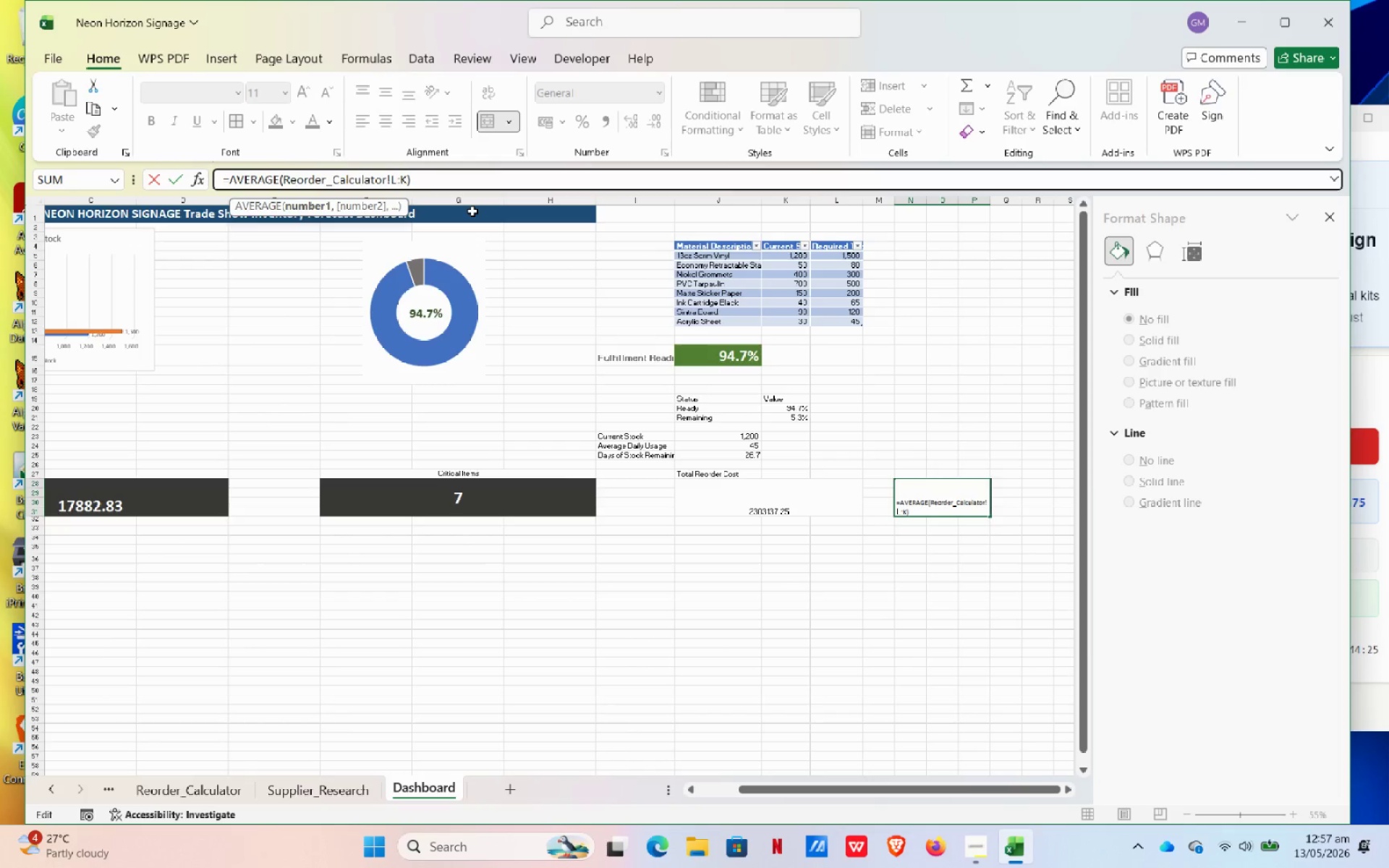 
key(ArrowRight)
 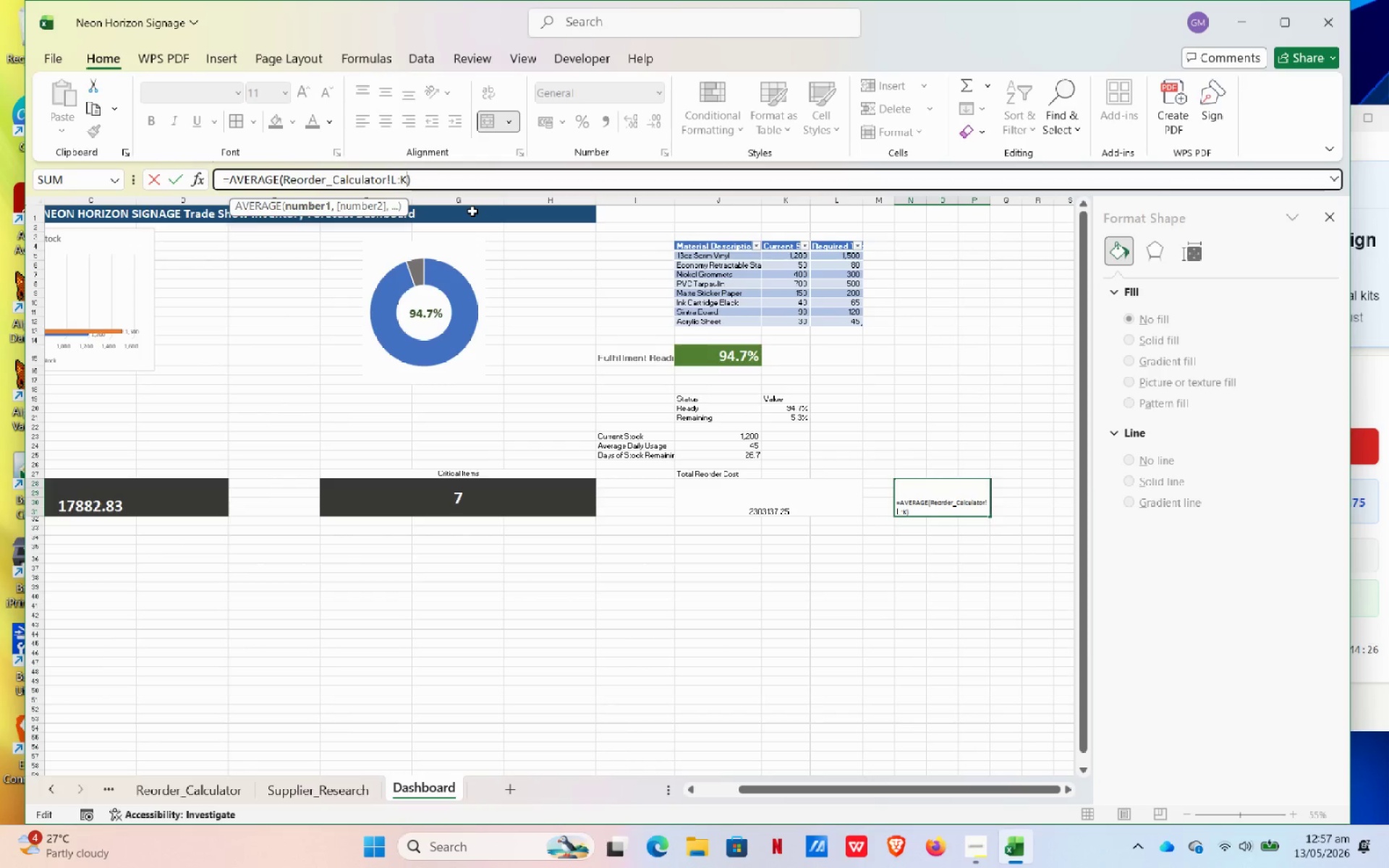 
key(Shift+Backspace)
 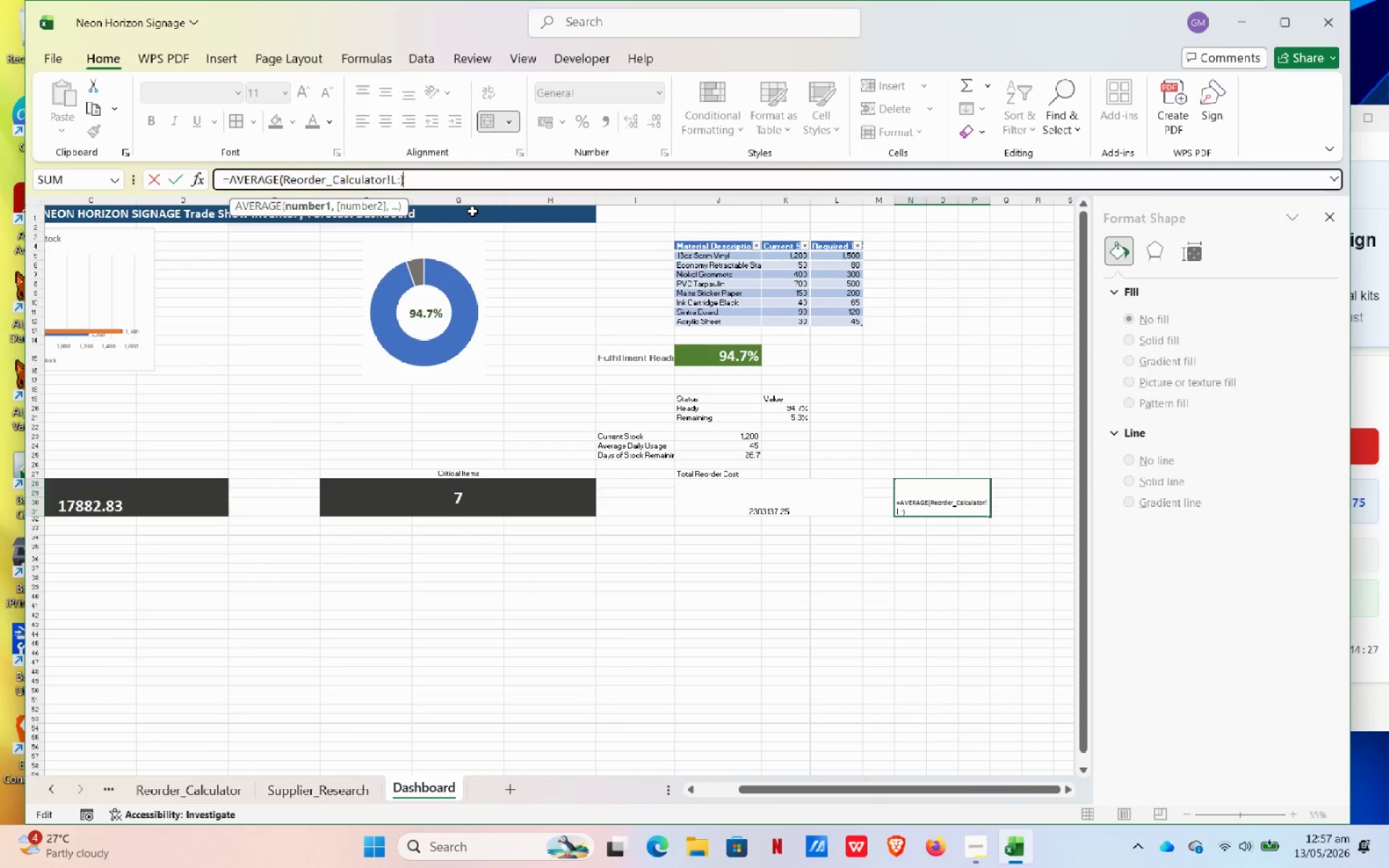 
key(L)
 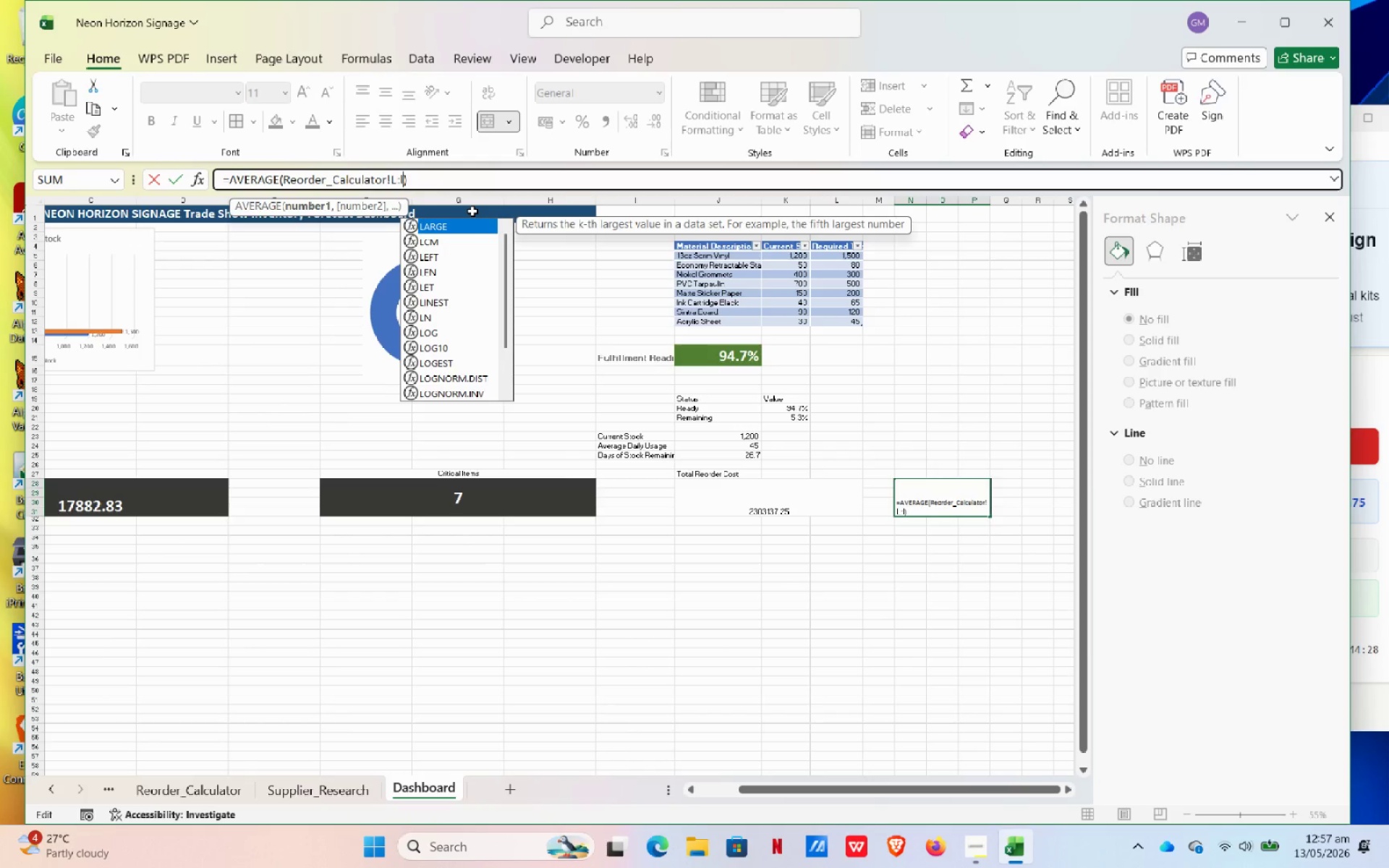 
key(Backspace)
 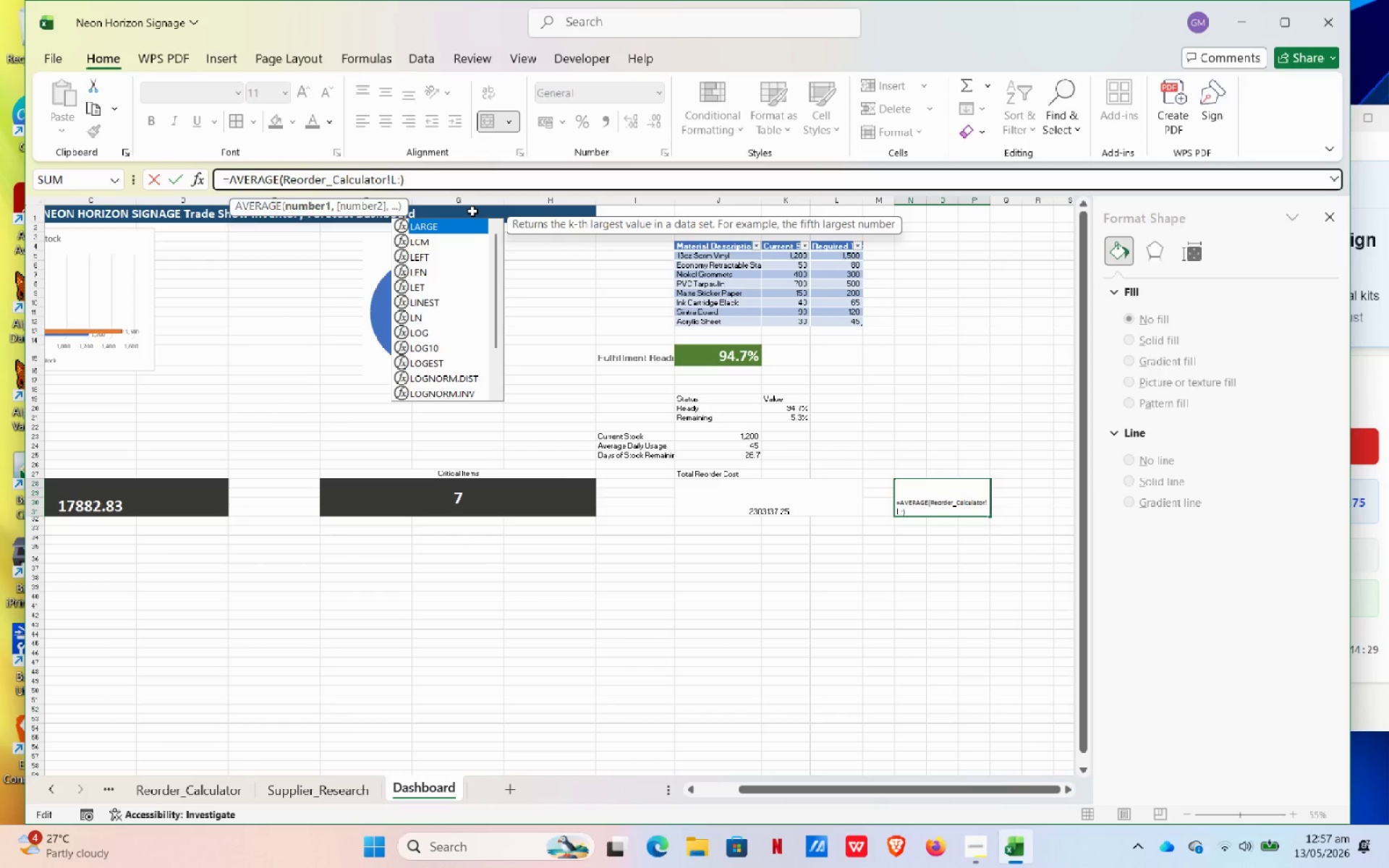 
hold_key(key=ShiftLeft, duration=0.39)
 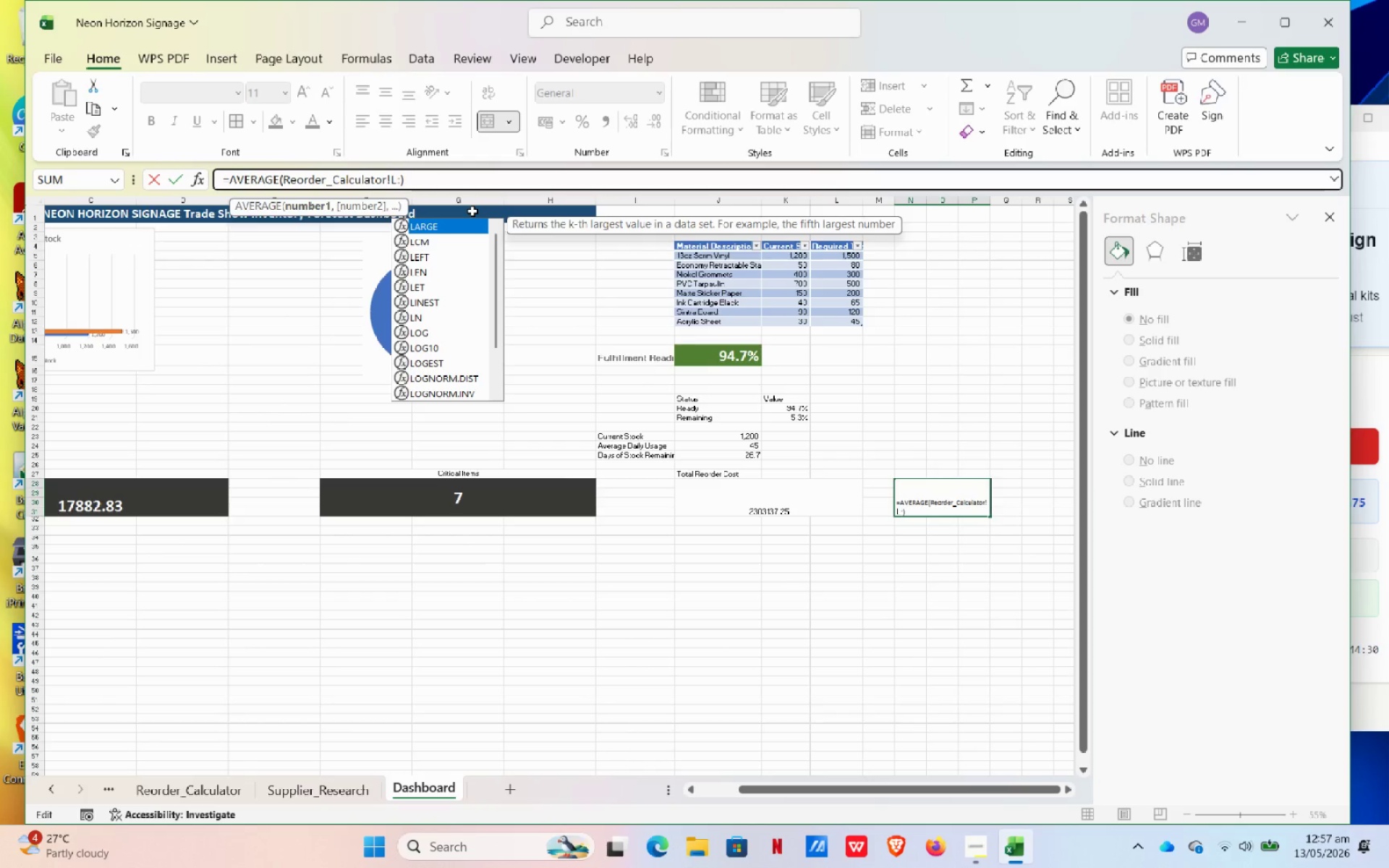 
key(Shift+ShiftLeft)
 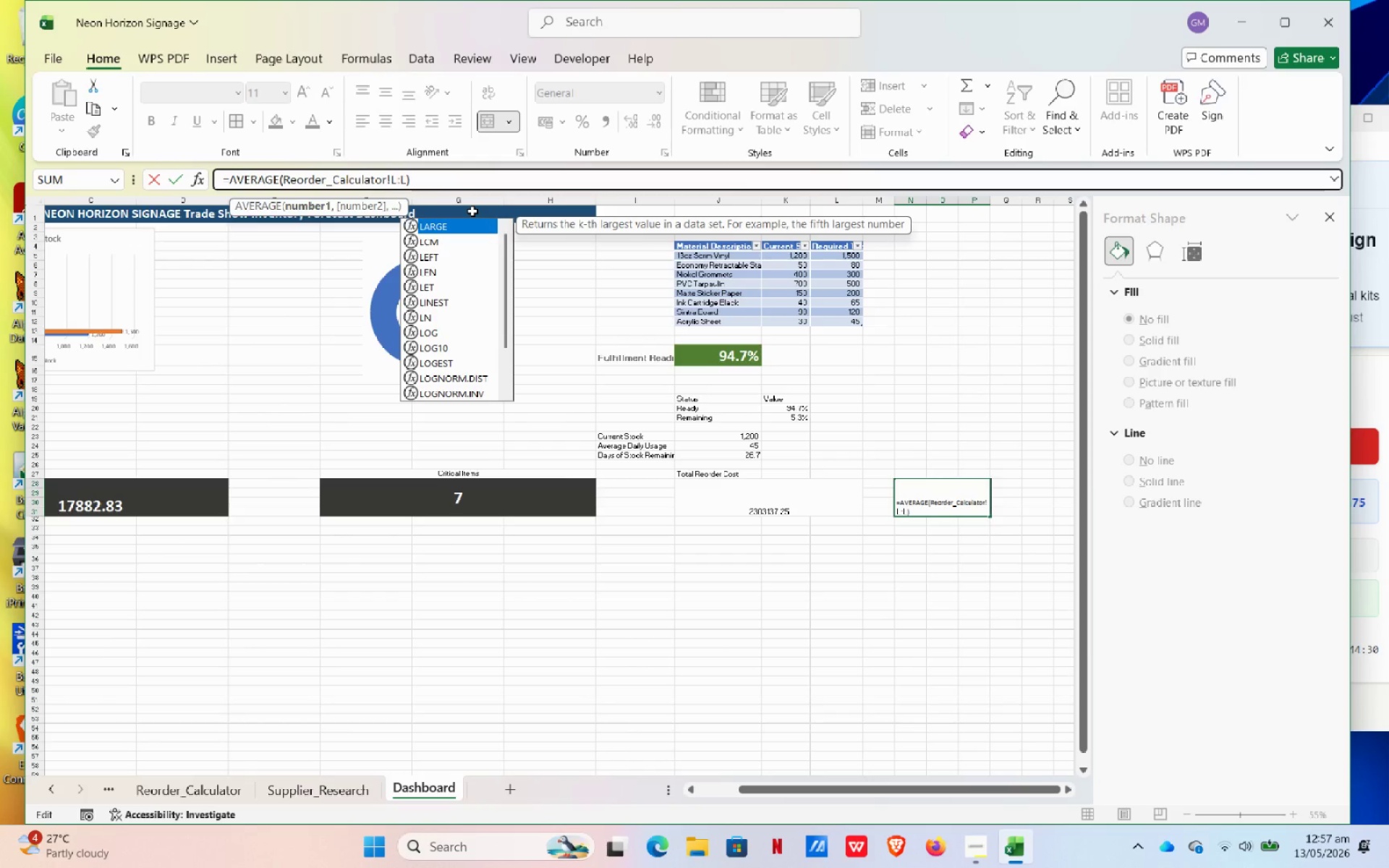 
key(Shift+L)
 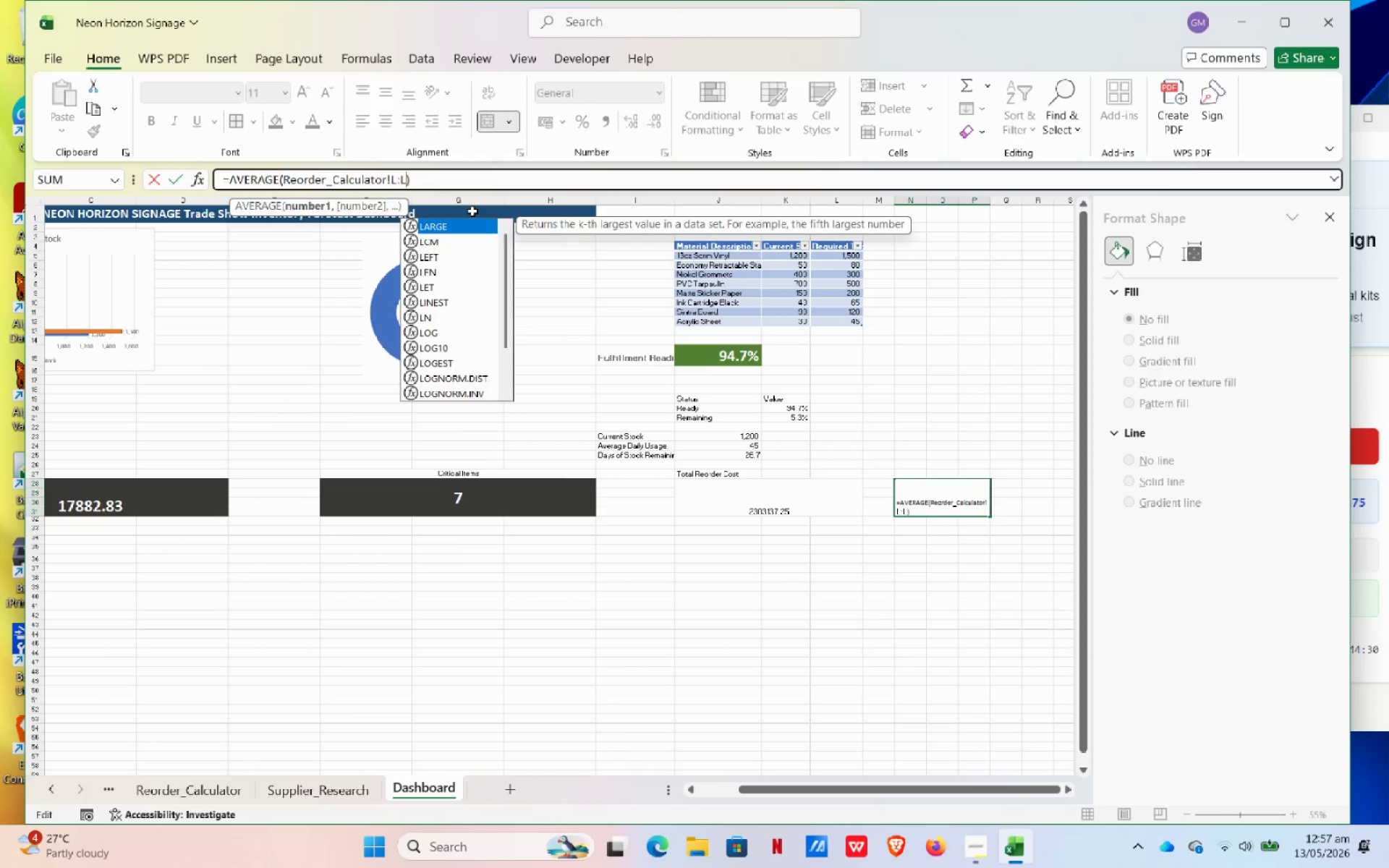 
wait(35.47)
 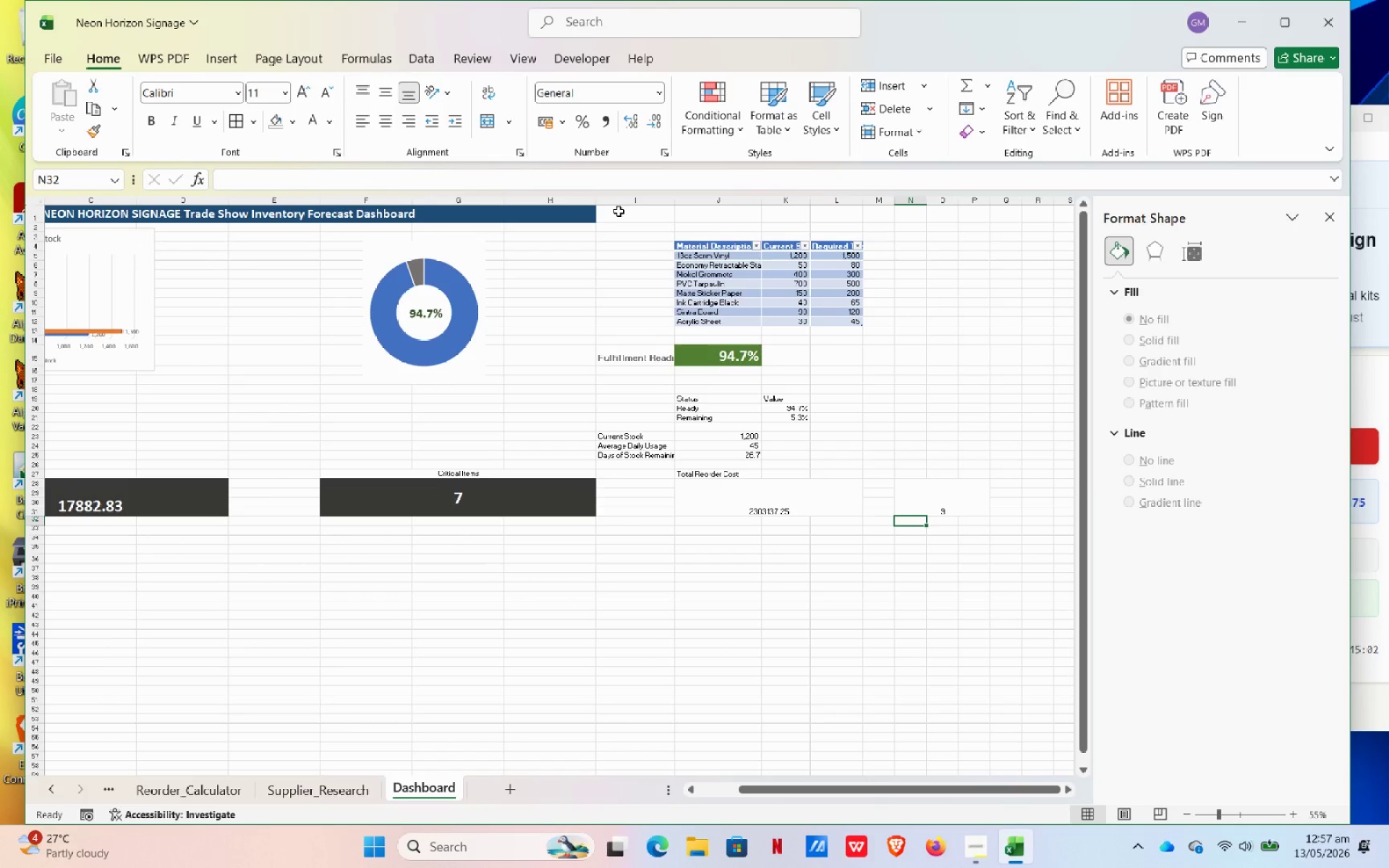 
left_click([930, 505])
 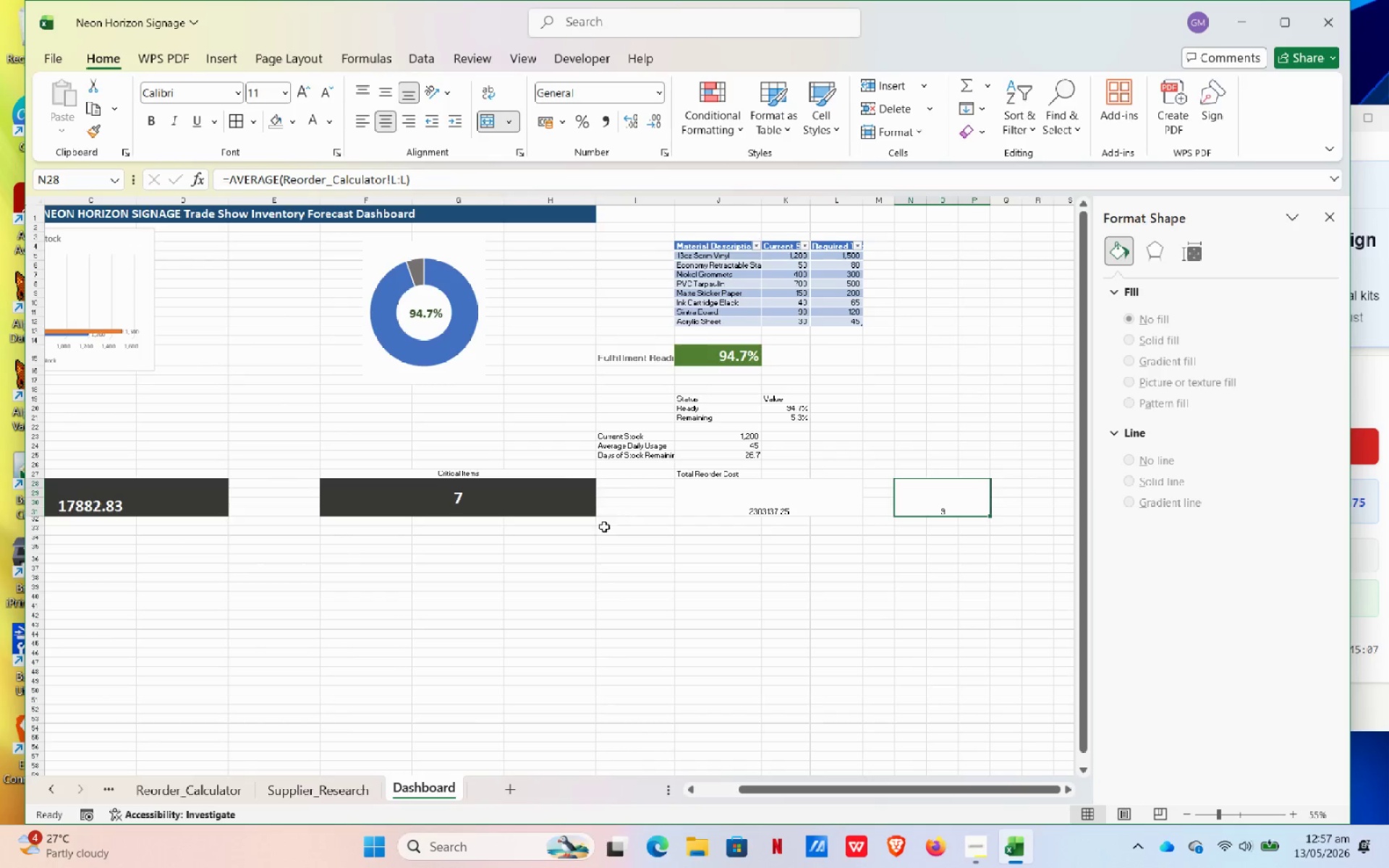 
left_click([506, 503])
 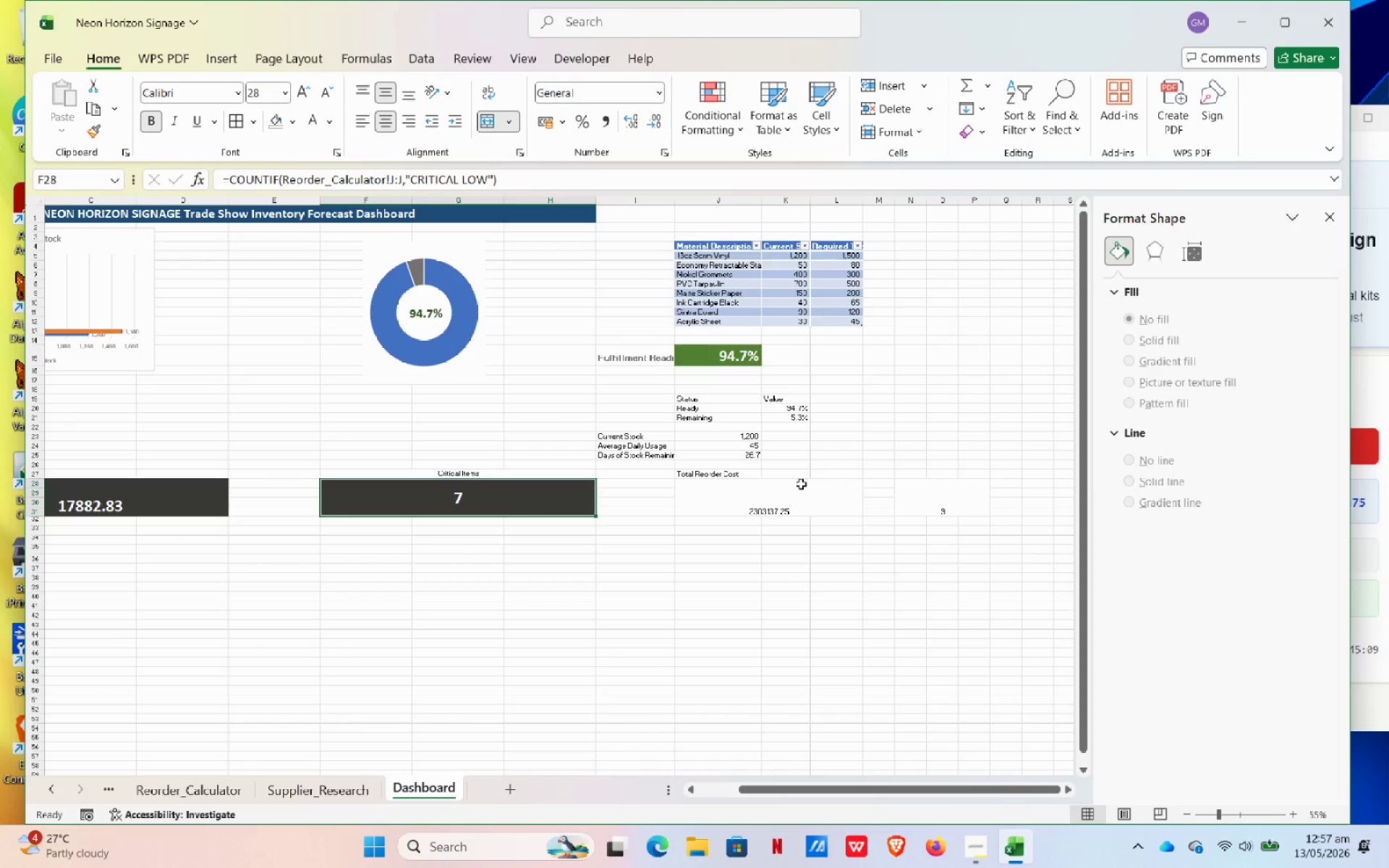 
left_click([935, 508])
 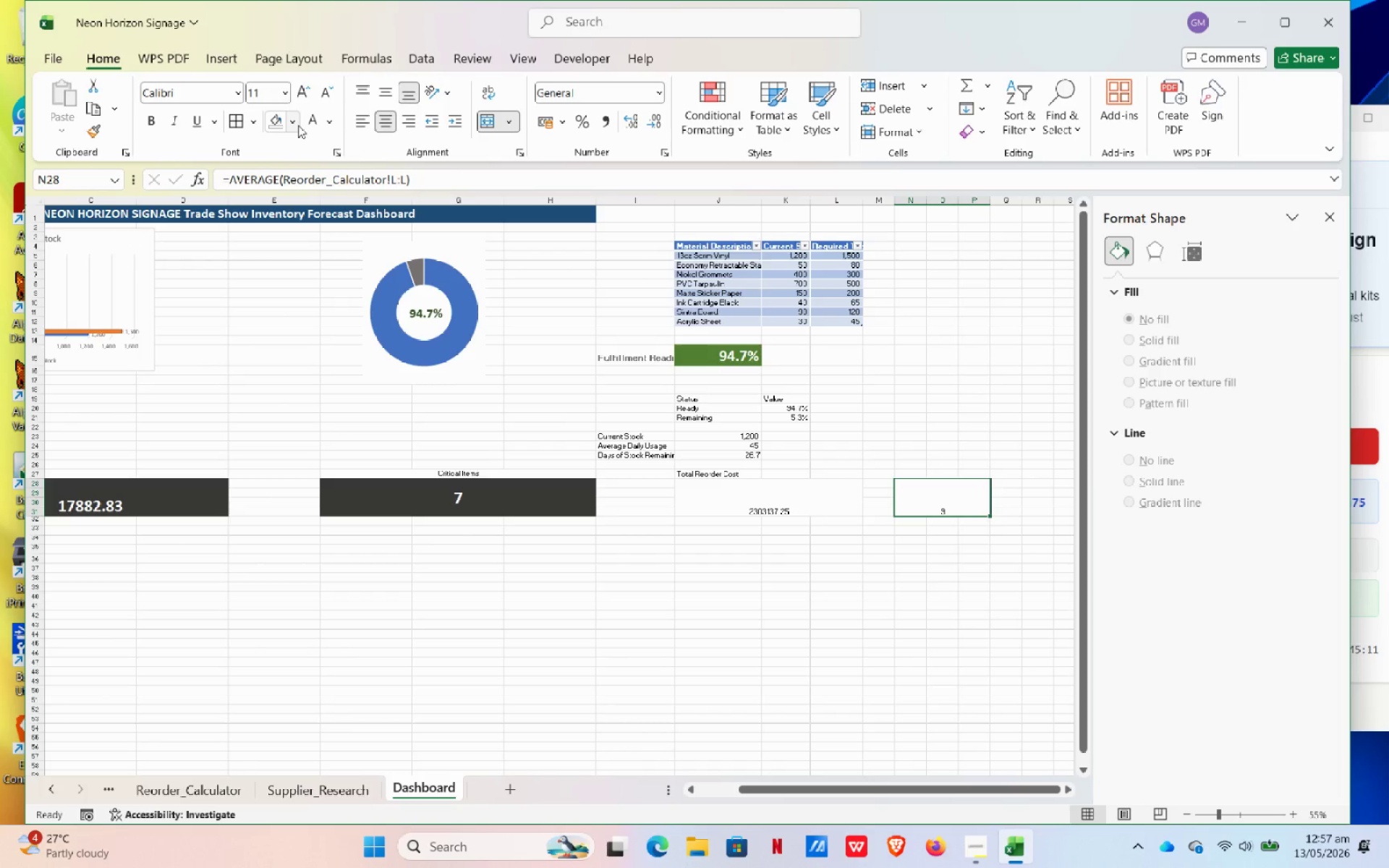 
left_click([299, 124])
 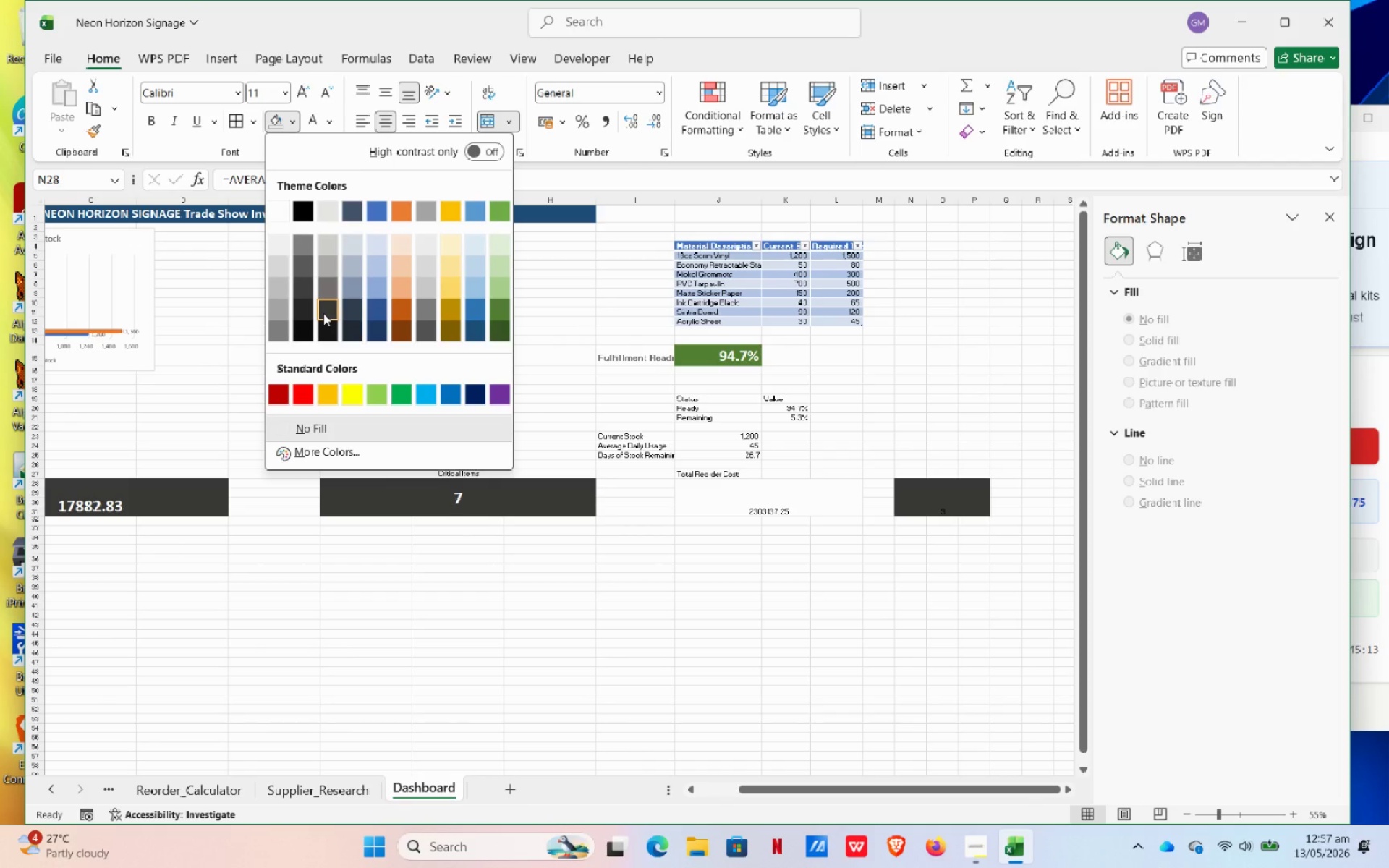 
left_click([323, 313])
 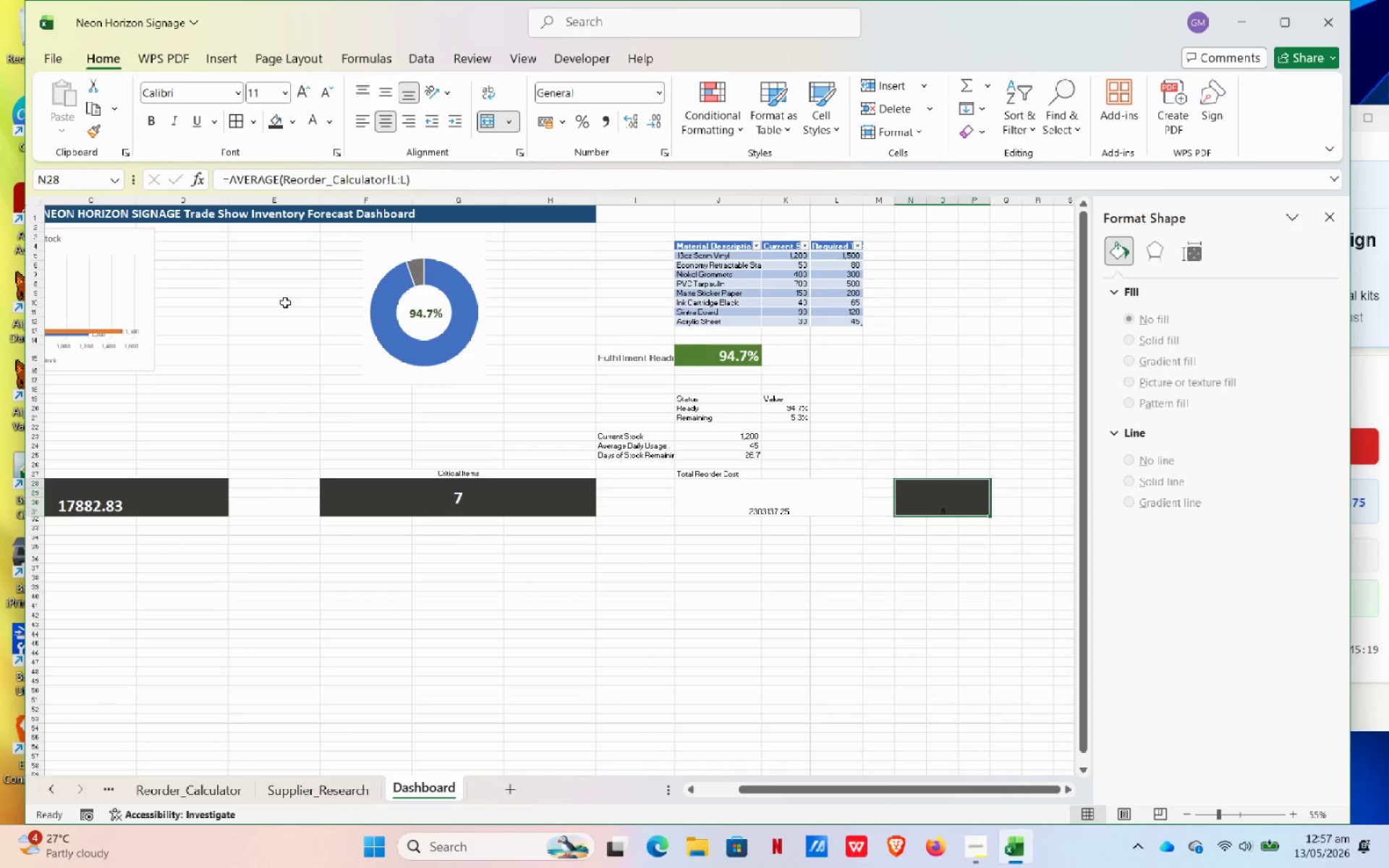 
wait(7.52)
 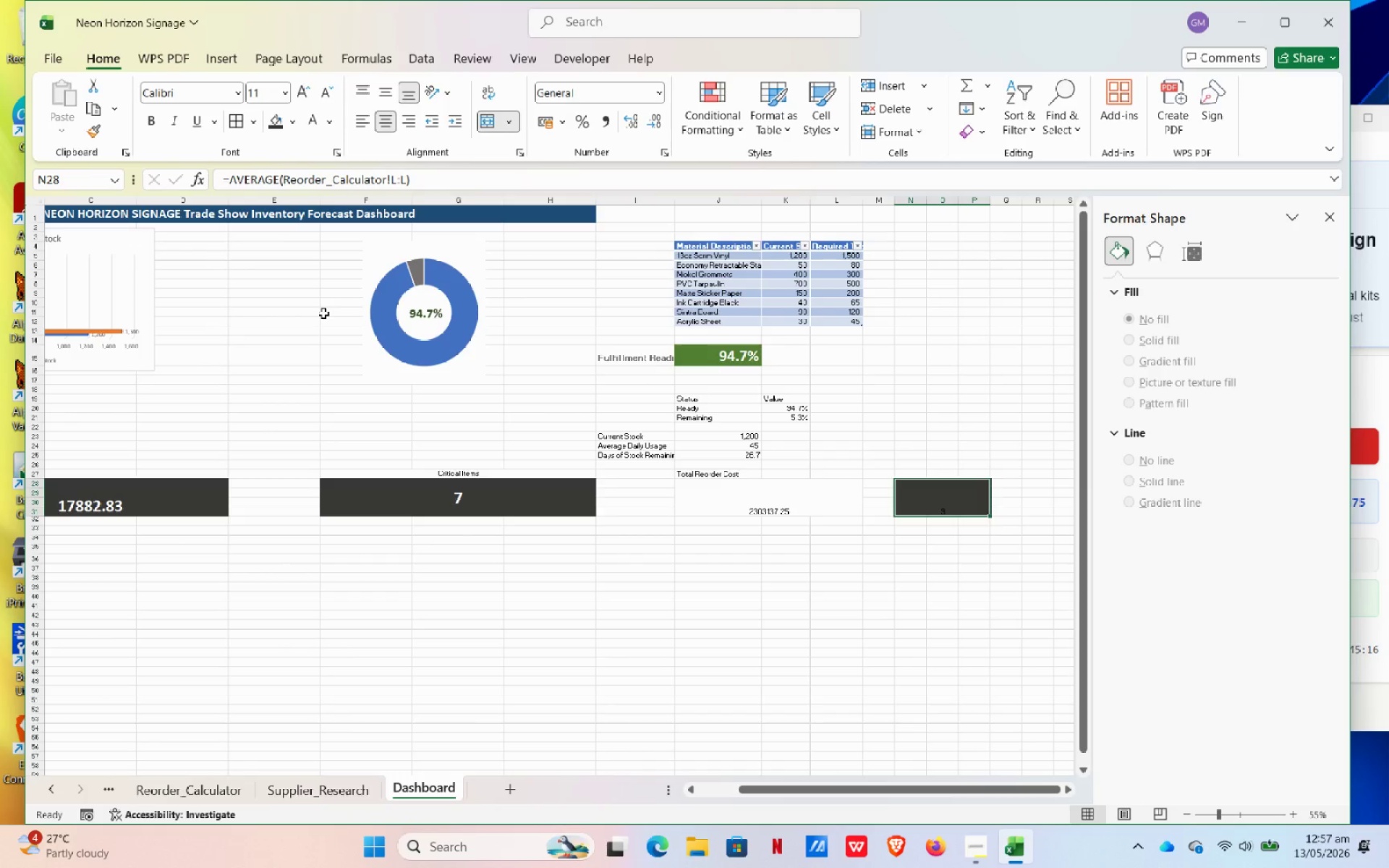 
left_click([310, 119])
 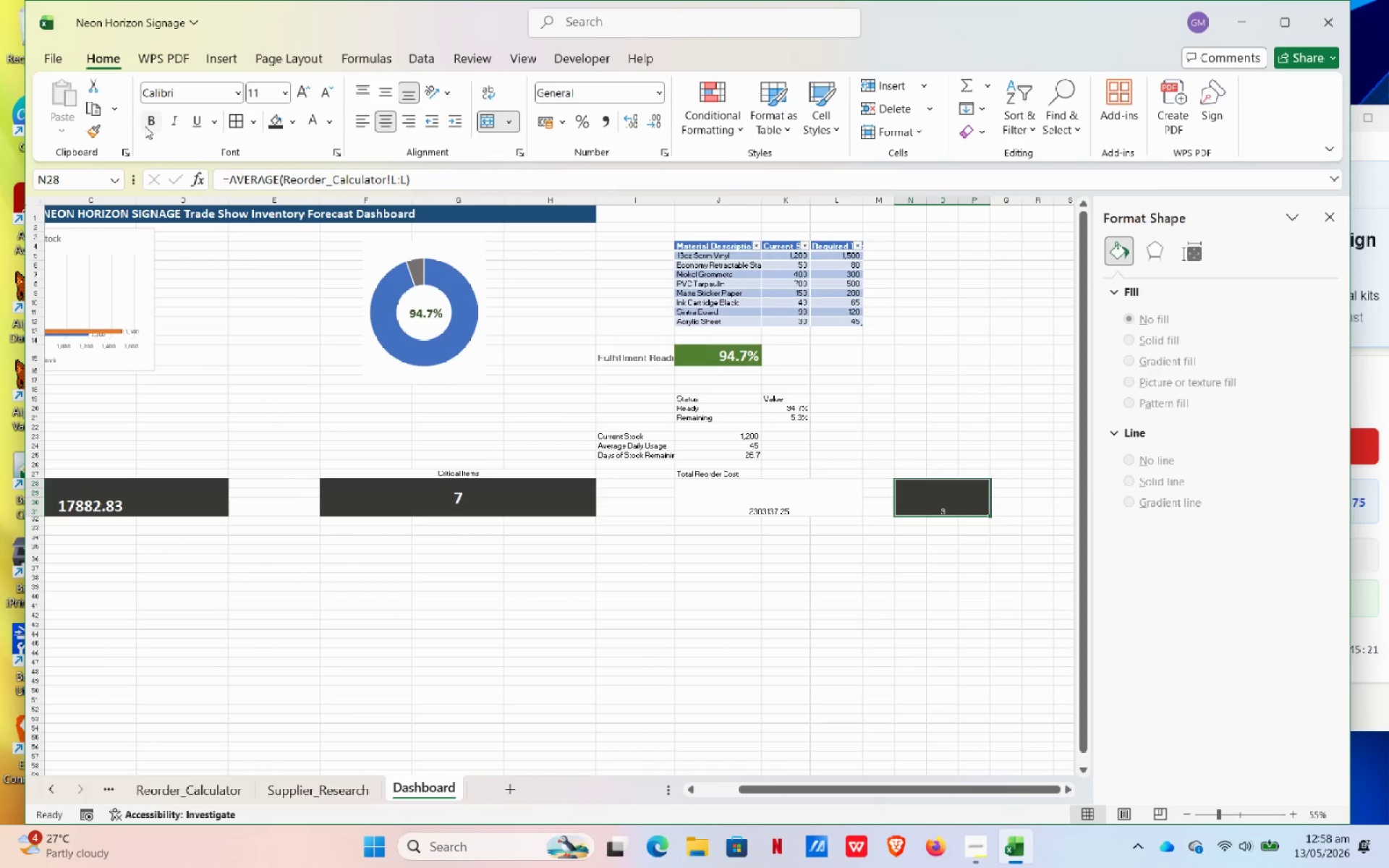 
left_click([151, 124])
 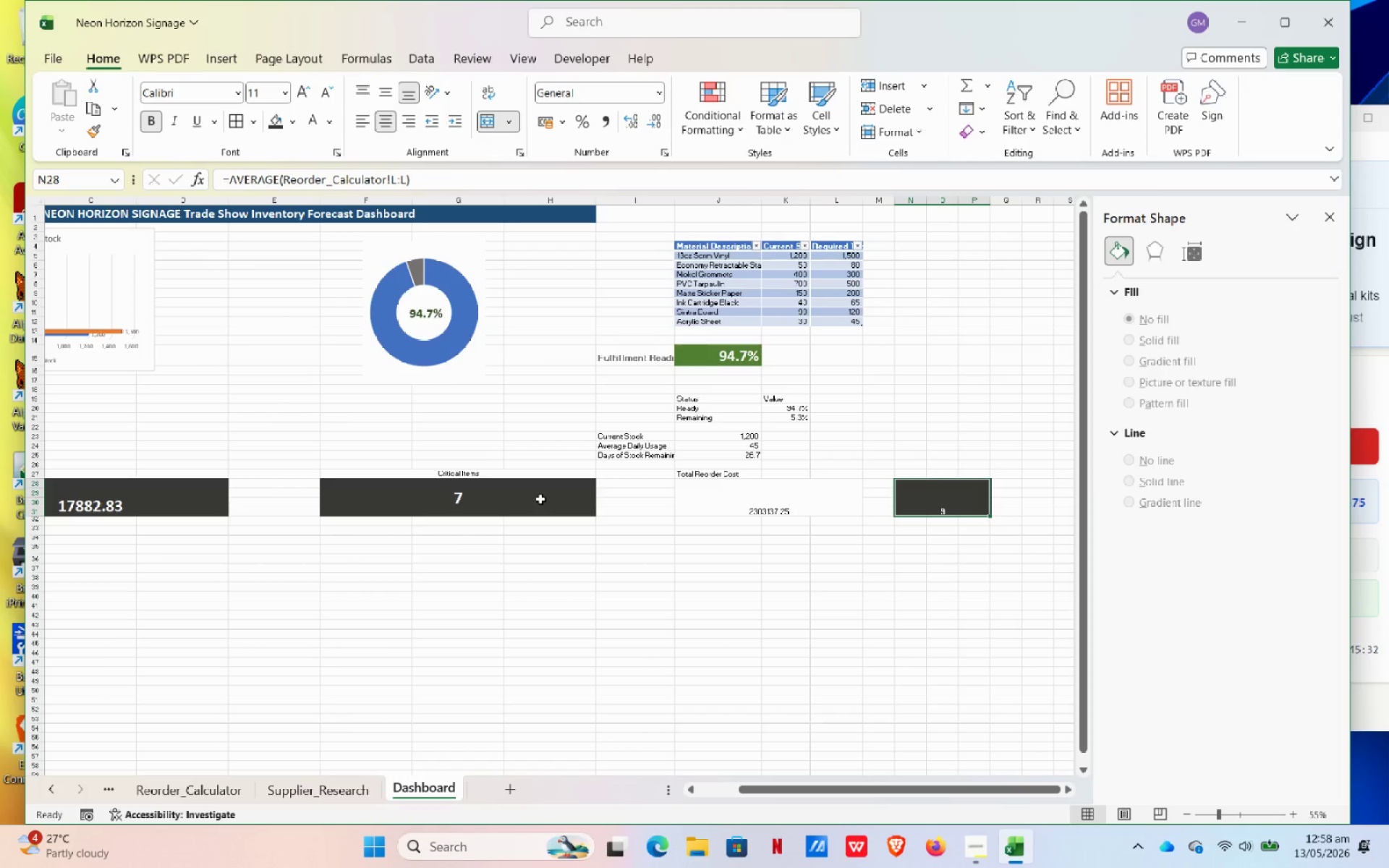 
wait(15.34)
 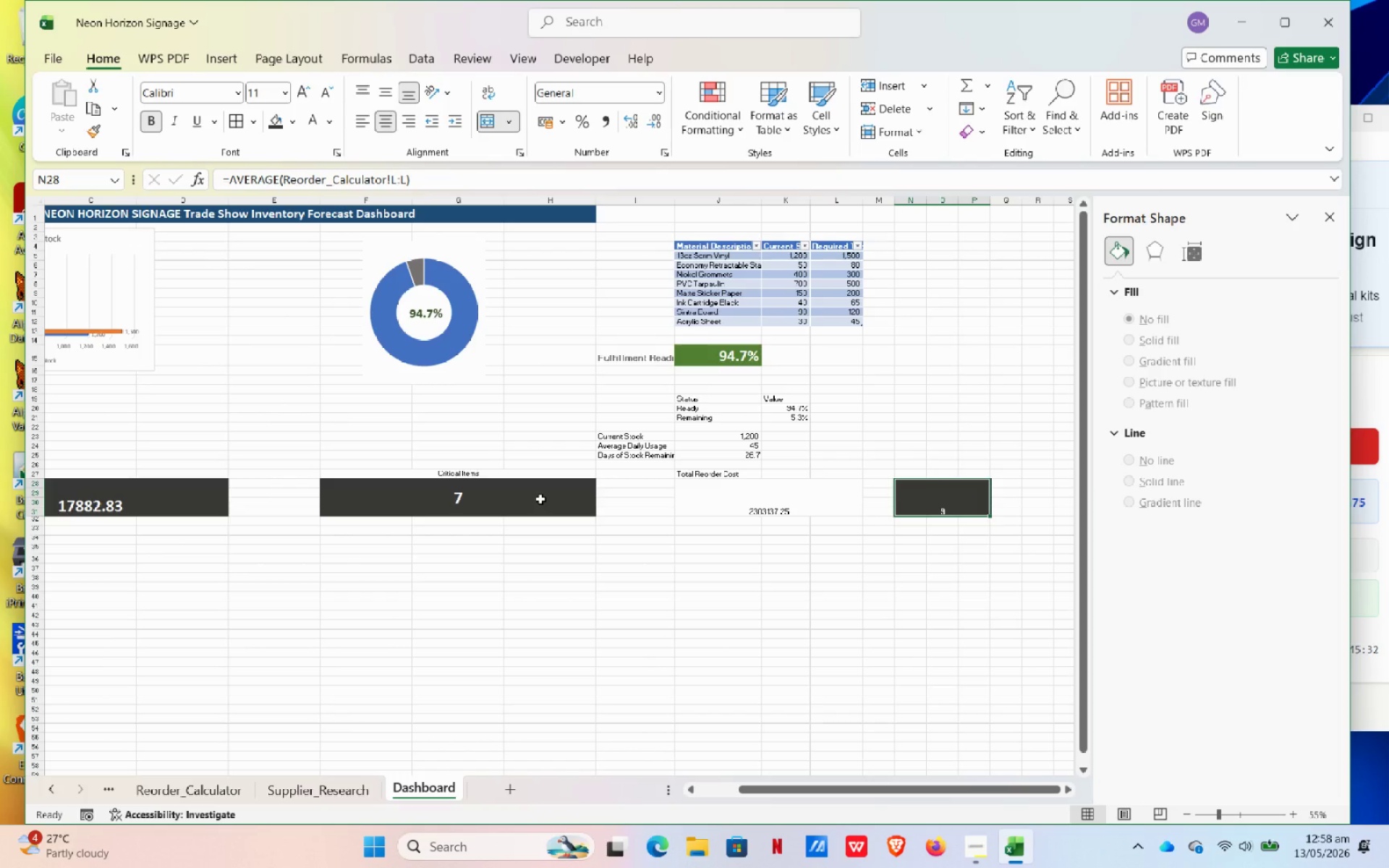 
left_click_drag(start_coordinate=[778, 793], to_coordinate=[771, 758])
 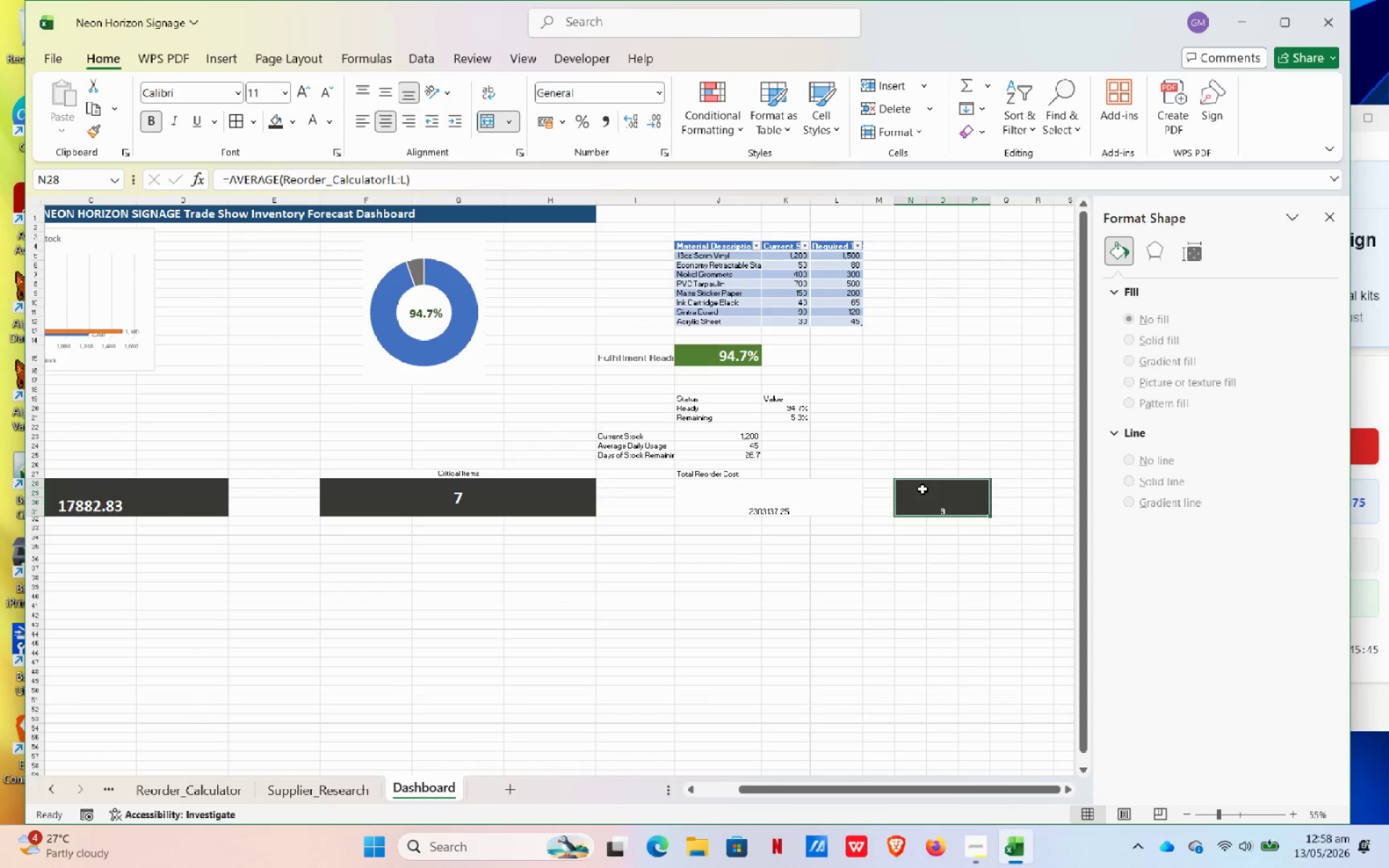 
left_click([922, 489])
 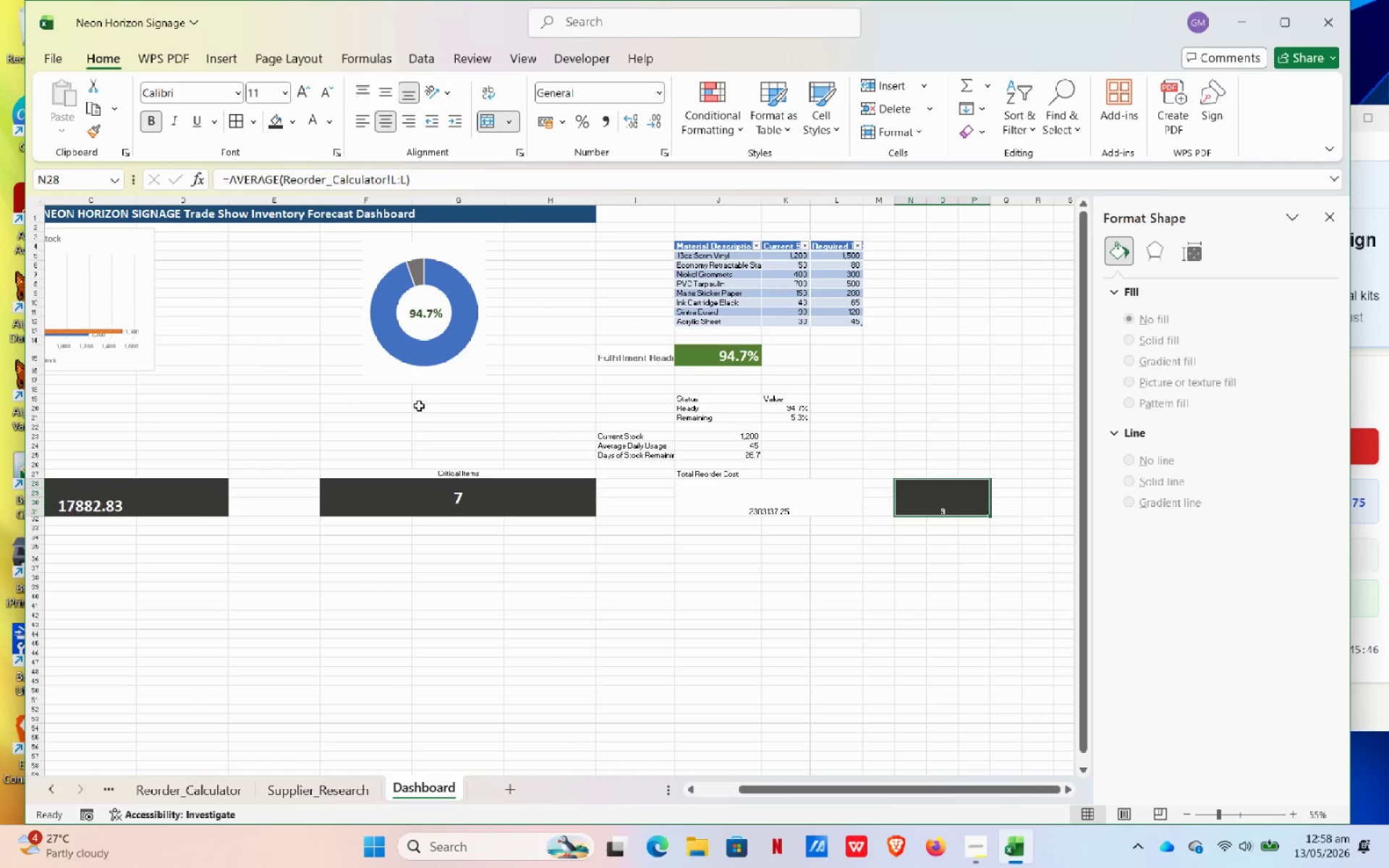 
left_click([436, 487])
 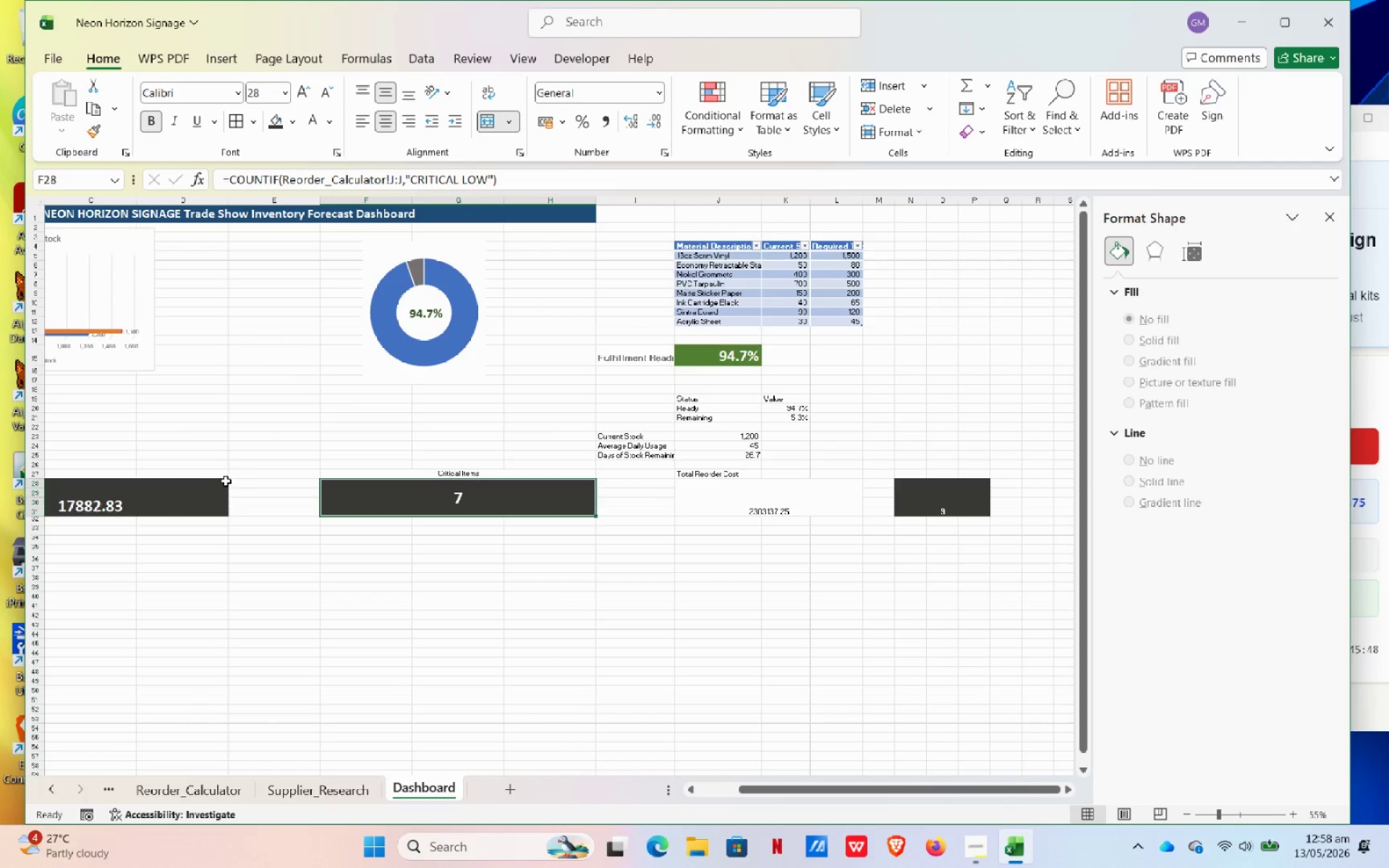 
left_click([197, 492])
 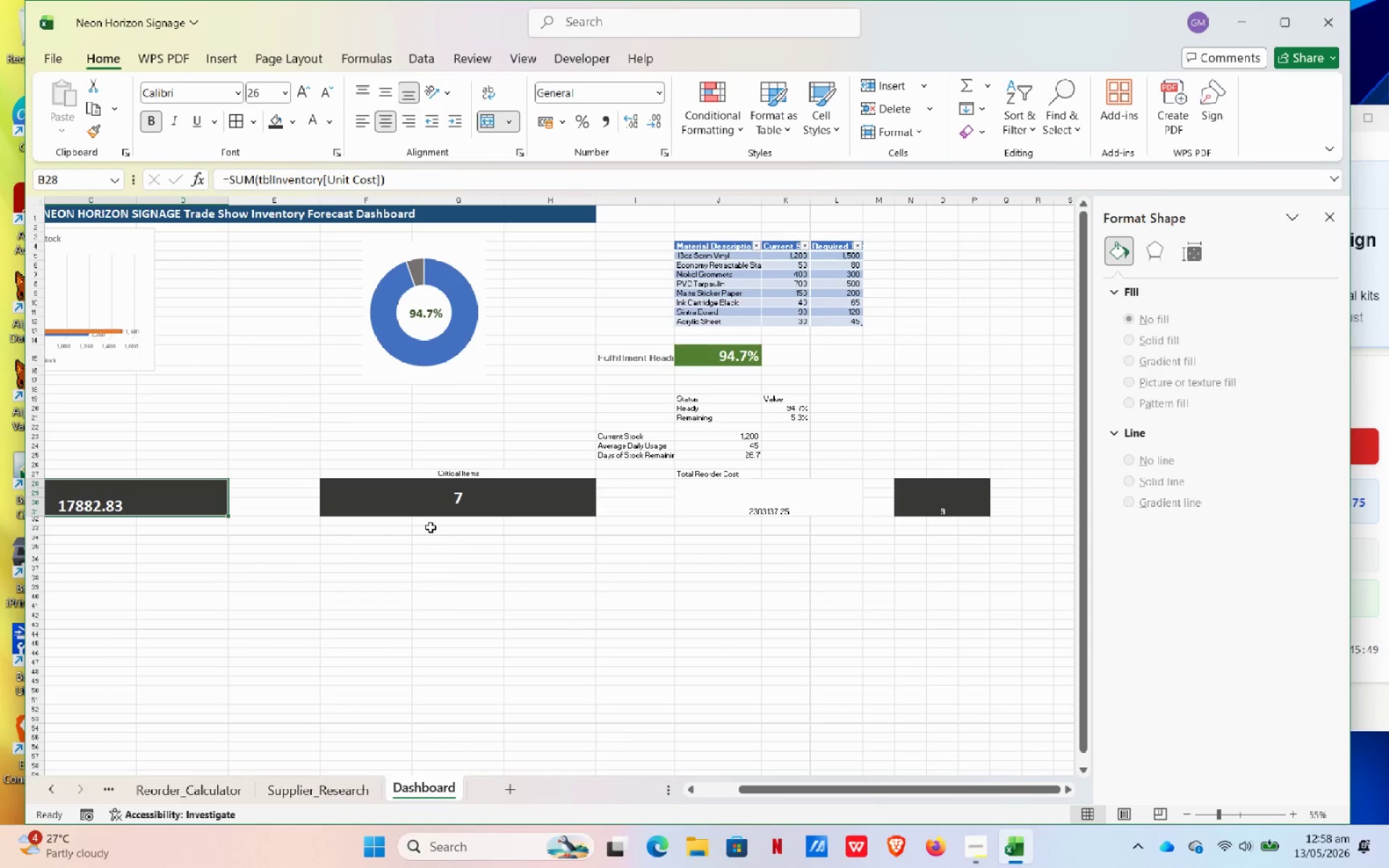 
left_click([427, 495])
 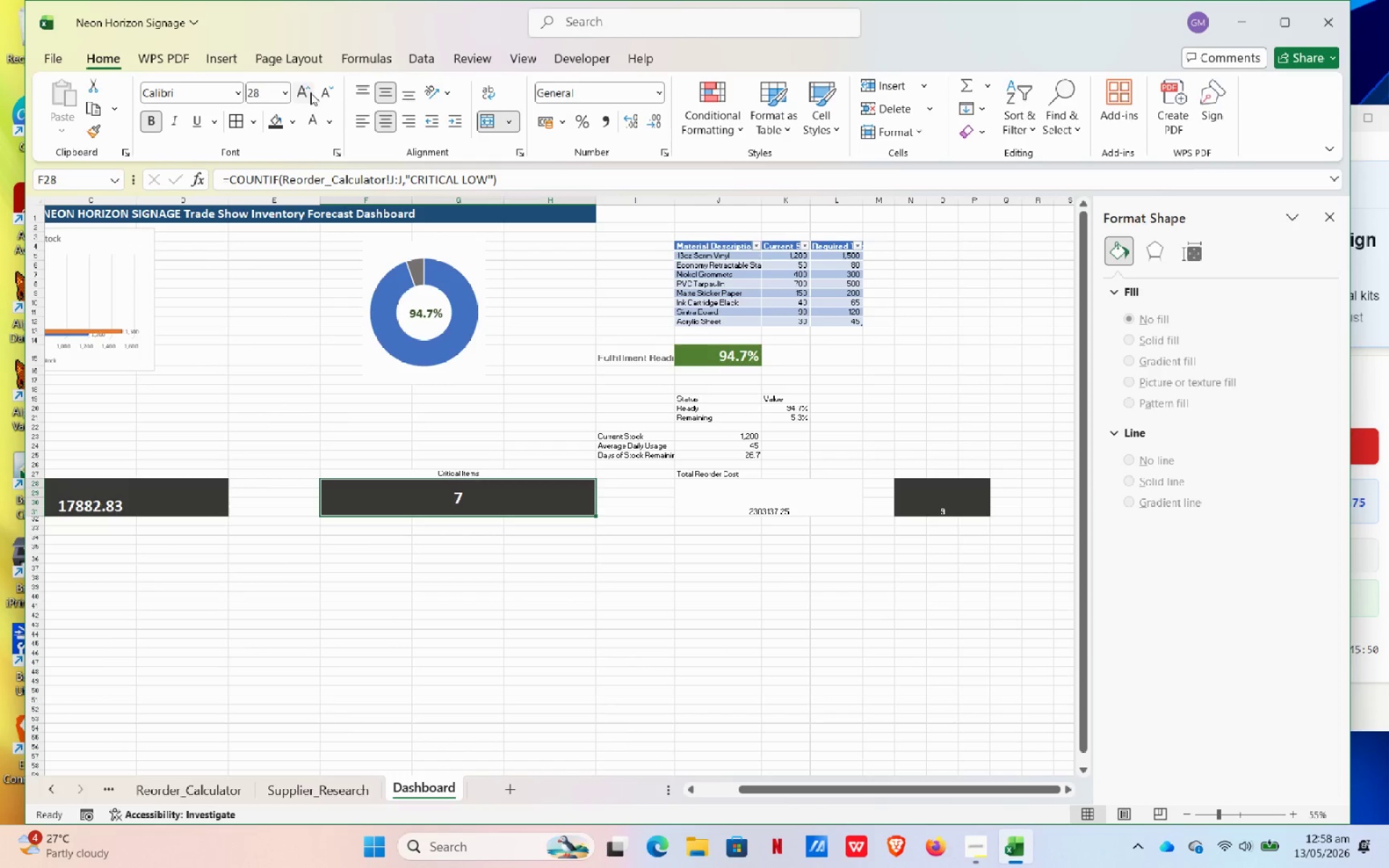 
left_click([324, 90])
 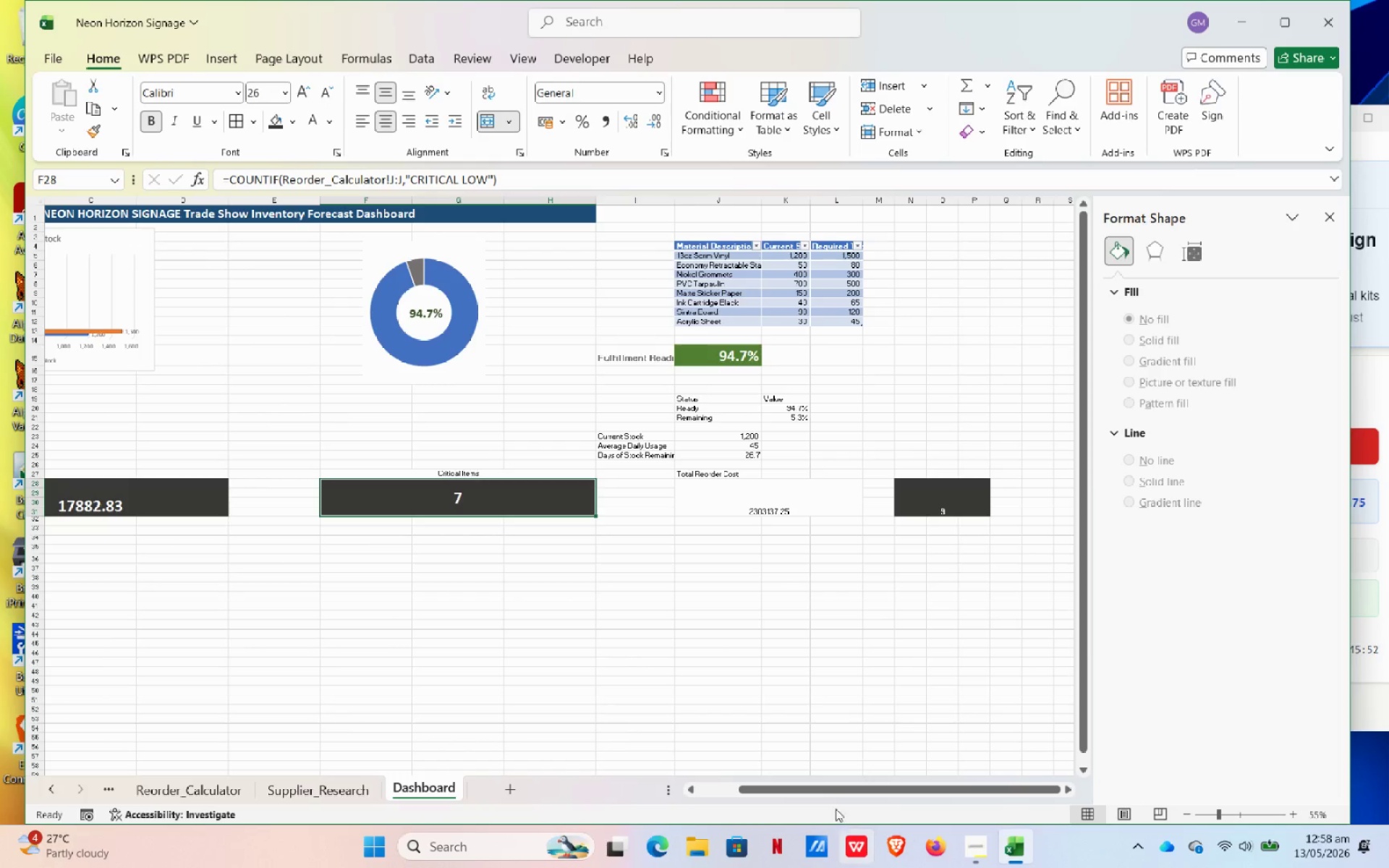 
left_click_drag(start_coordinate=[836, 783], to_coordinate=[705, 778])
 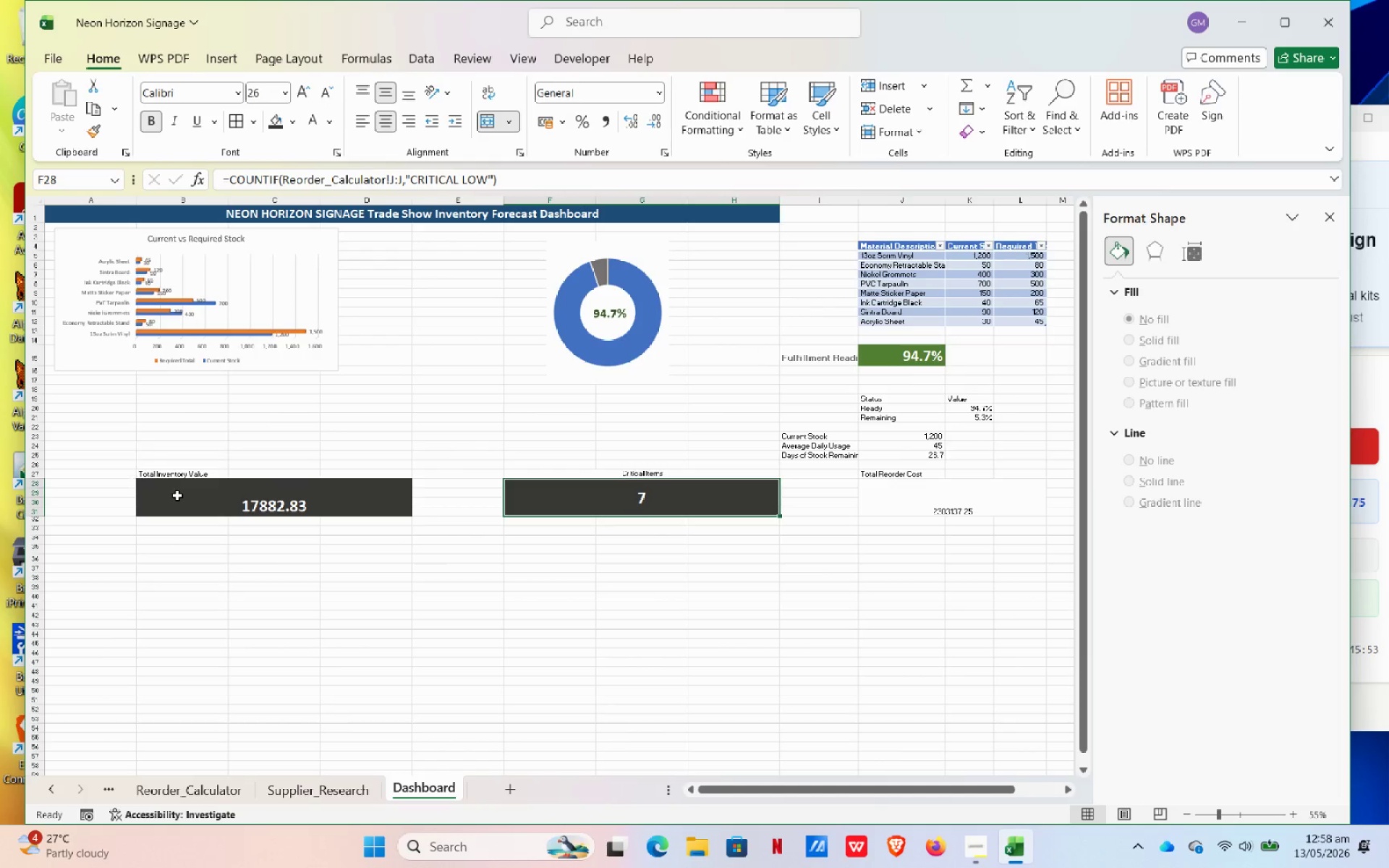 
left_click([177, 495])
 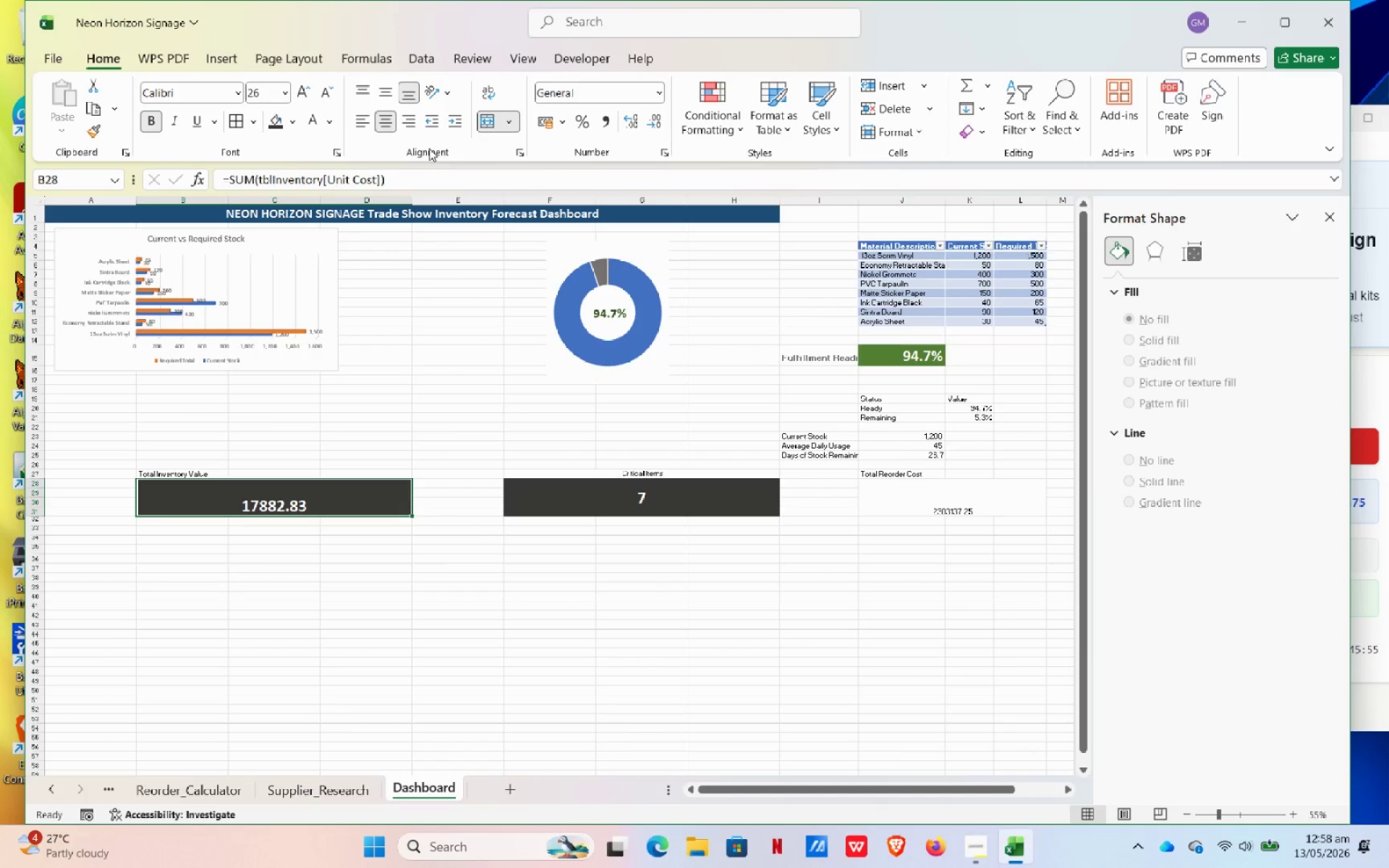 
left_click([389, 91])
 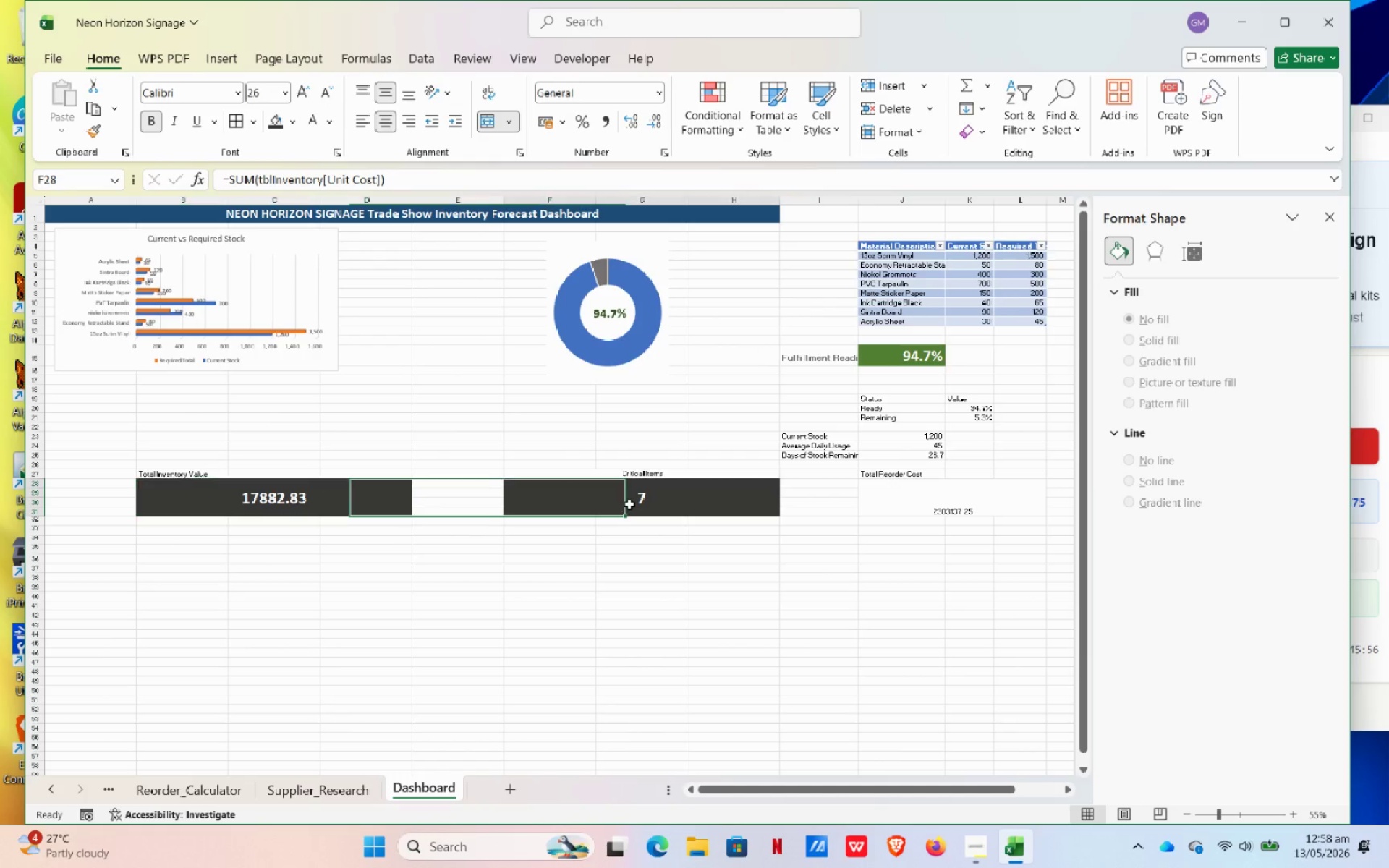 
left_click([629, 504])
 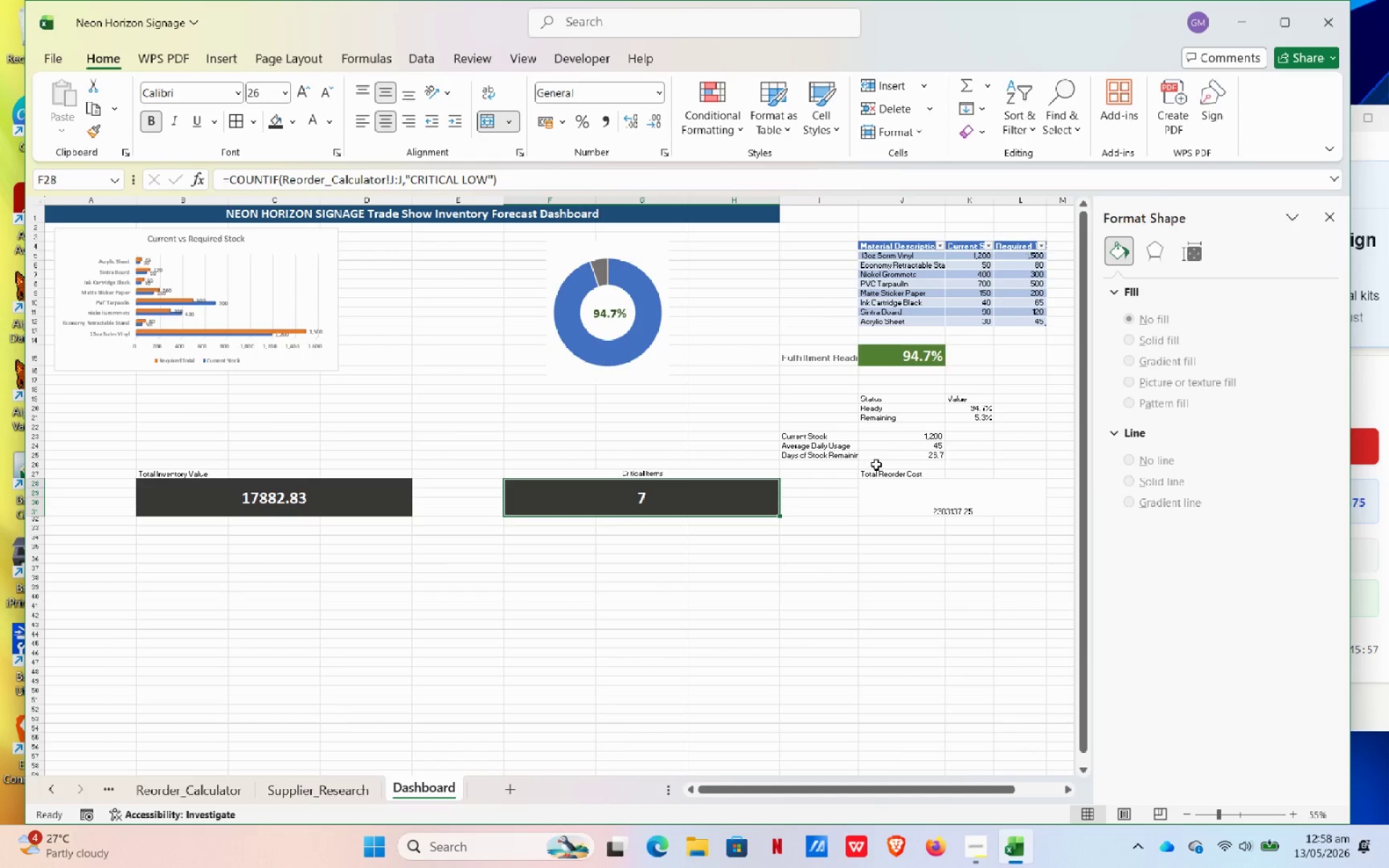 
left_click([912, 516])
 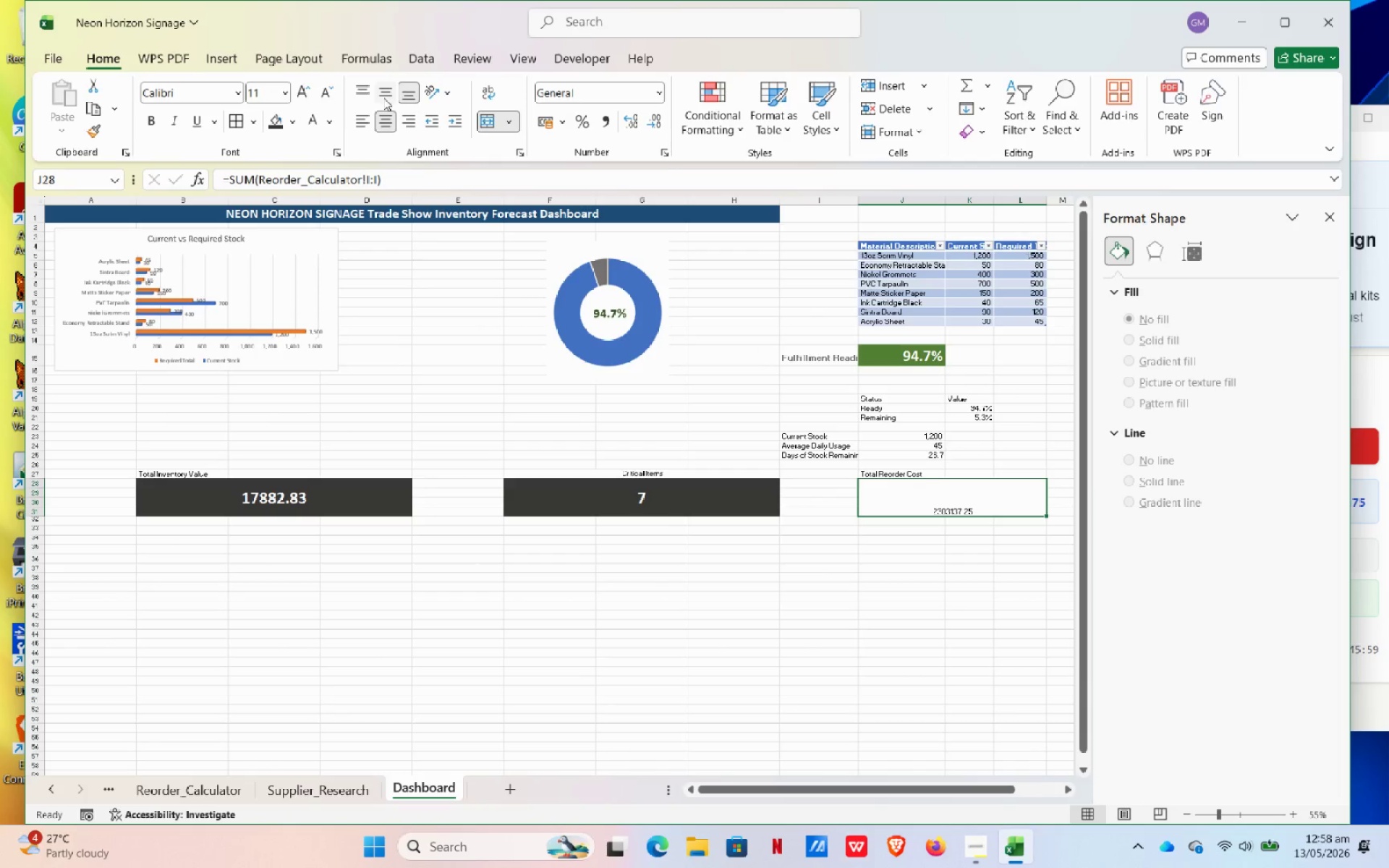 
left_click([383, 98])
 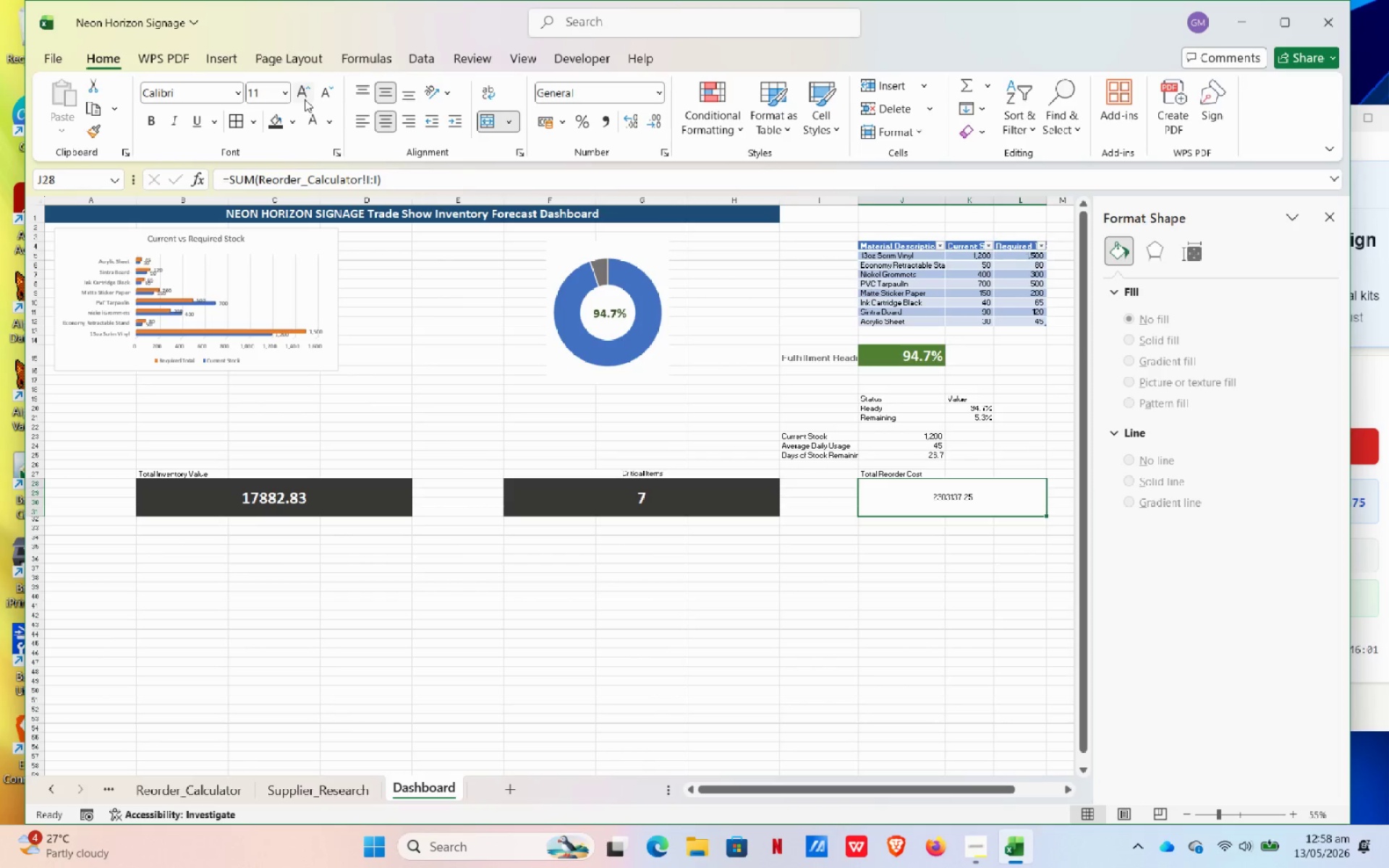 
double_click([305, 99])
 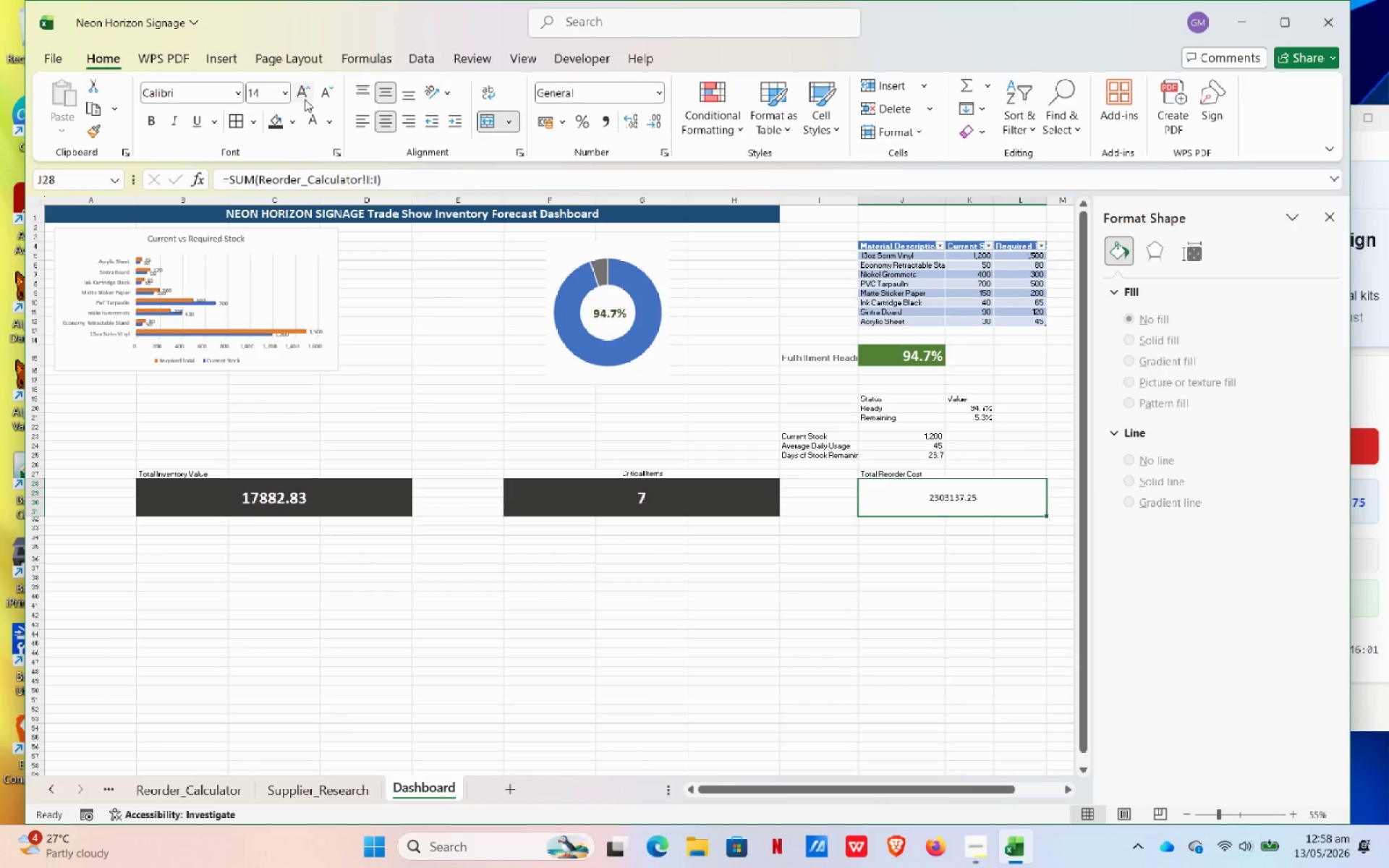 
triple_click([305, 99])
 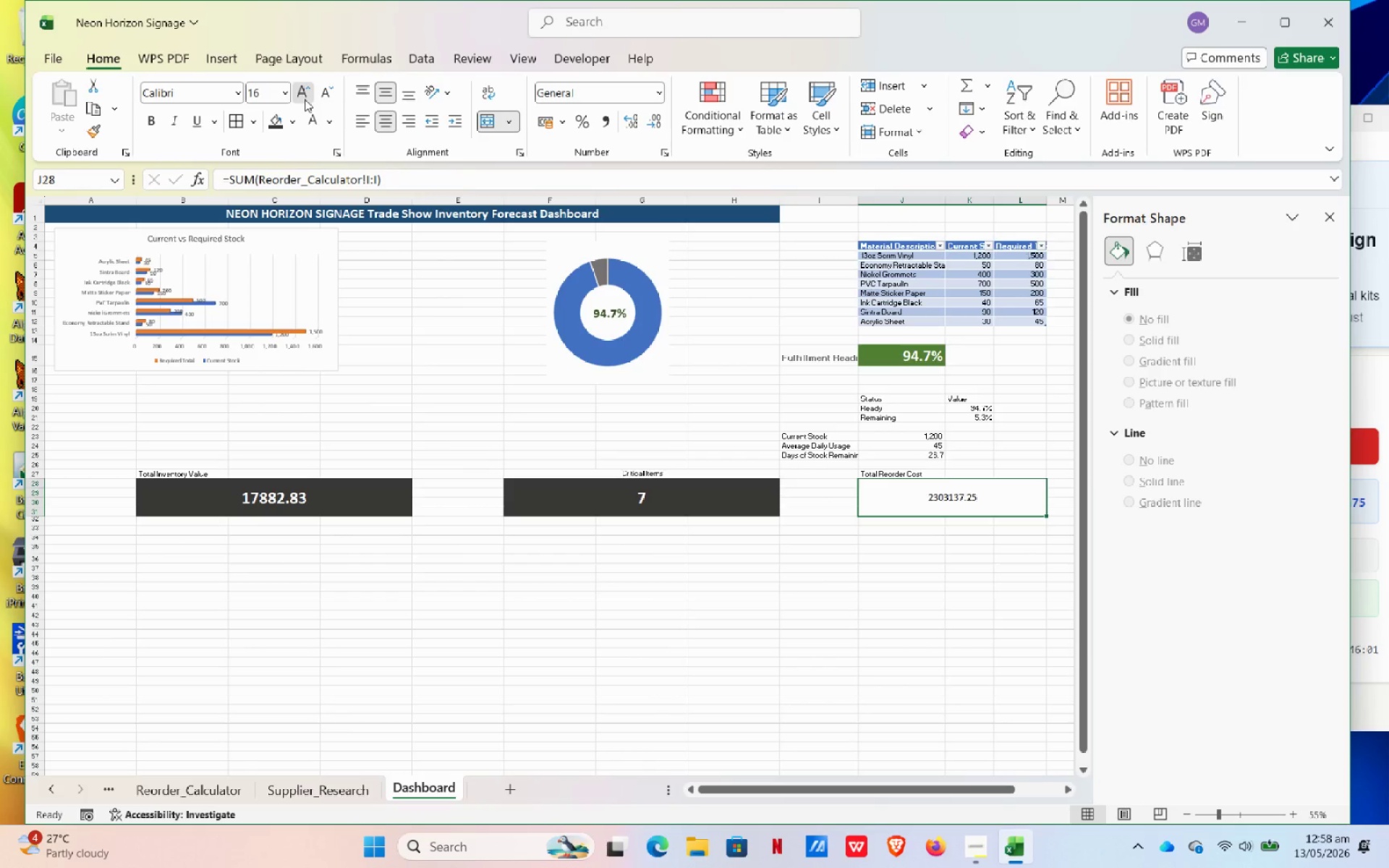 
triple_click([305, 99])
 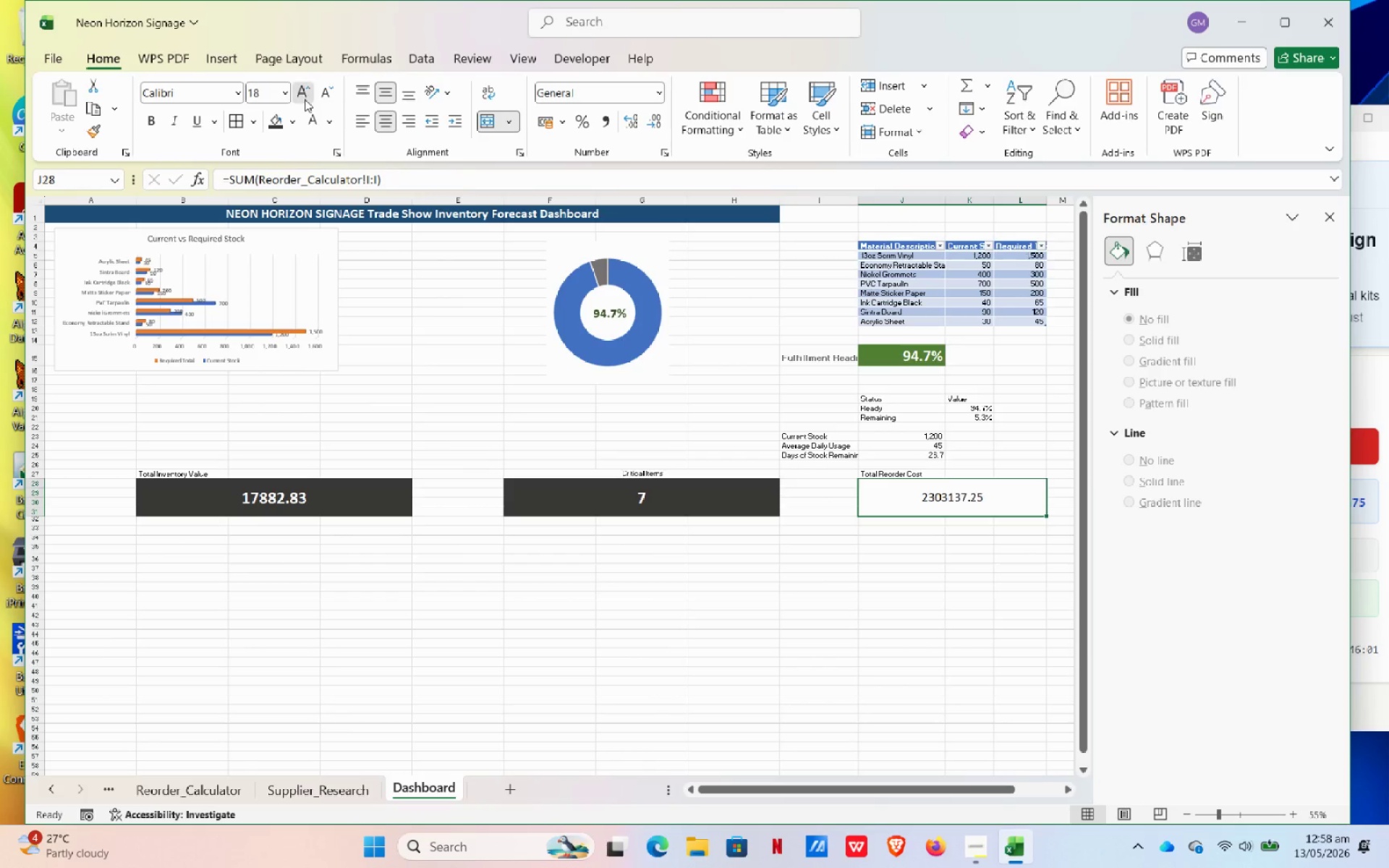 
triple_click([305, 99])
 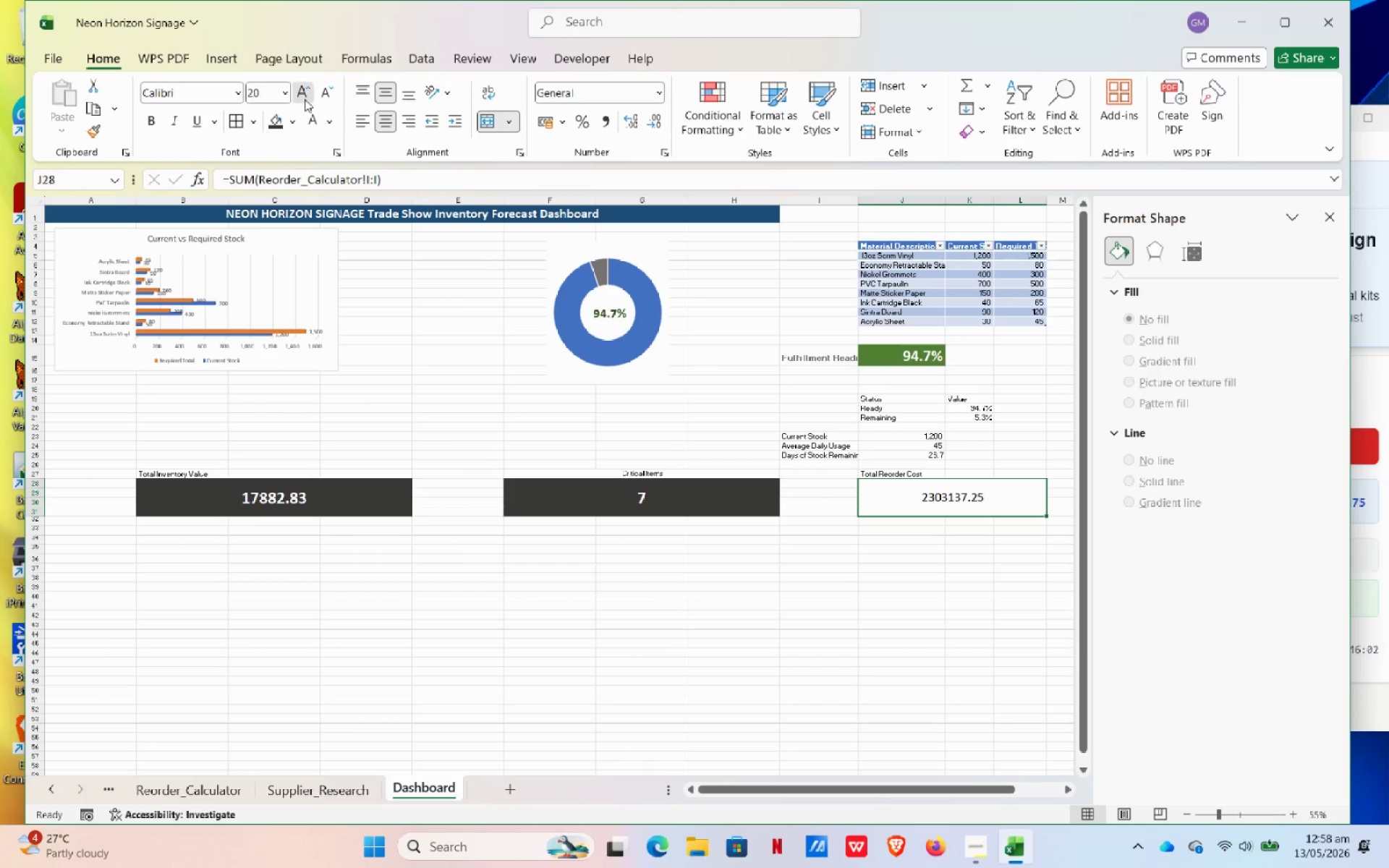 
triple_click([305, 99])
 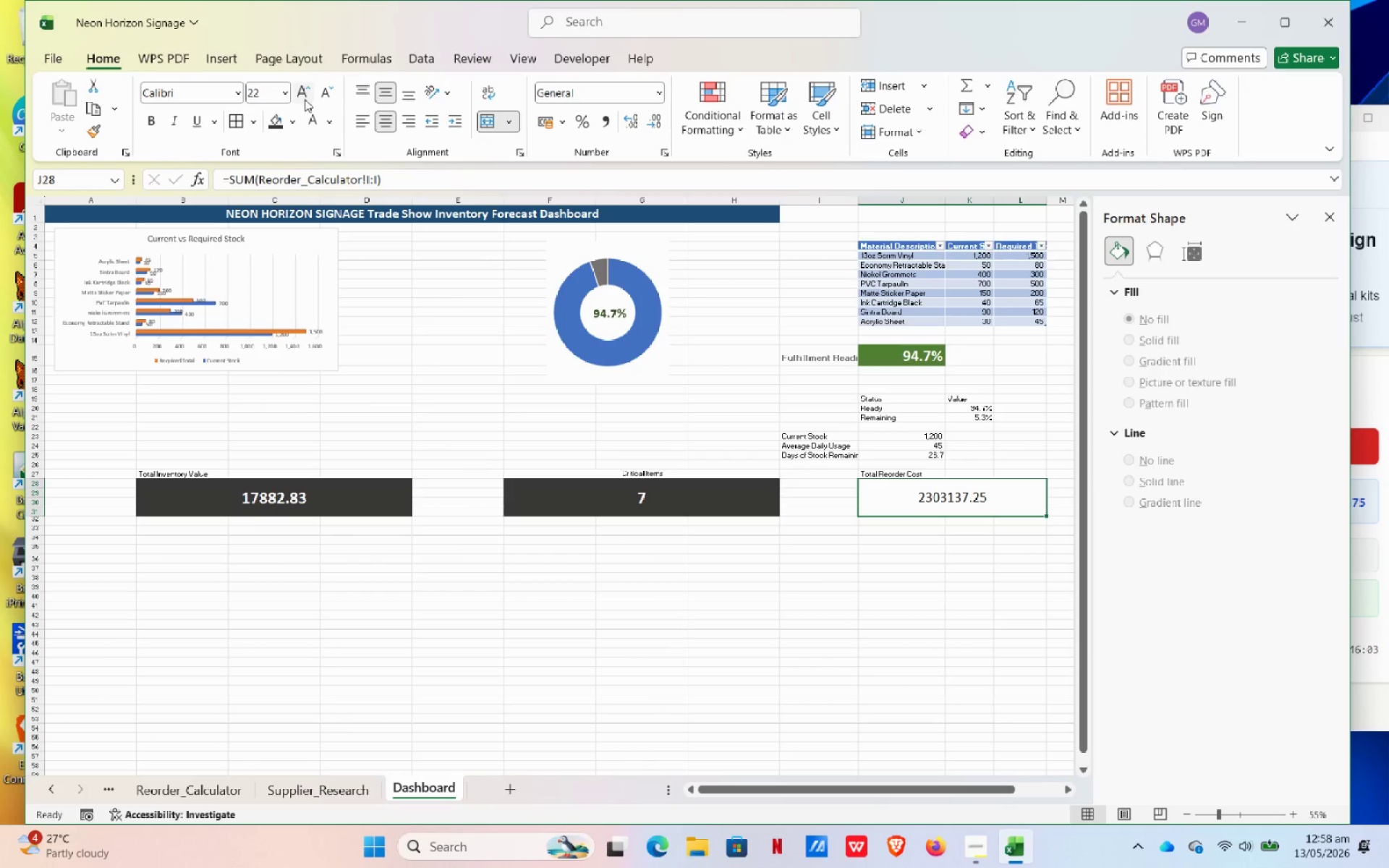 
double_click([305, 99])
 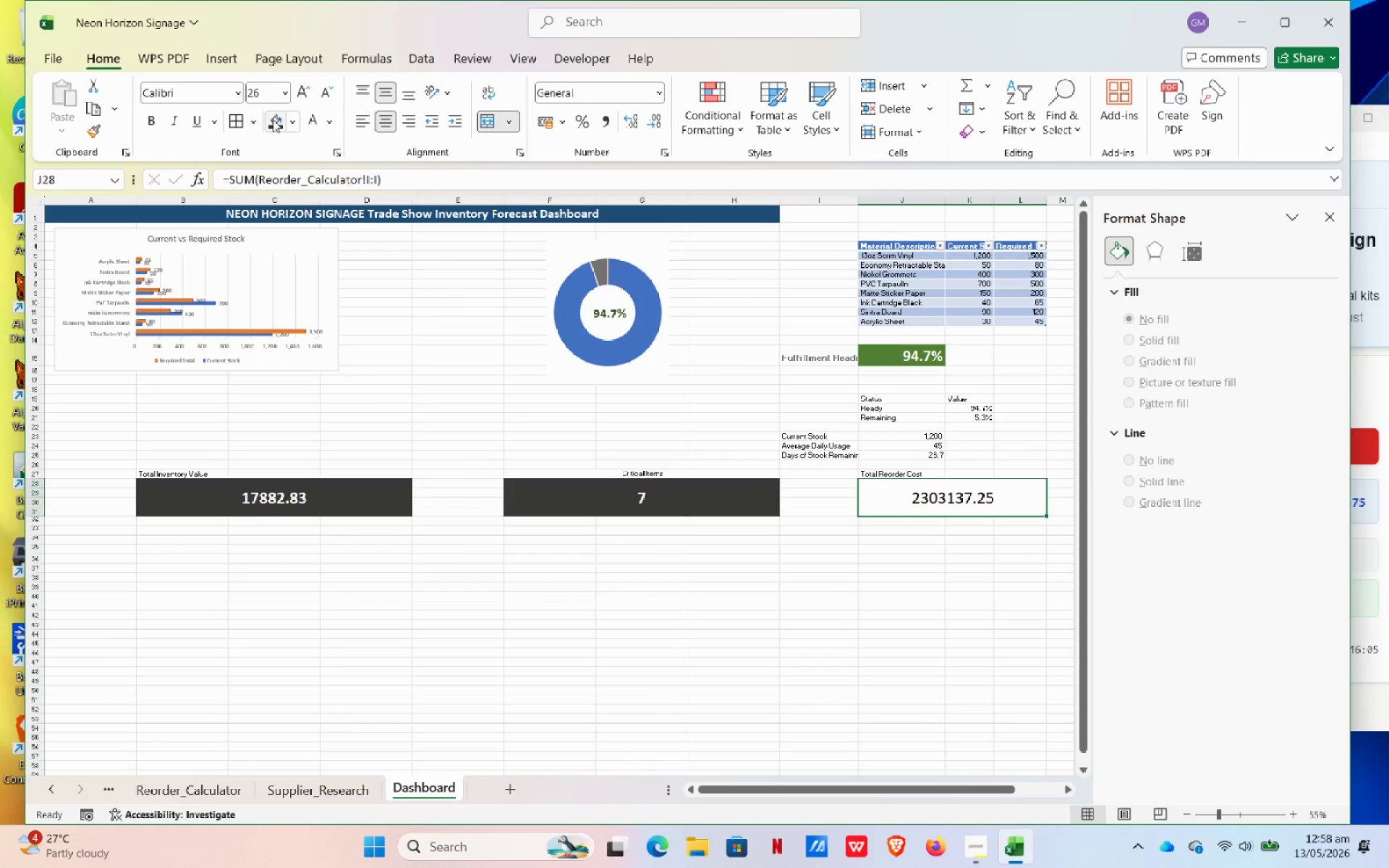 
left_click([273, 119])
 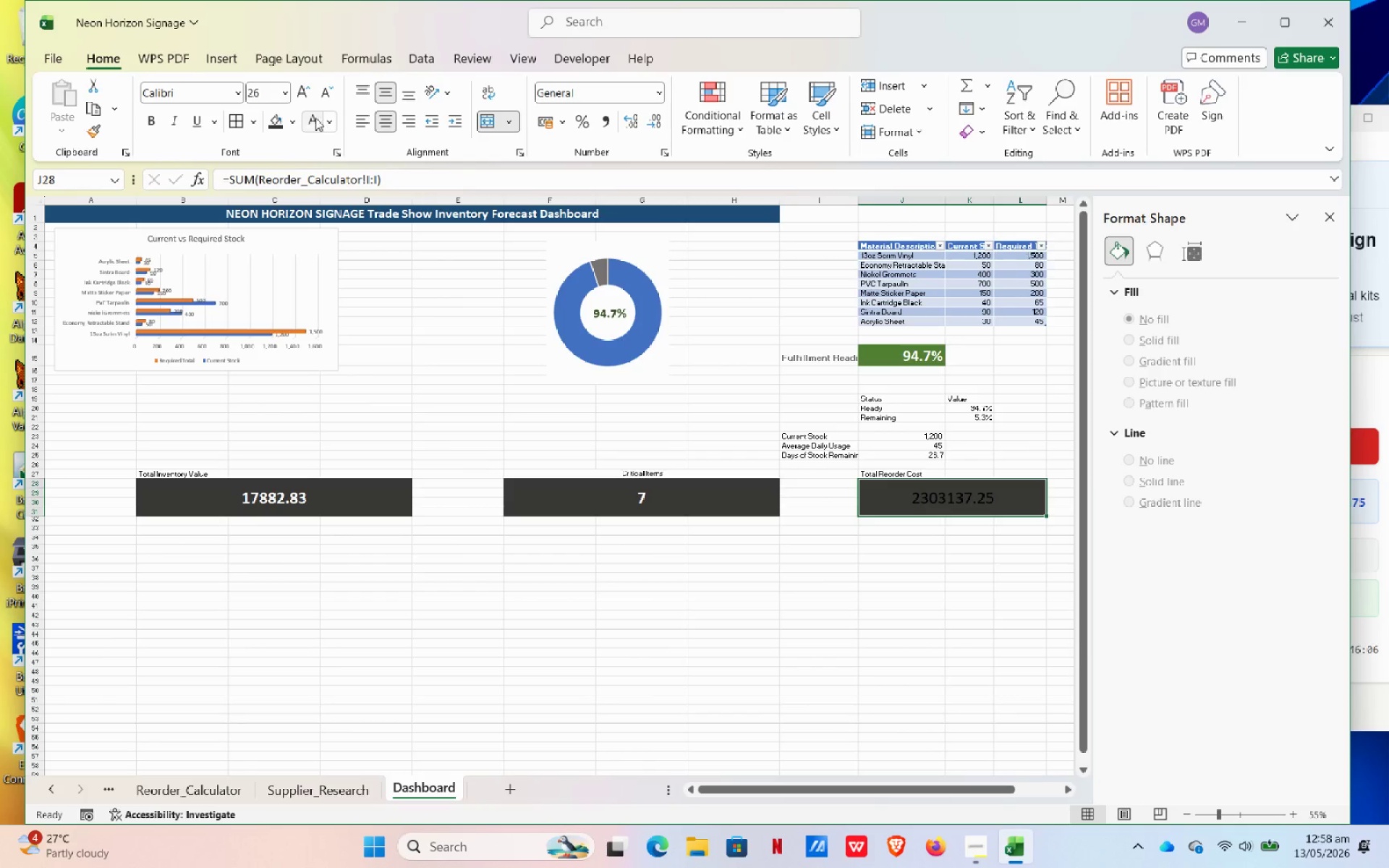 
left_click([315, 118])
 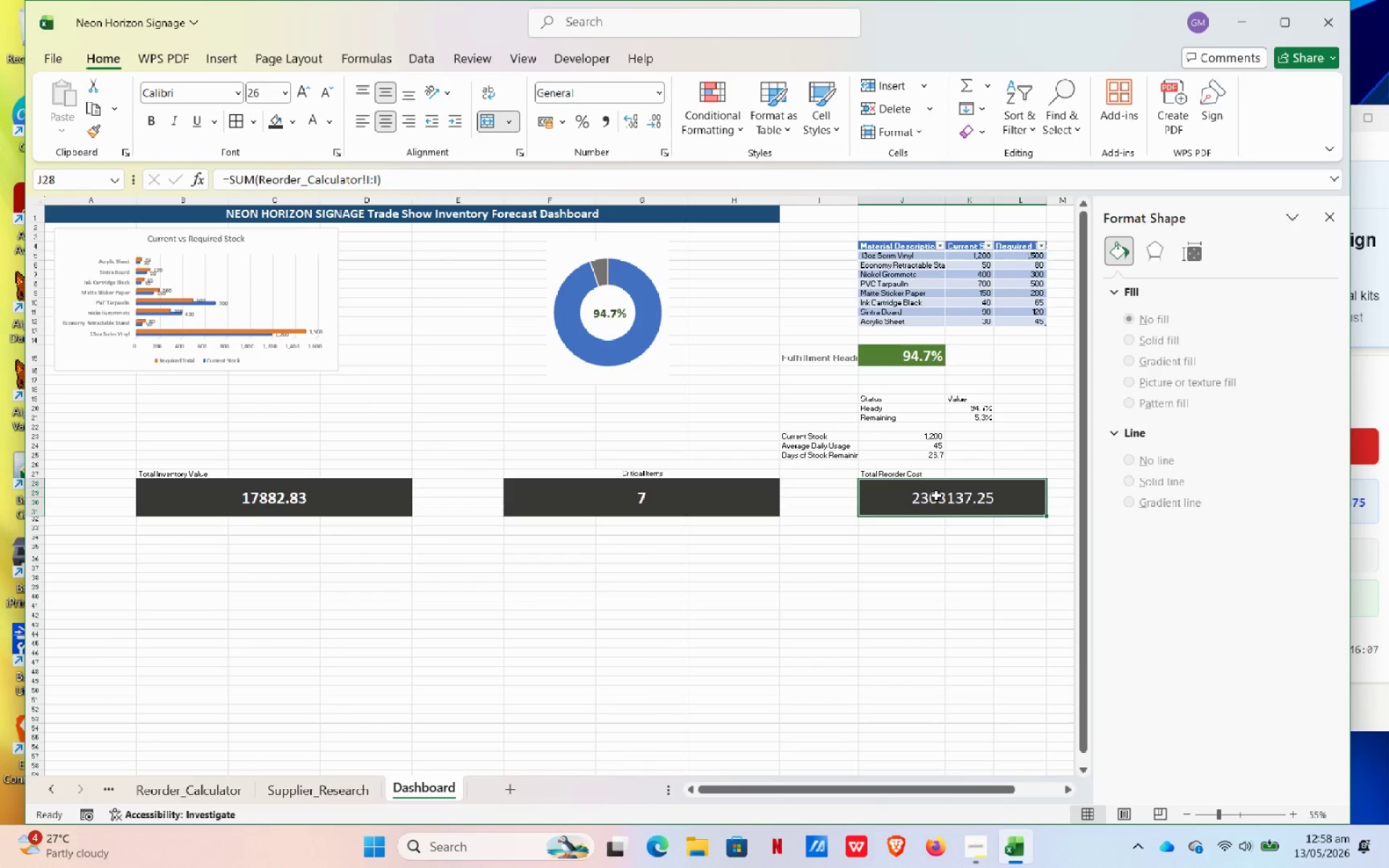 
left_click([936, 497])
 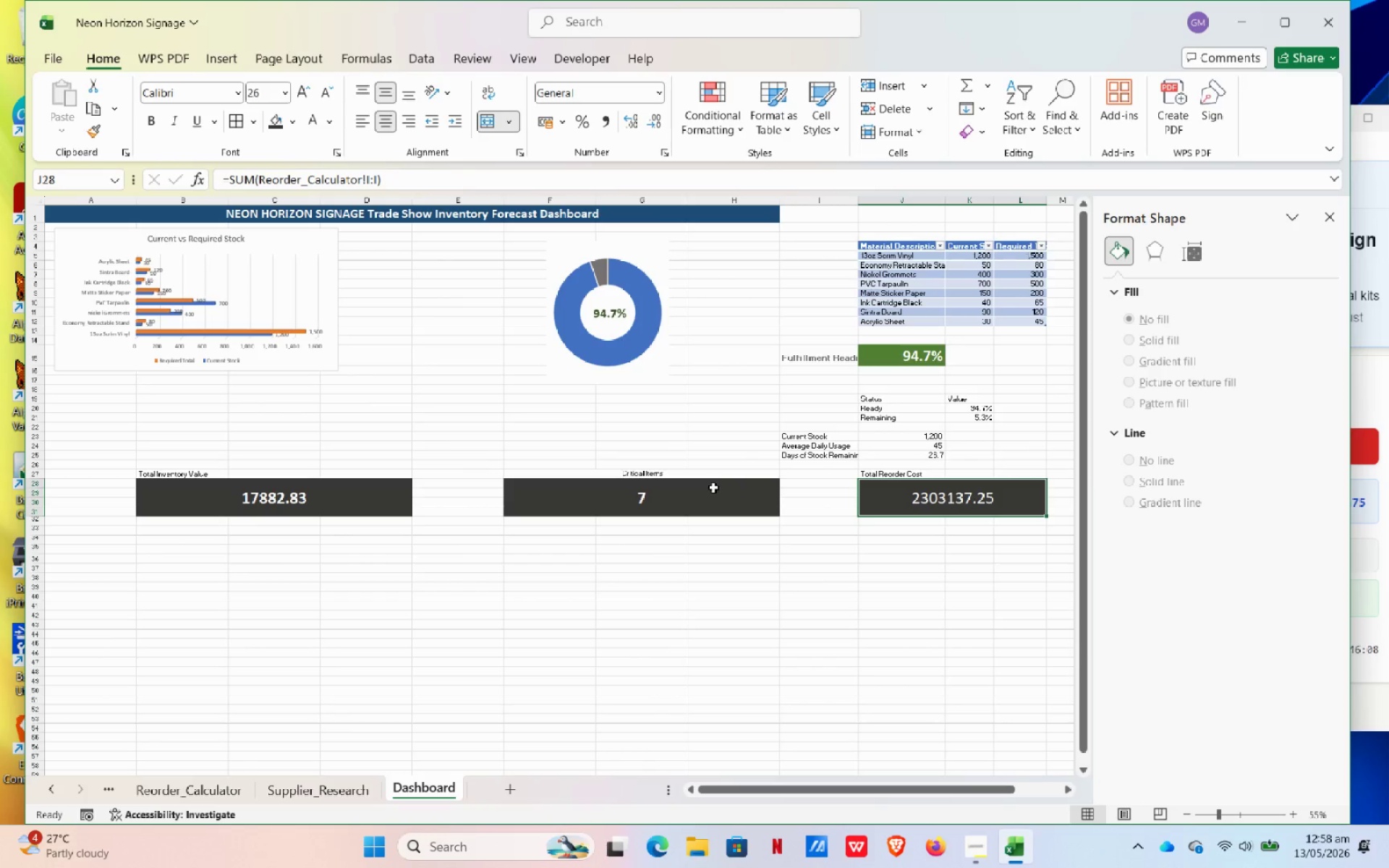 
left_click([711, 488])
 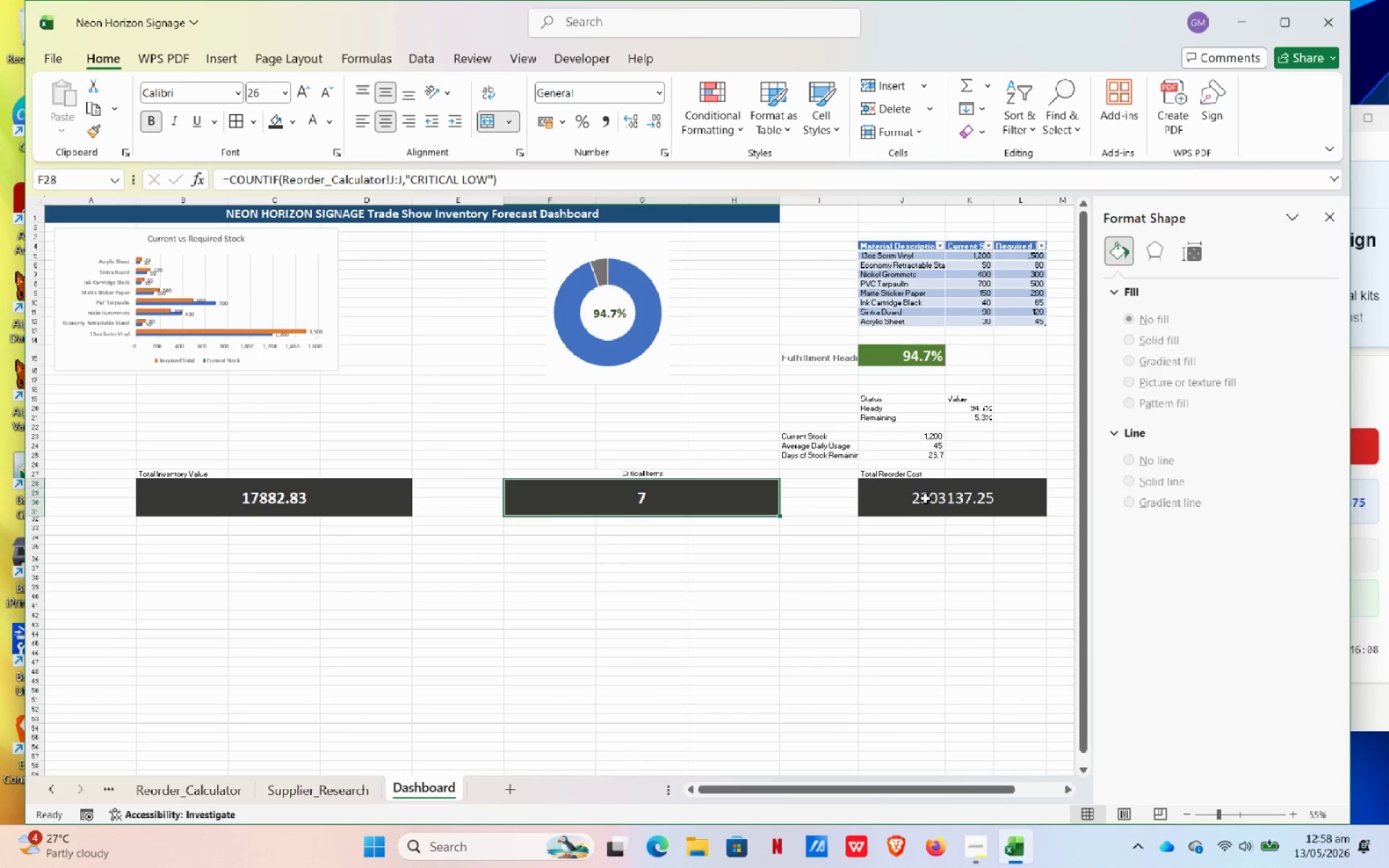 
left_click([929, 499])
 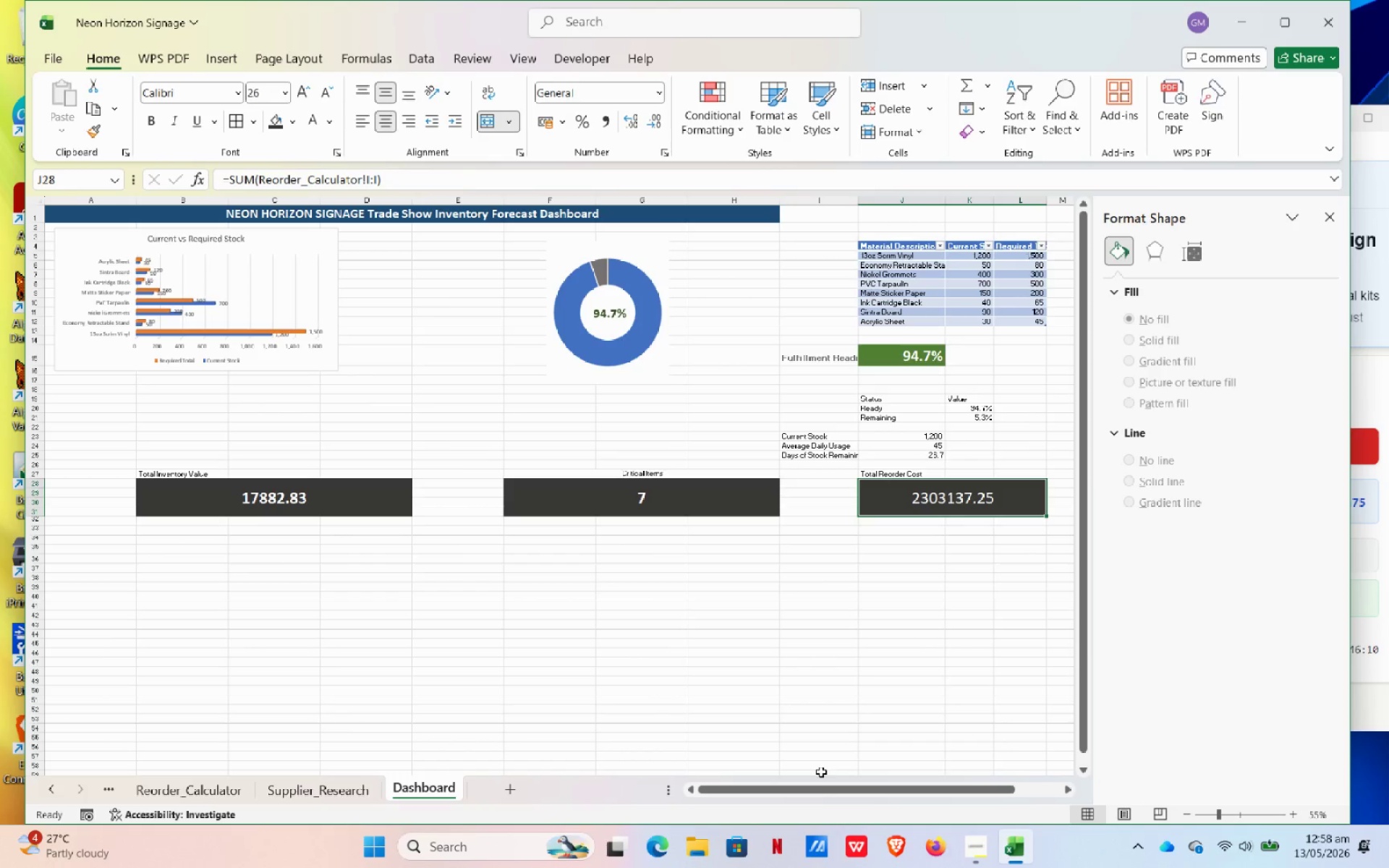 
left_click_drag(start_coordinate=[821, 786], to_coordinate=[928, 778])
 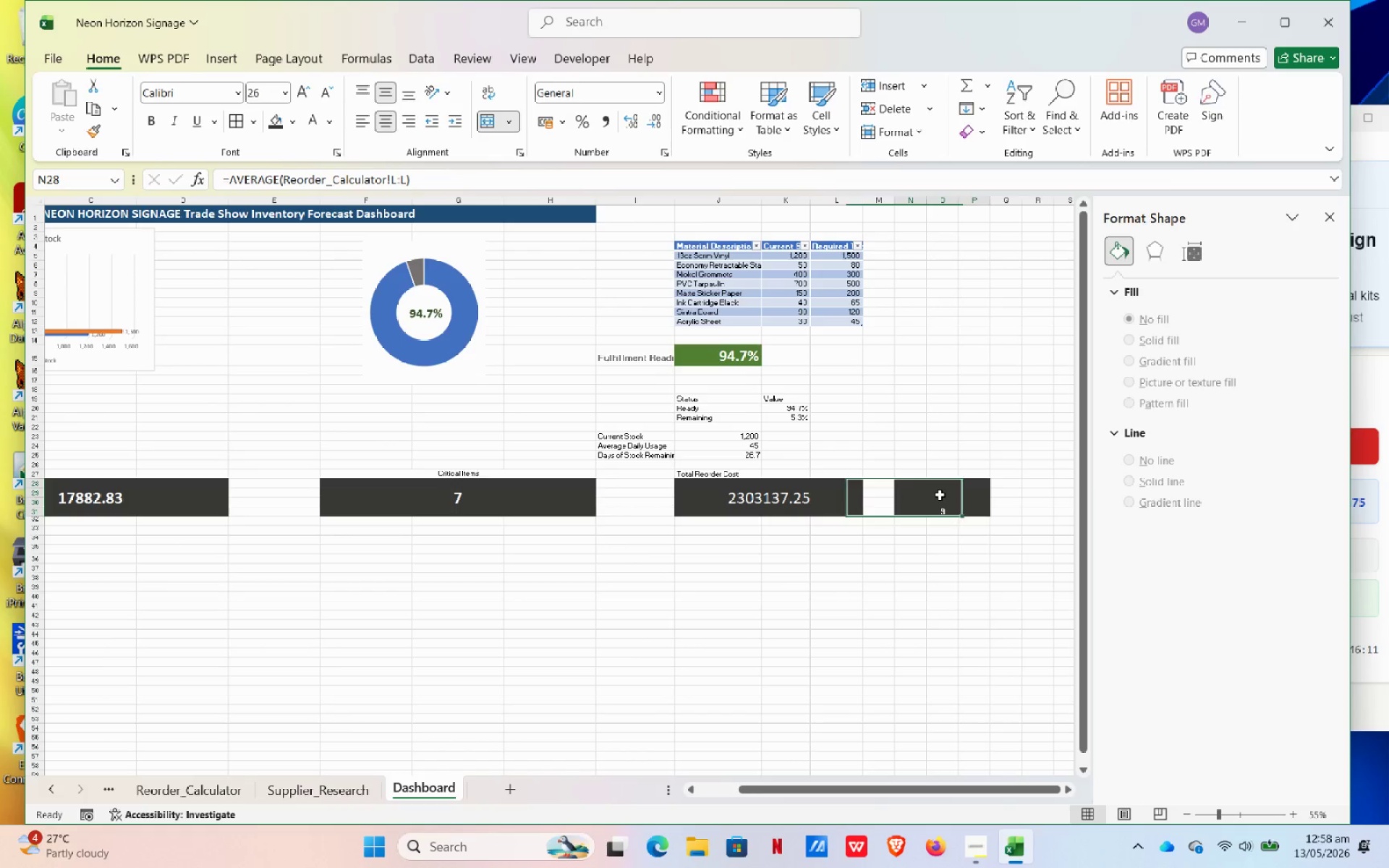 
left_click([940, 495])
 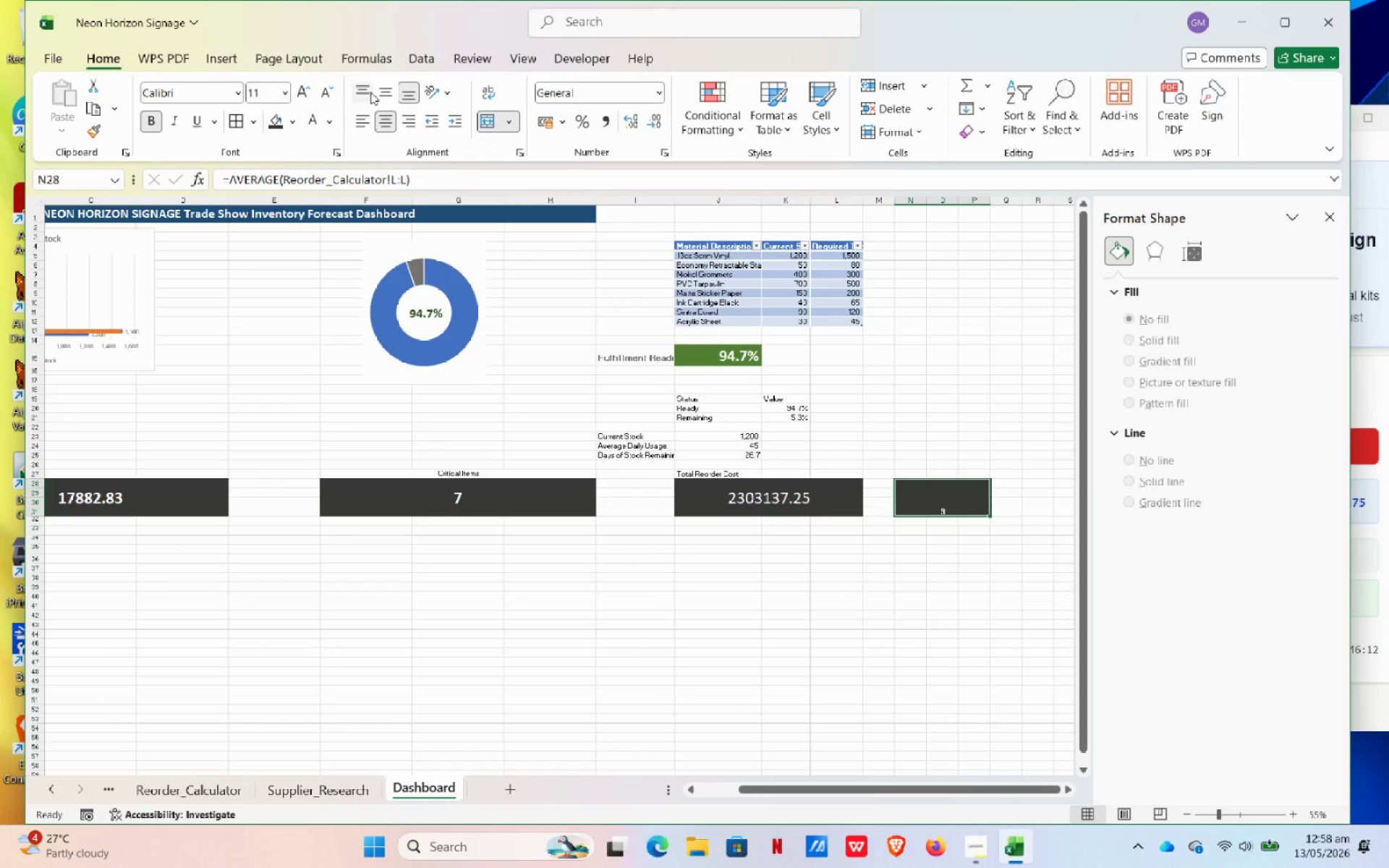 
left_click([382, 82])
 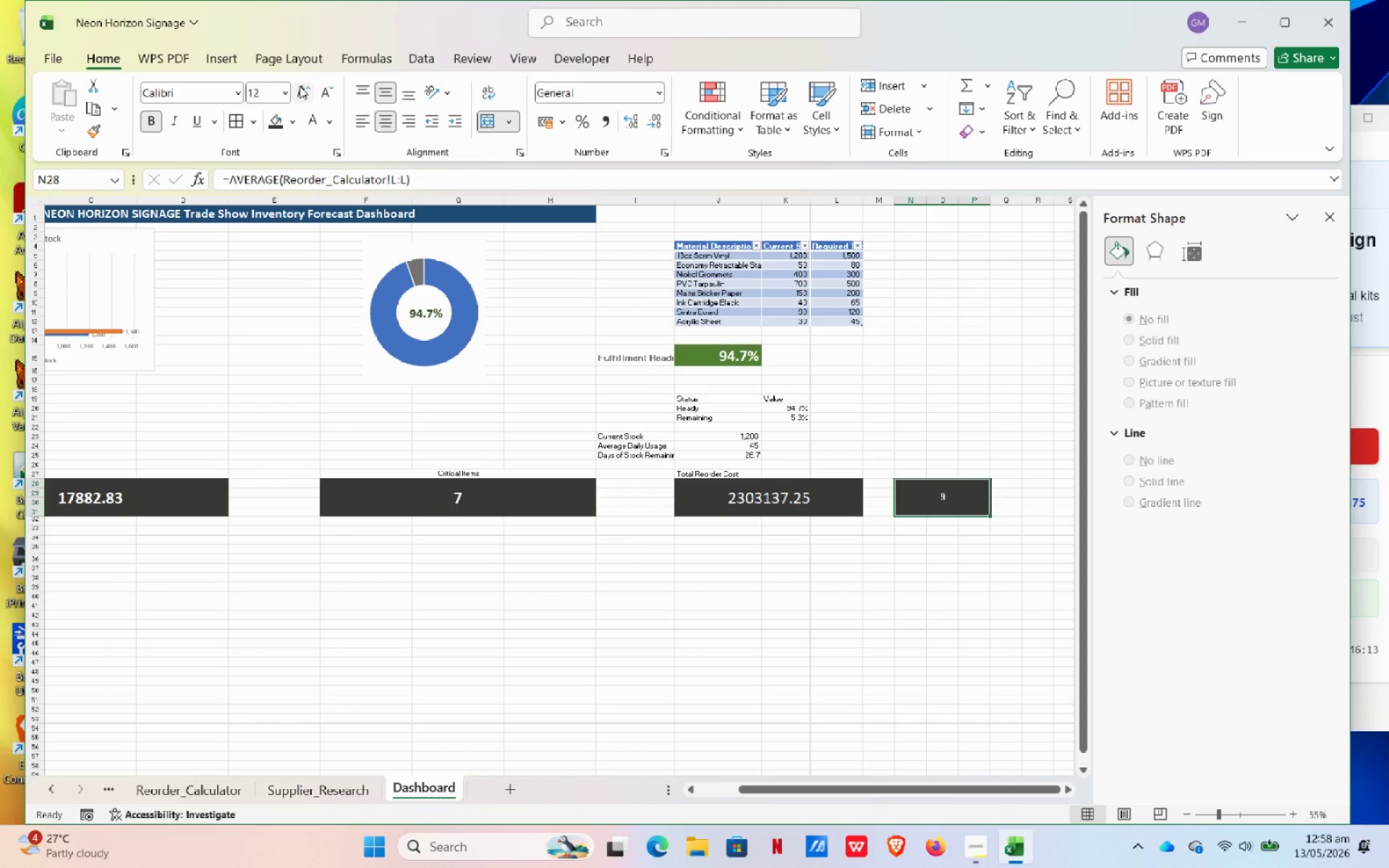 
double_click([300, 86])
 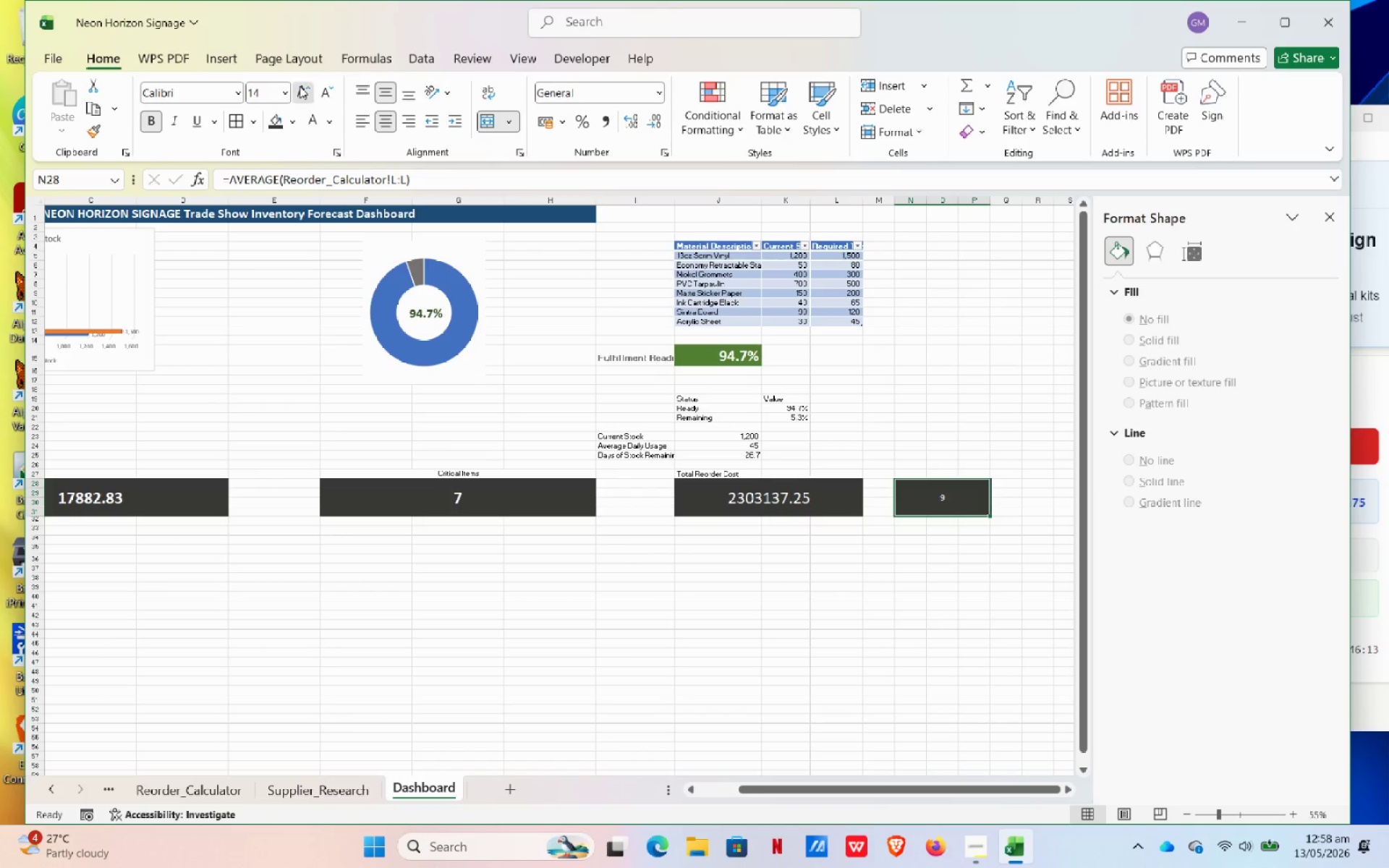 
triple_click([300, 86])
 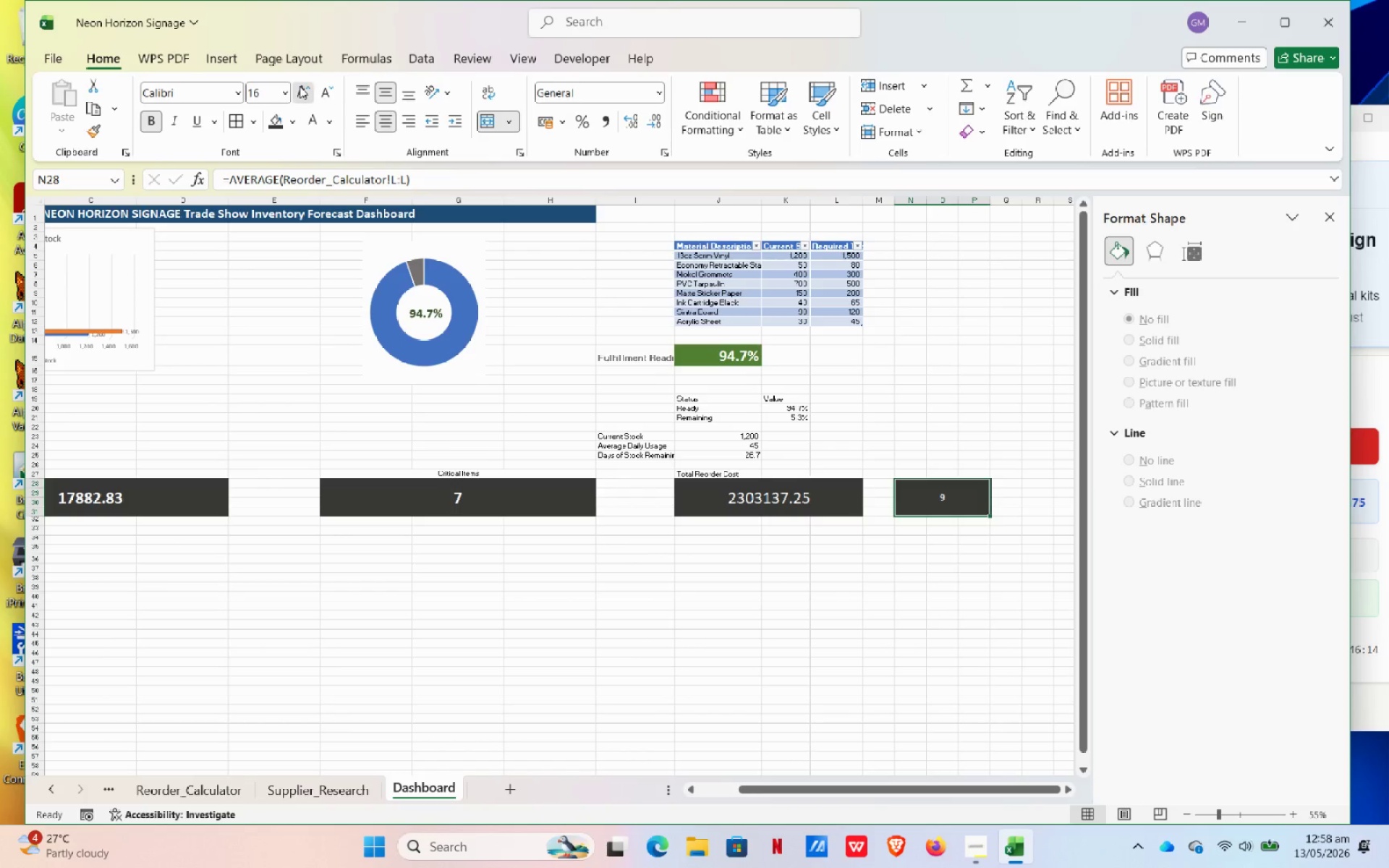 
triple_click([300, 86])
 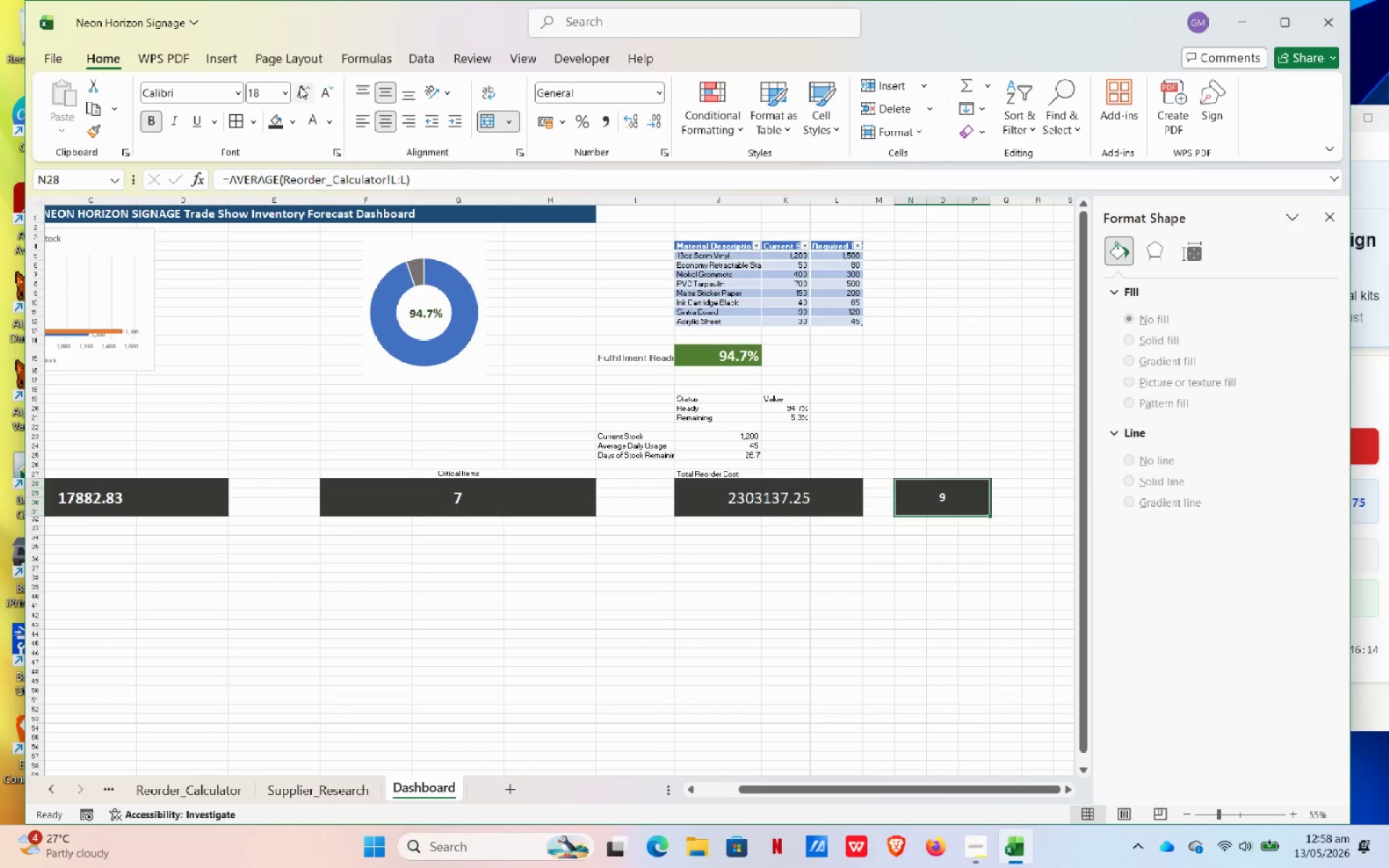 
triple_click([300, 86])
 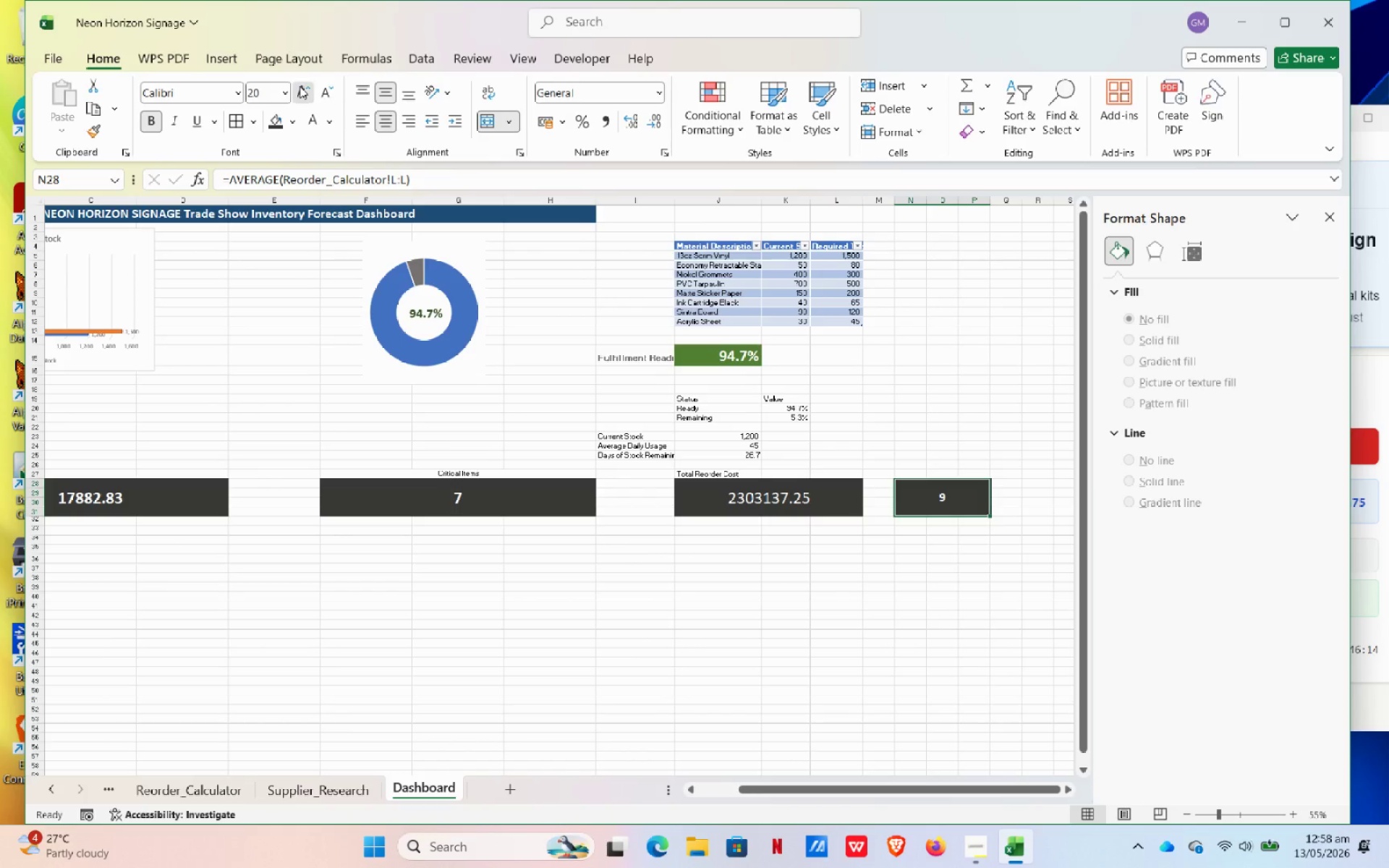 
triple_click([300, 86])
 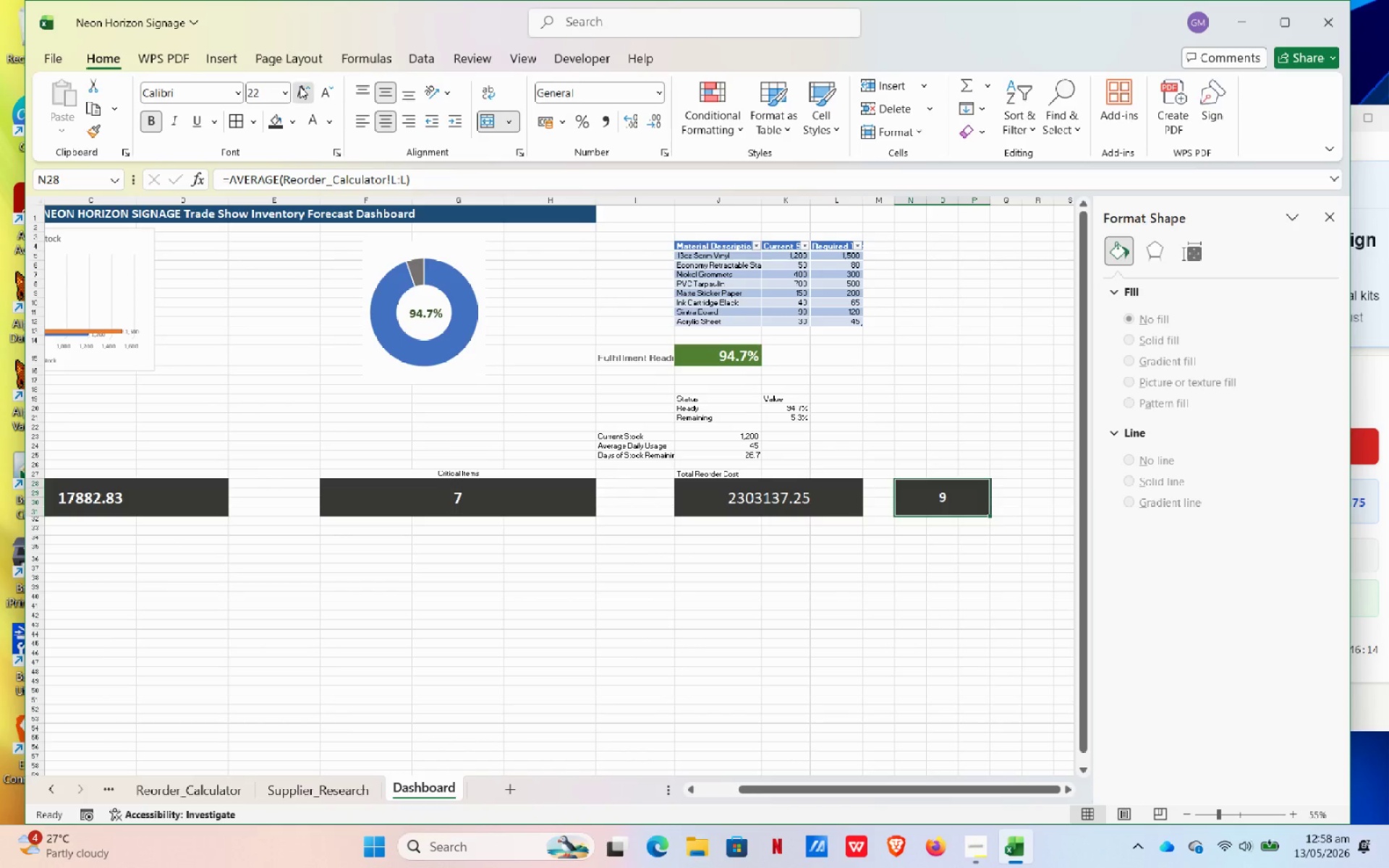 
triple_click([300, 86])
 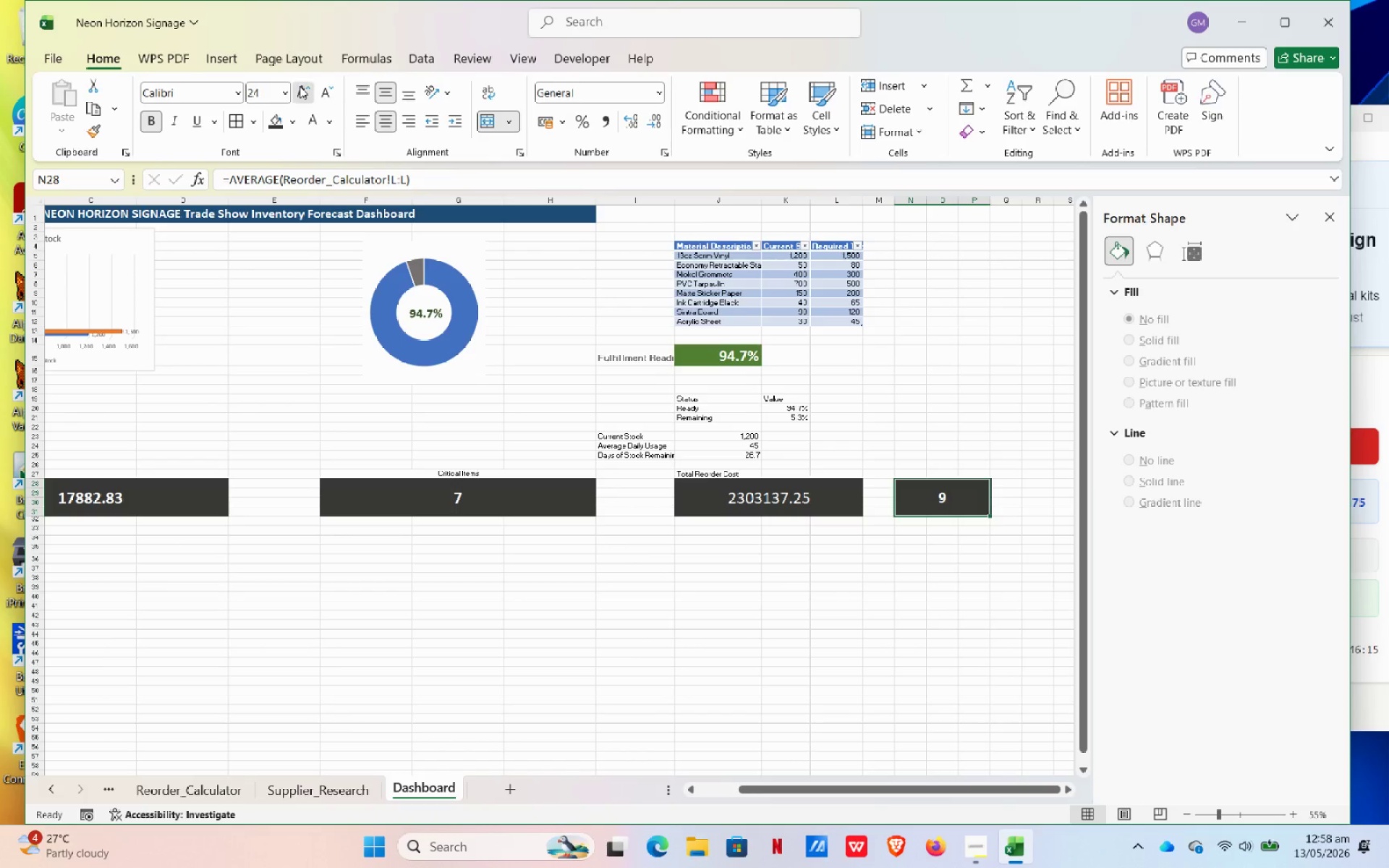 
triple_click([300, 86])
 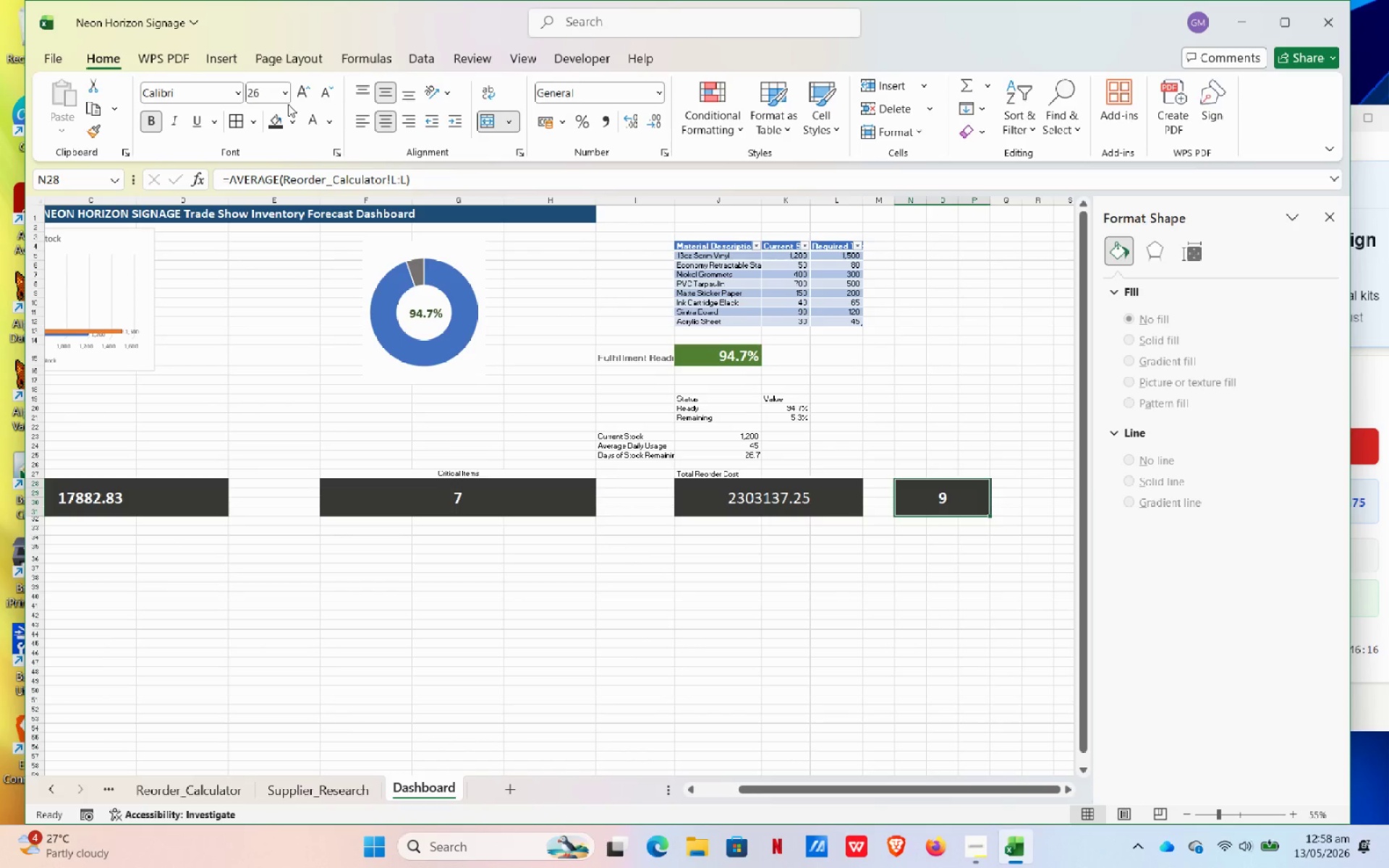 
left_click([280, 132])
 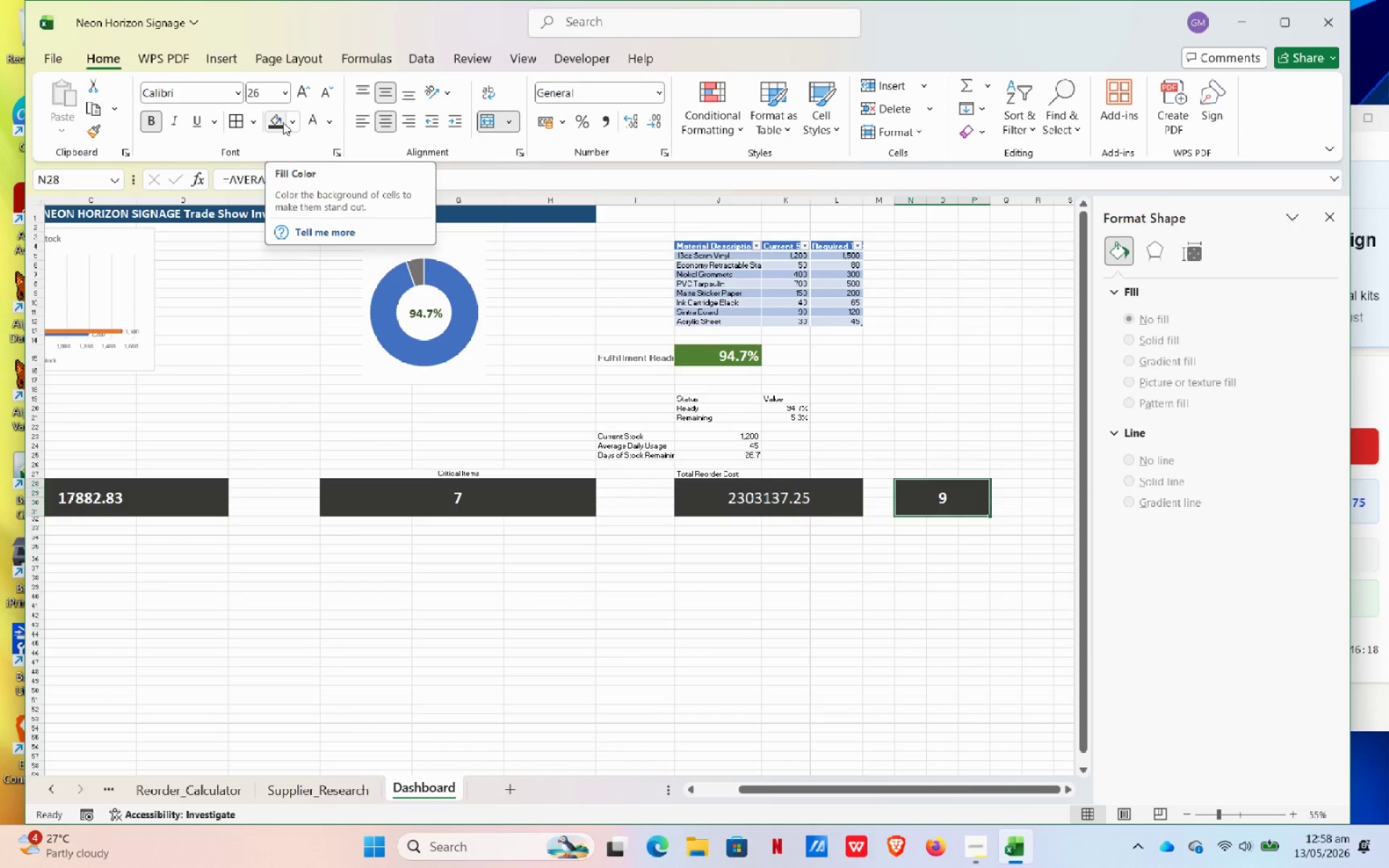 
left_click([277, 122])
 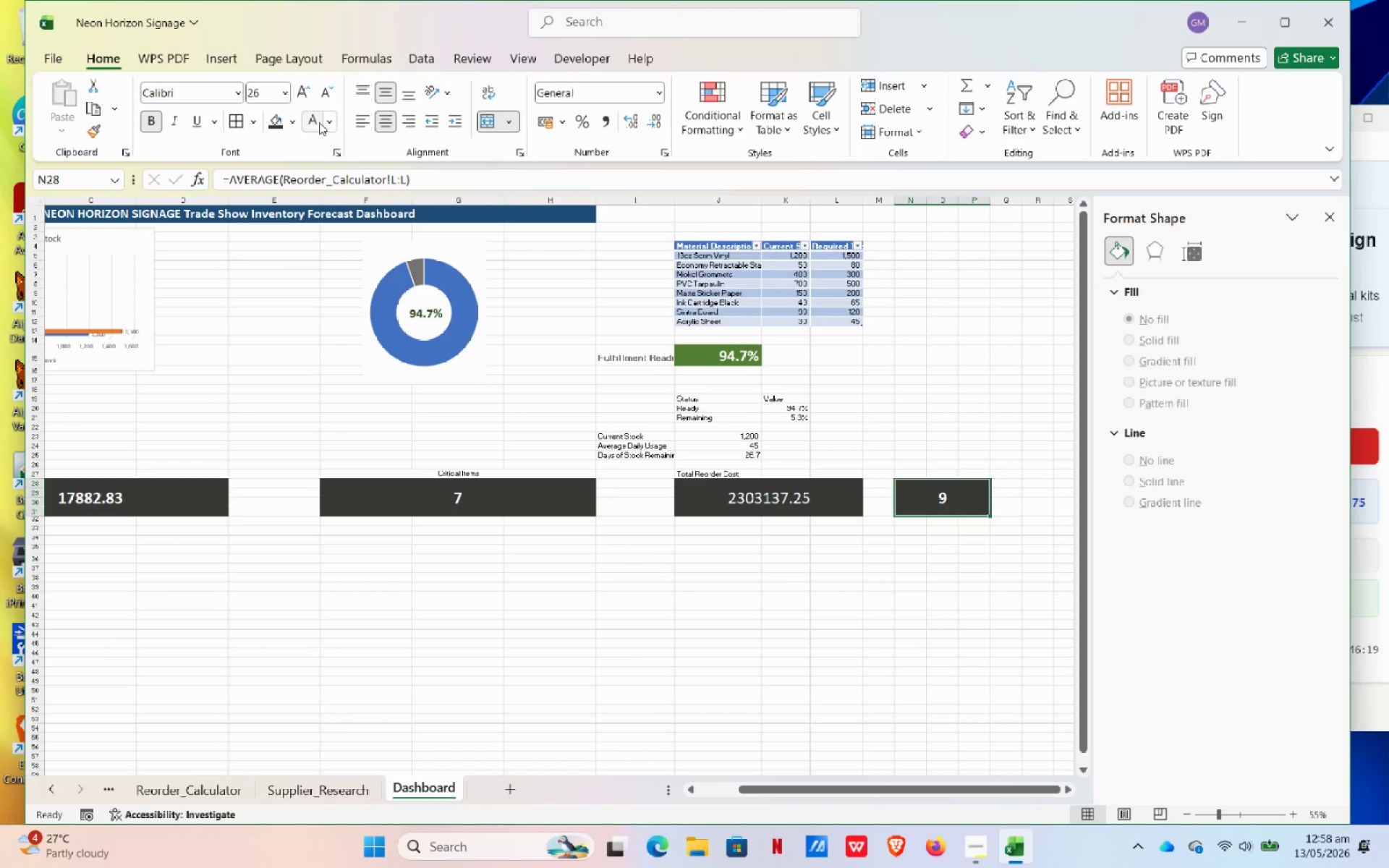 
left_click([319, 122])
 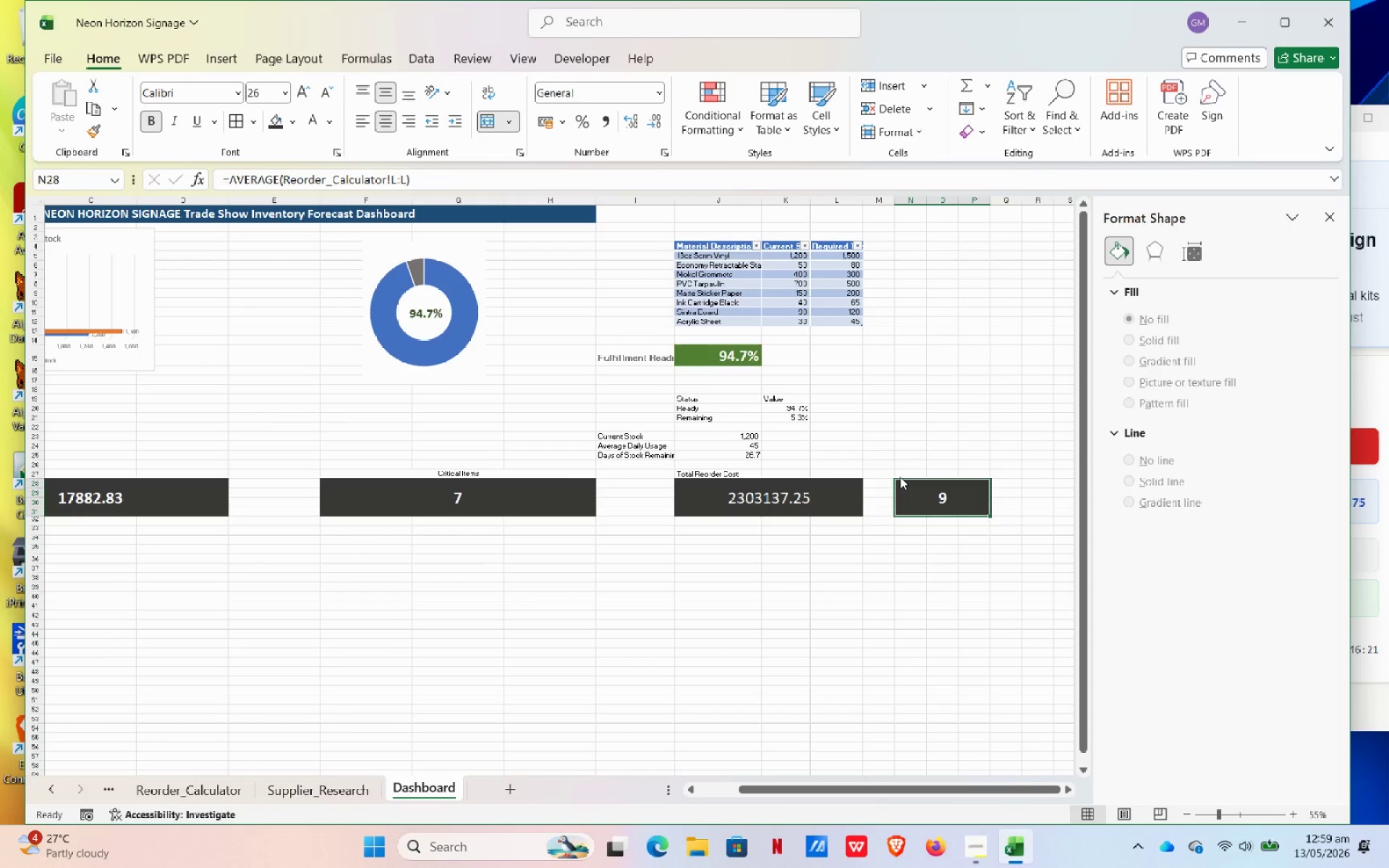 
double_click([909, 477])
 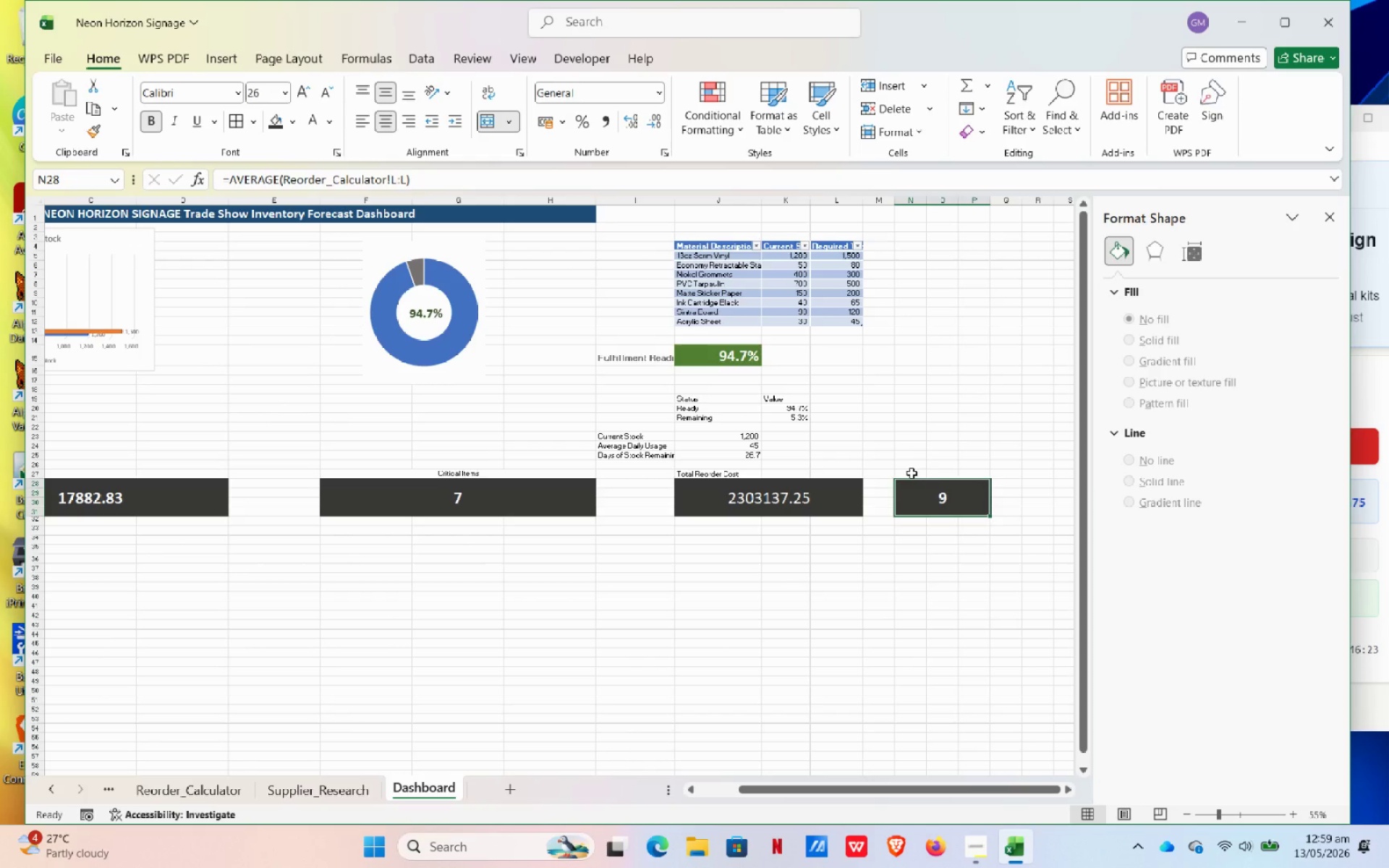 
left_click([912, 473])
 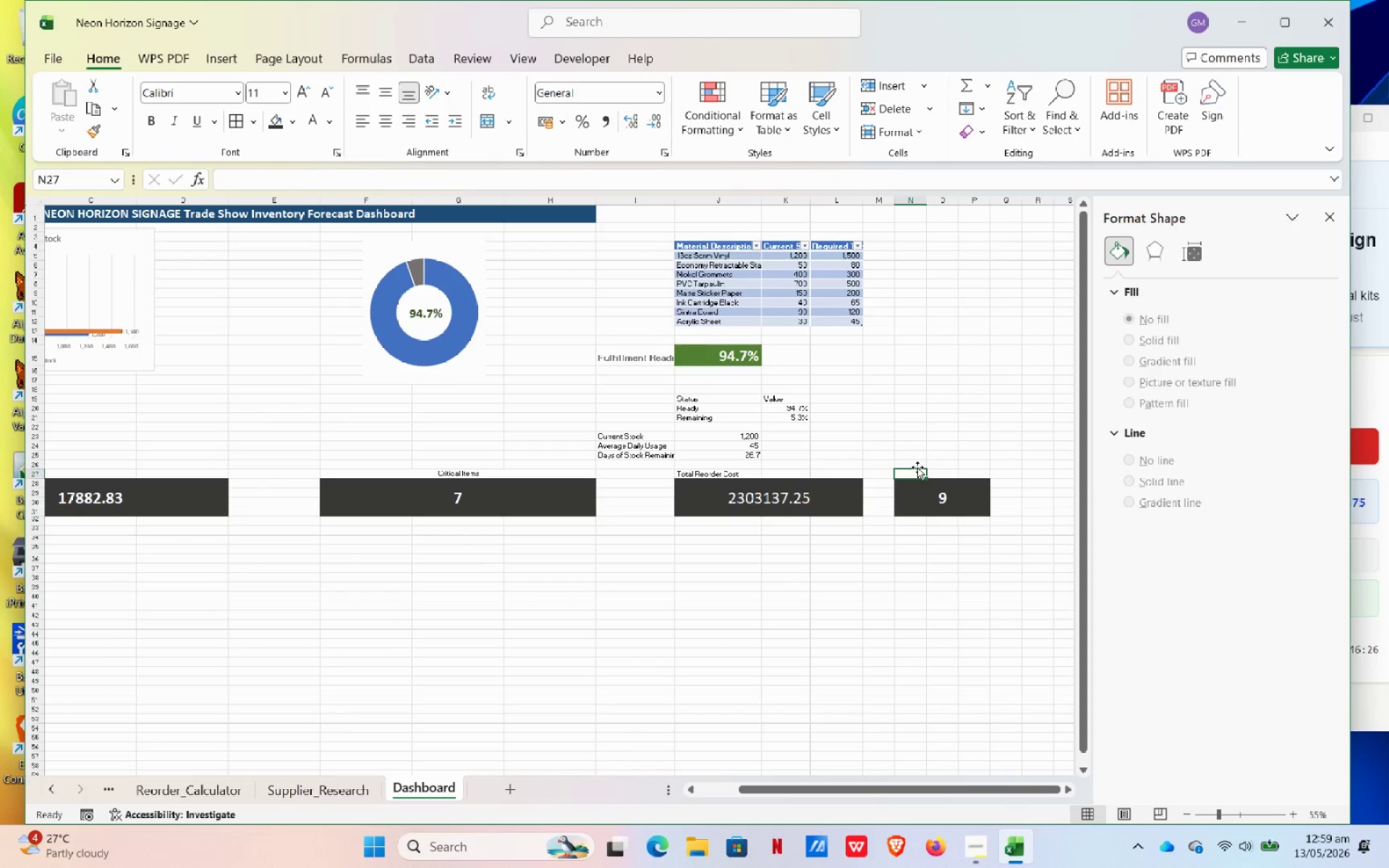 
type(Avg Lead Time)
 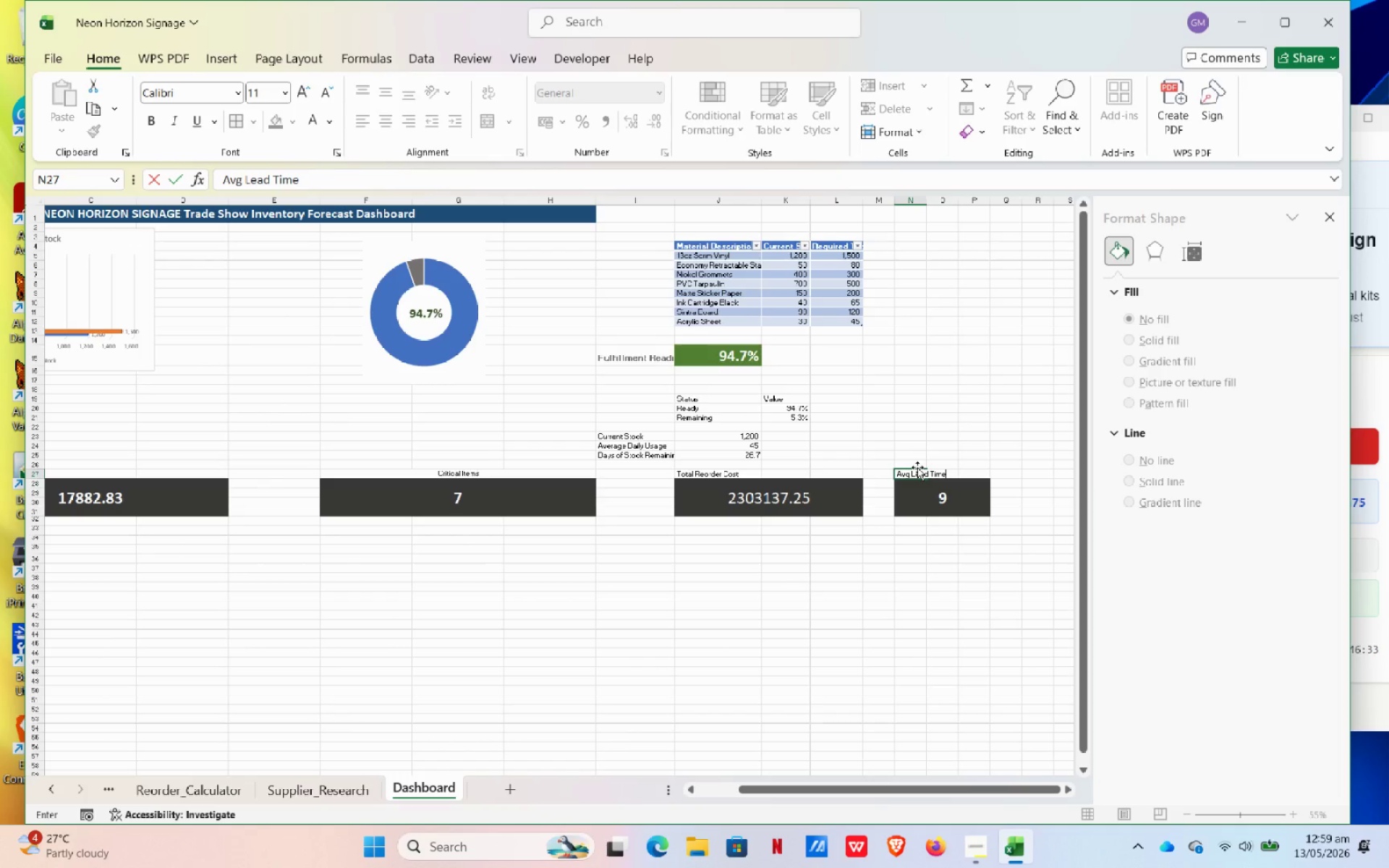 
left_click([943, 597])
 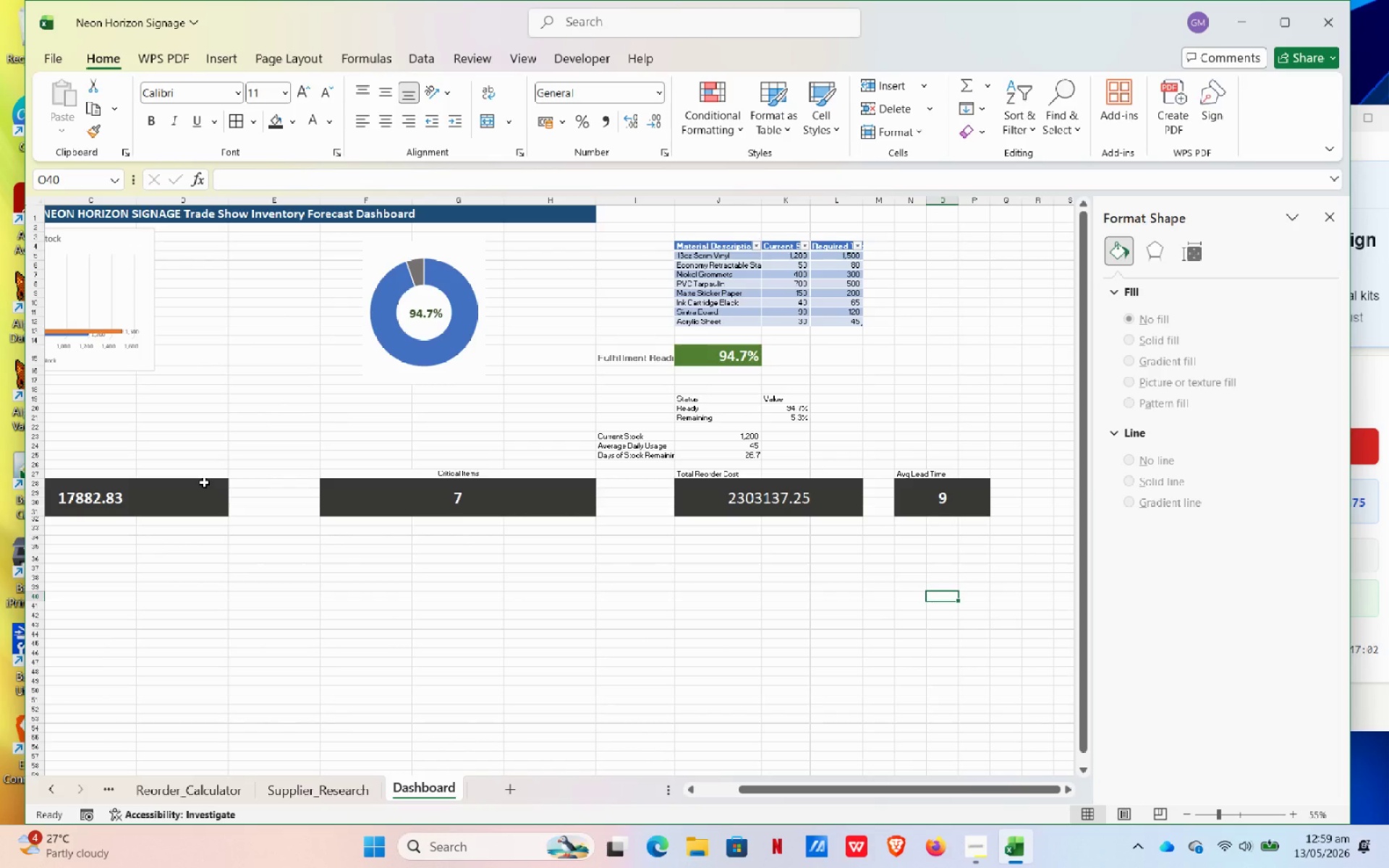 
wait(32.81)
 